 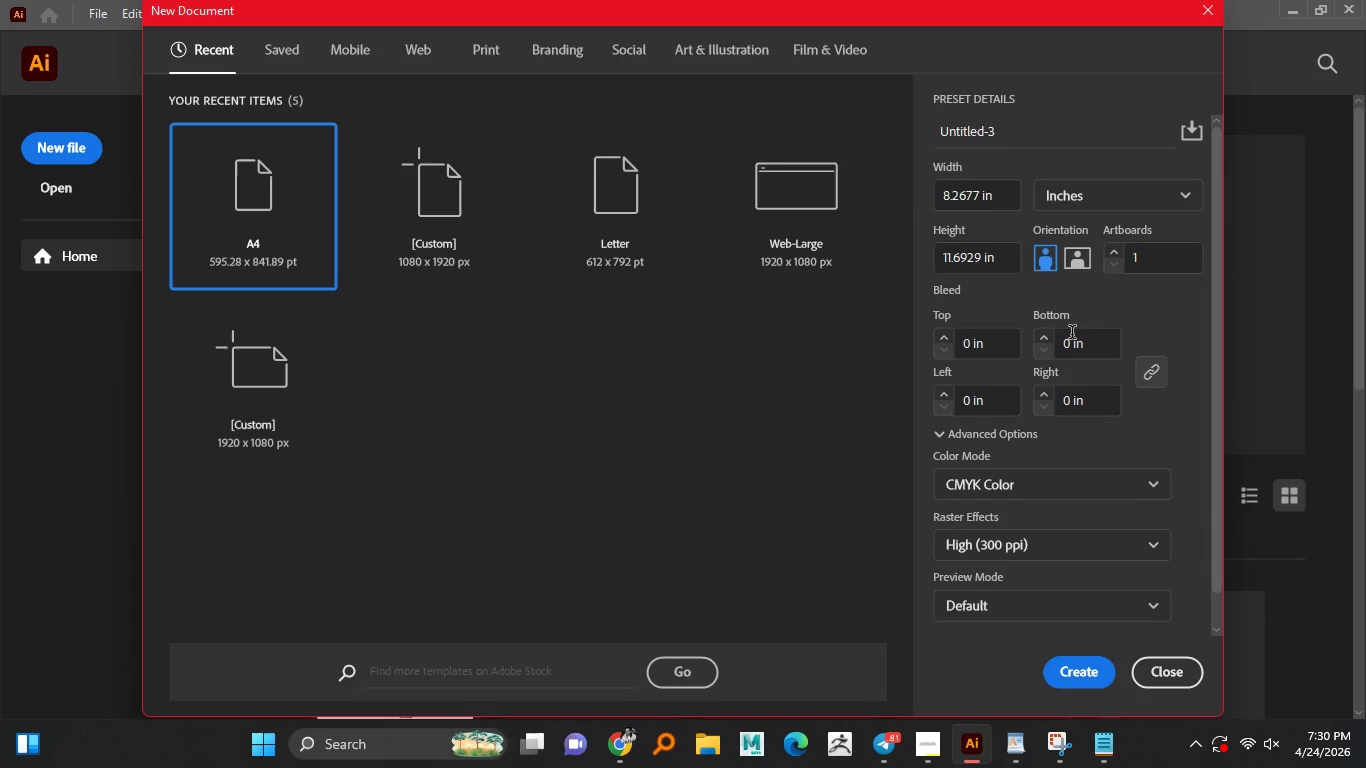 
double_click([957, 201])
 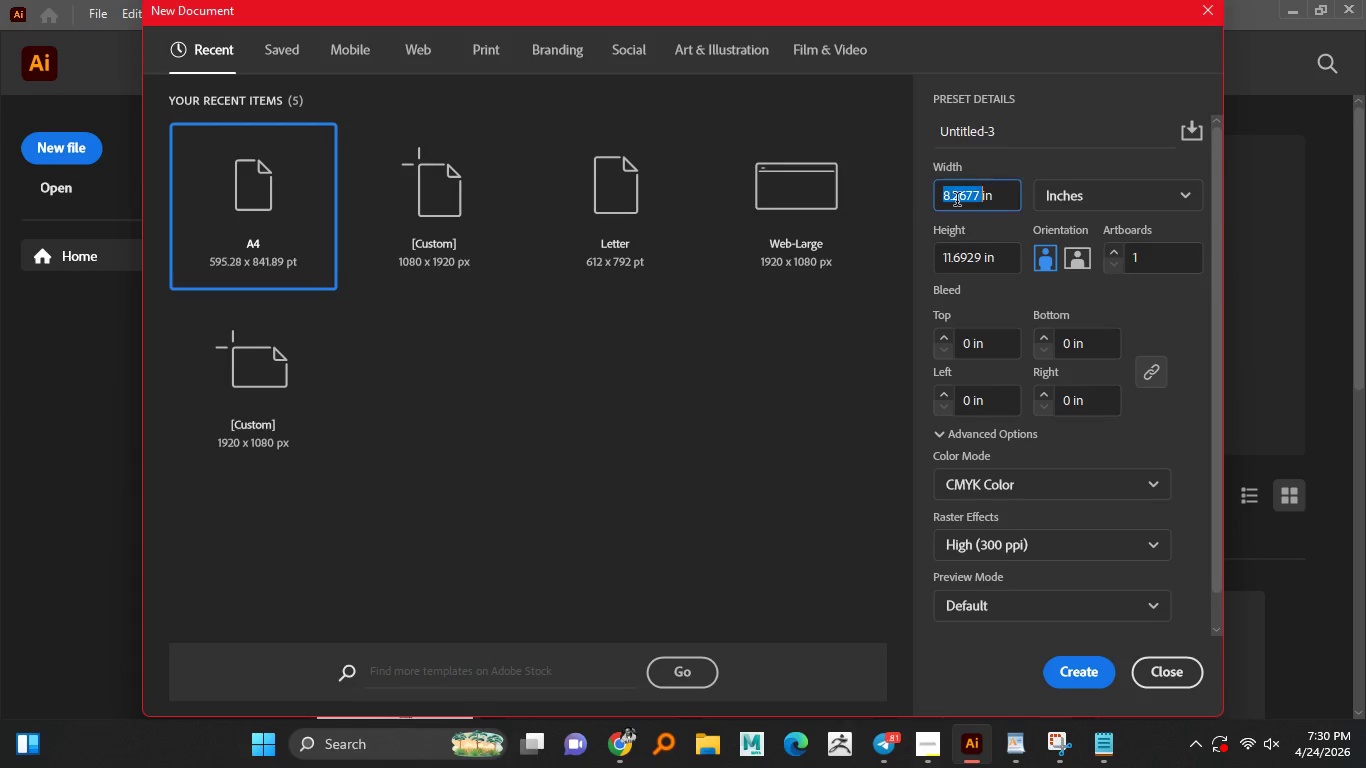 
triple_click([957, 201])
 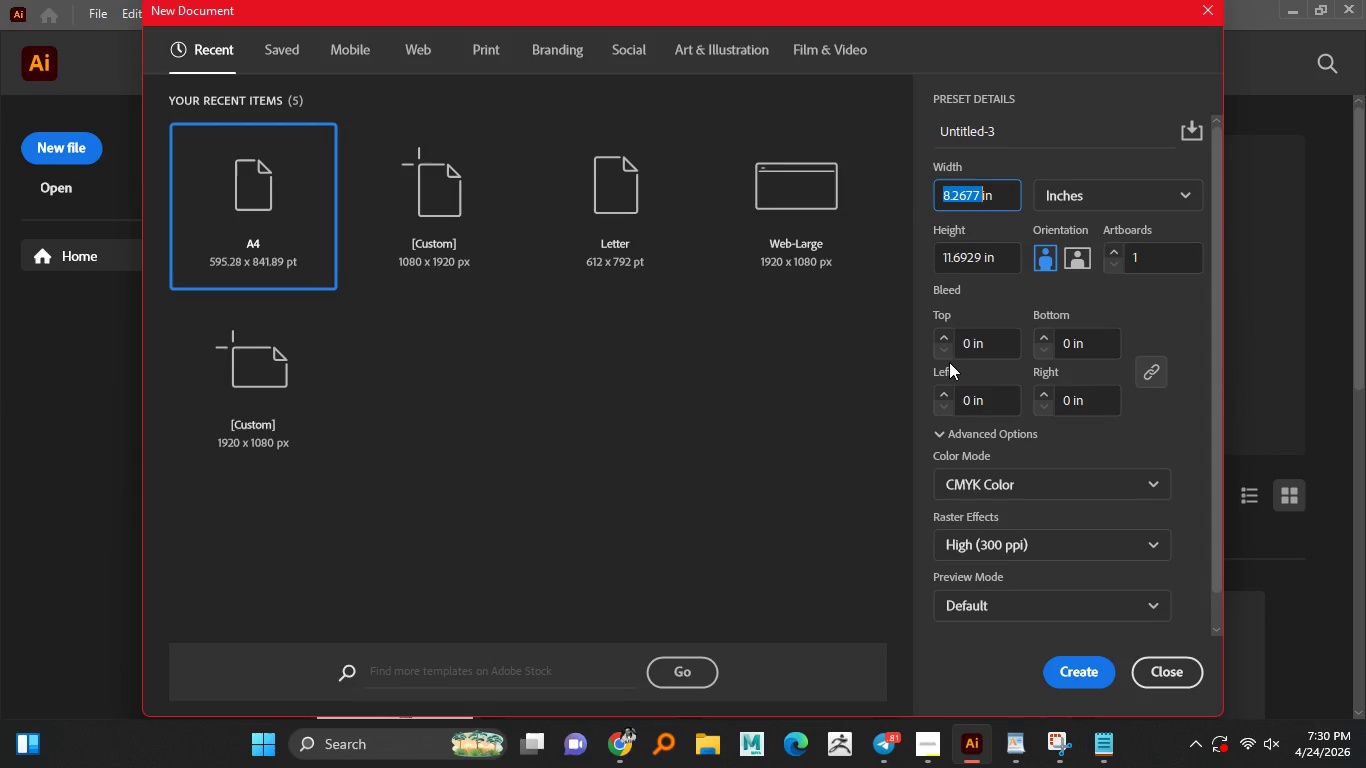 
wait(6.44)
 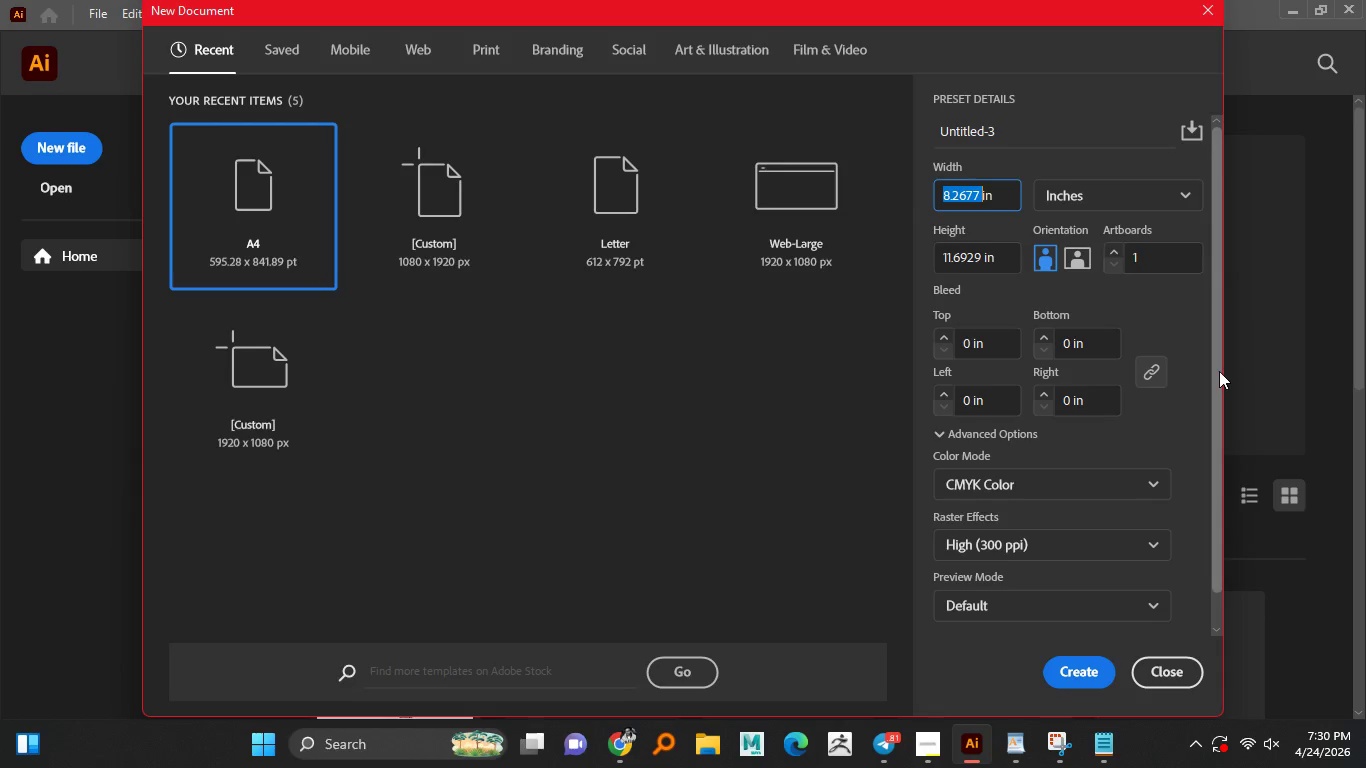 
key(Numpad3)
 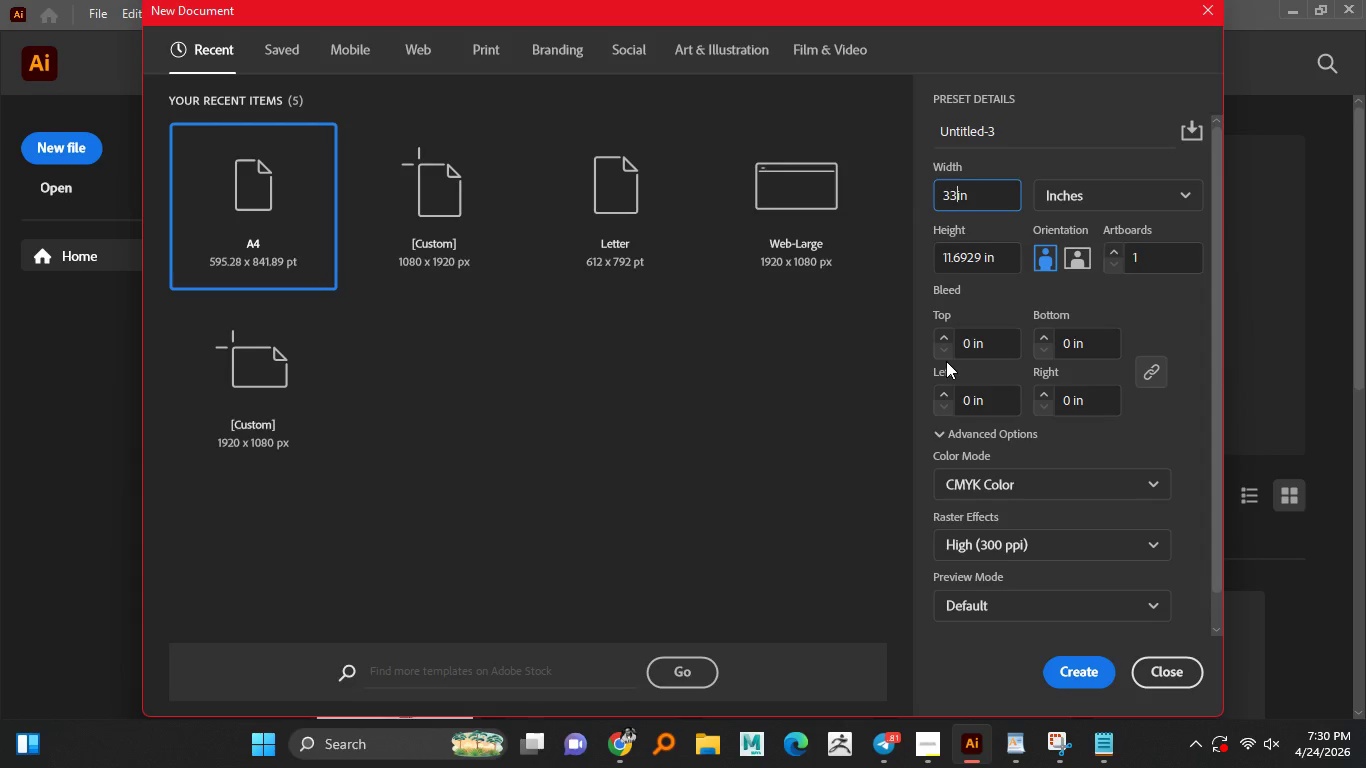 
key(Numpad3)
 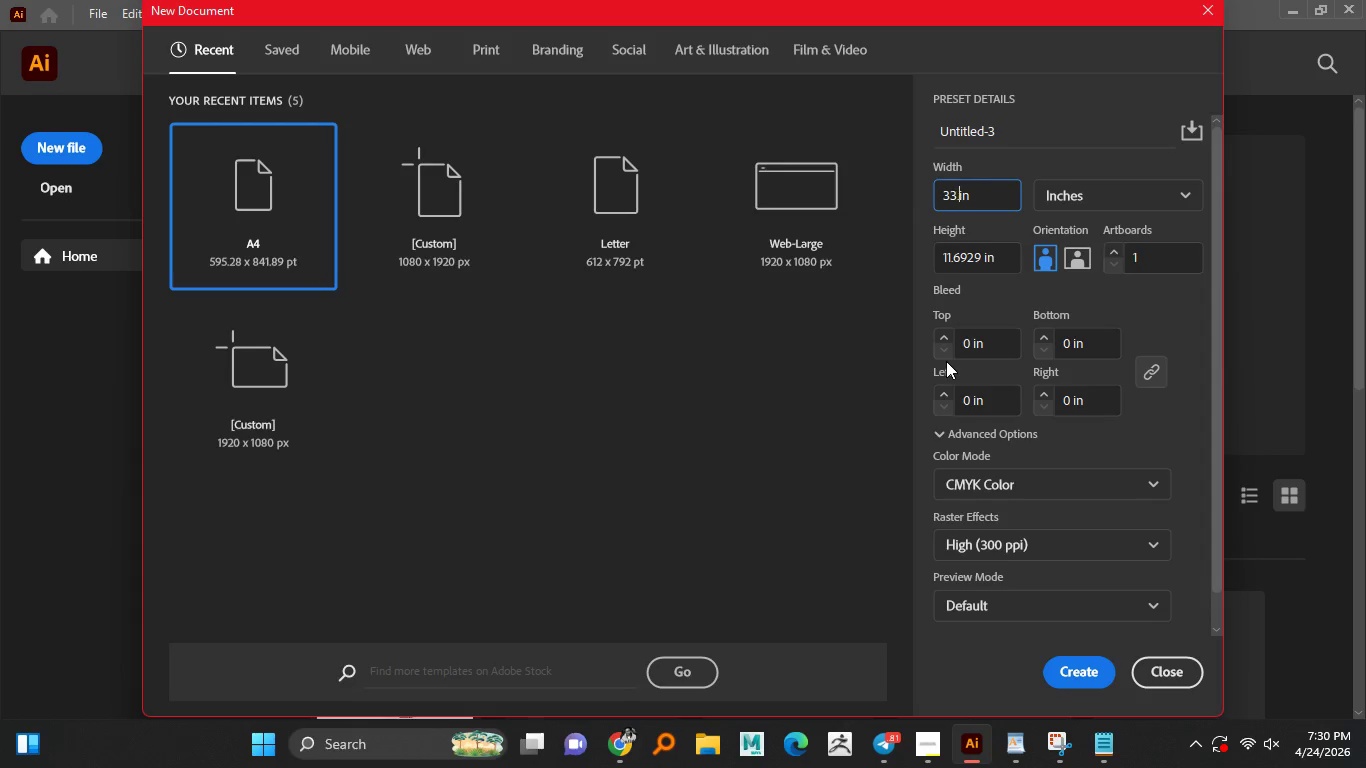 
key(NumpadDecimal)
 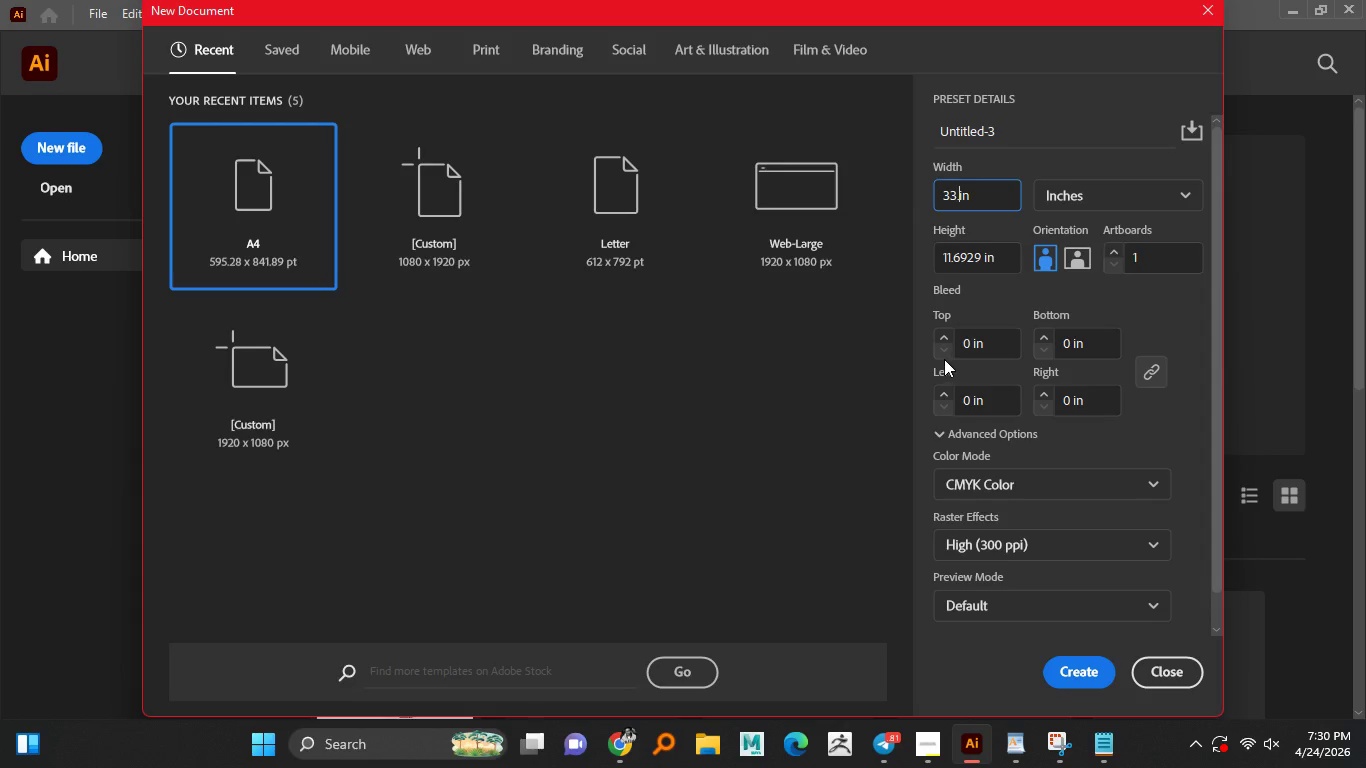 
key(Numpad5)
 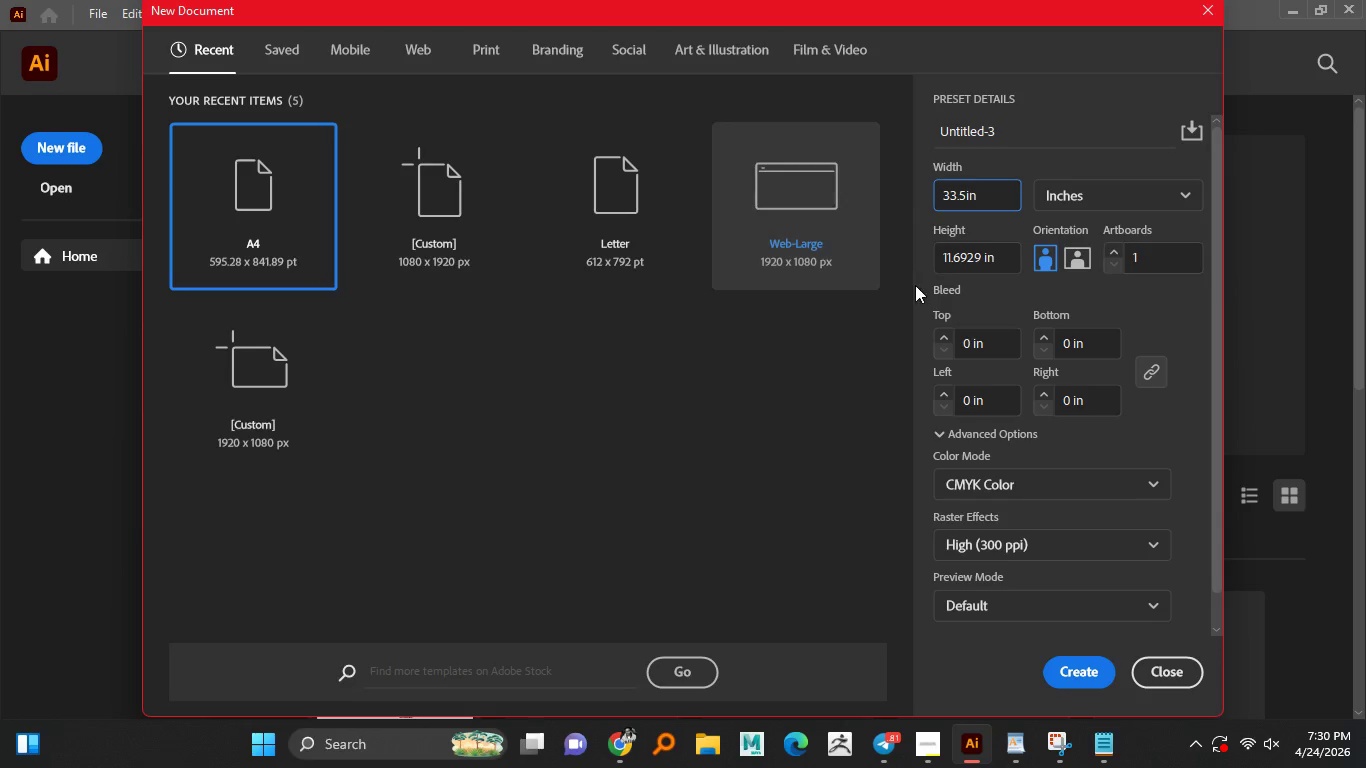 
double_click([957, 266])
 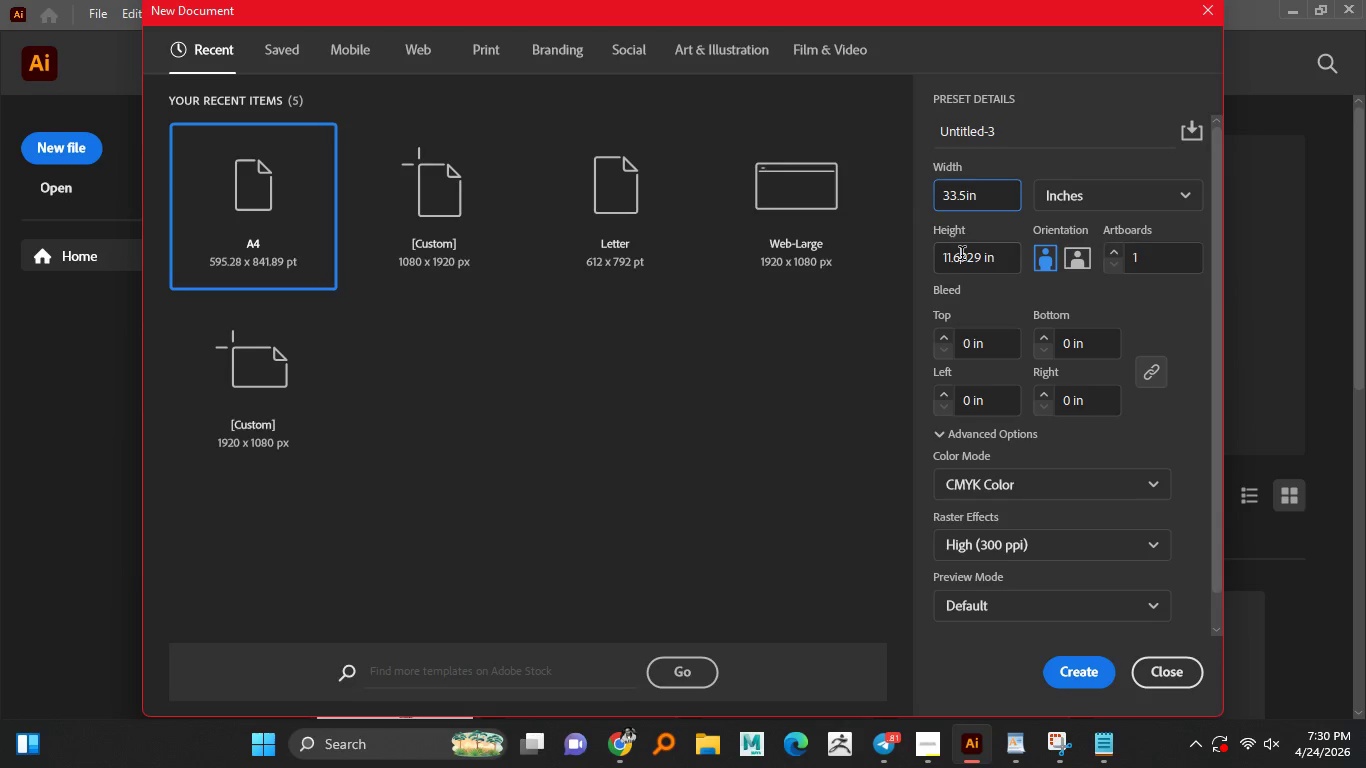 
triple_click([962, 255])
 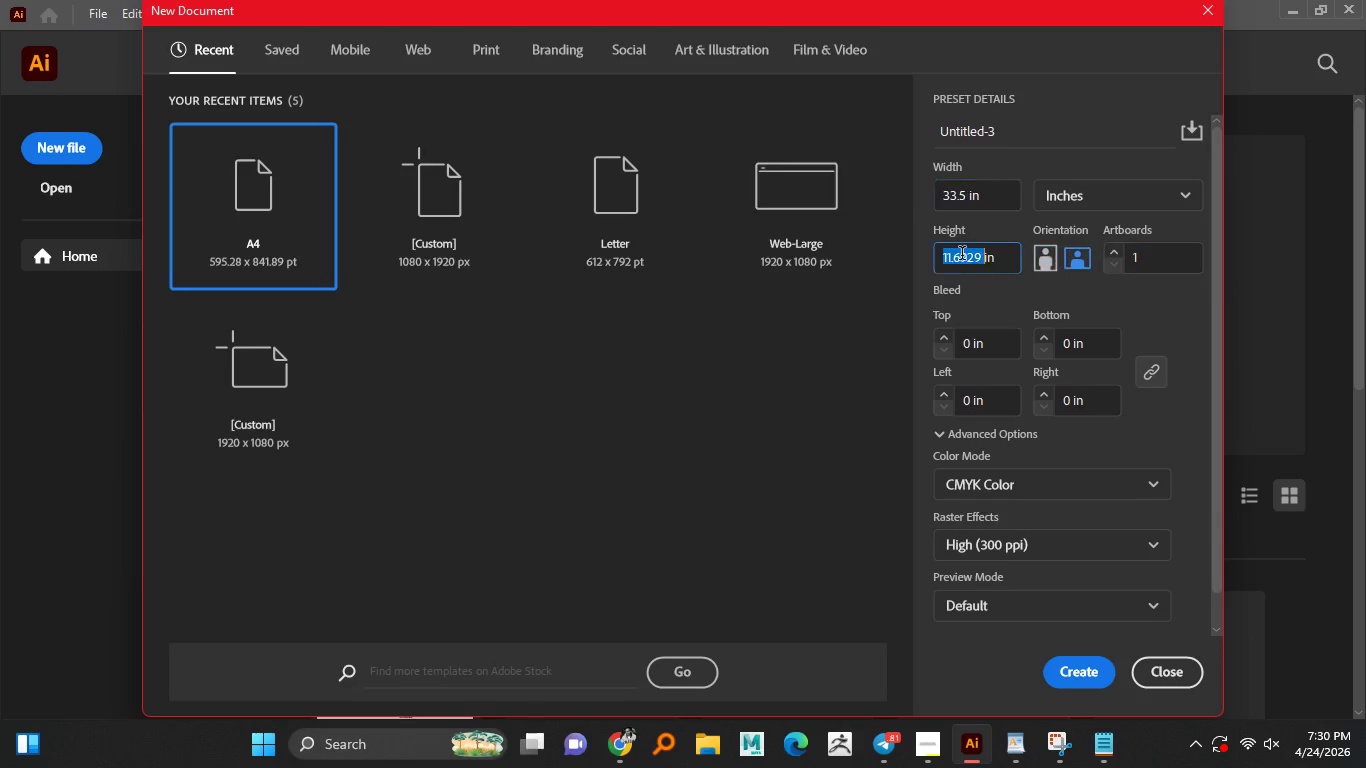 
triple_click([962, 255])
 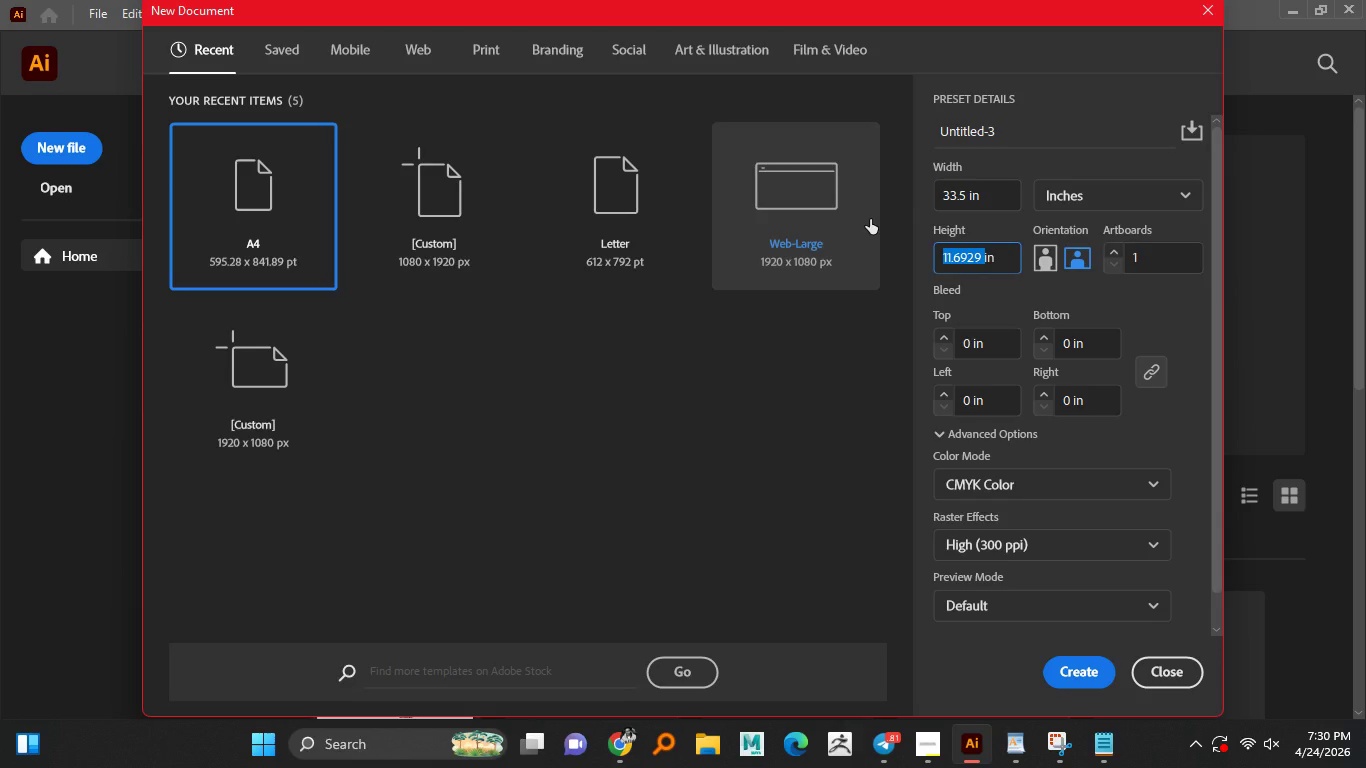 
key(Numpad8)
 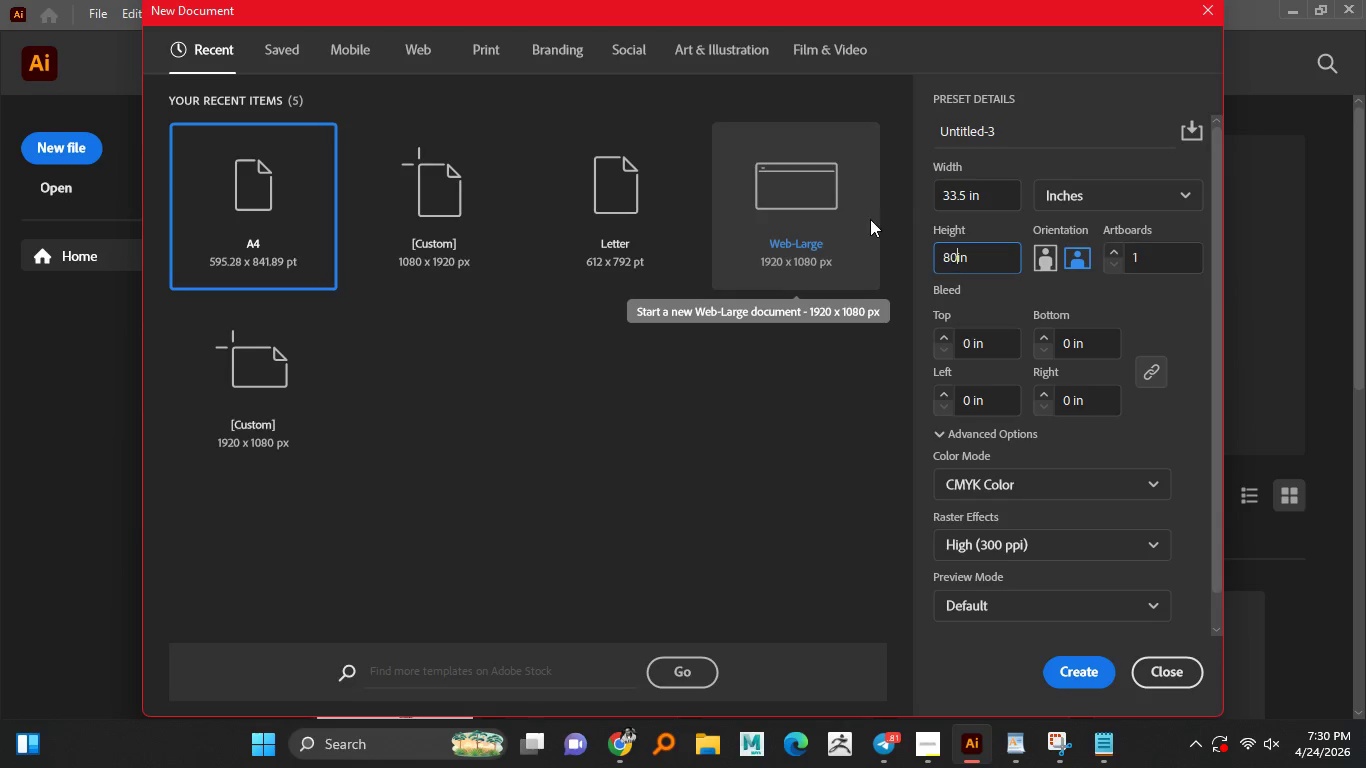 
key(Numpad0)
 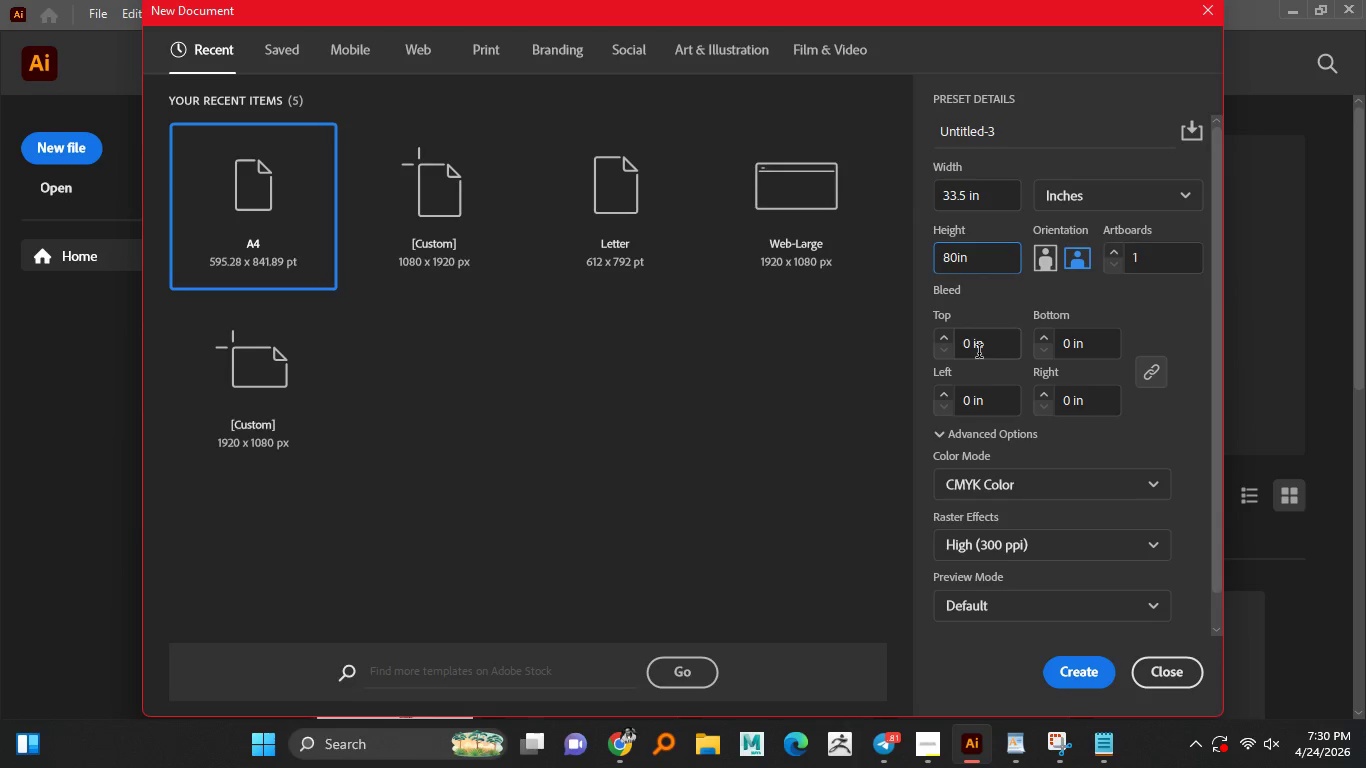 
double_click([978, 353])
 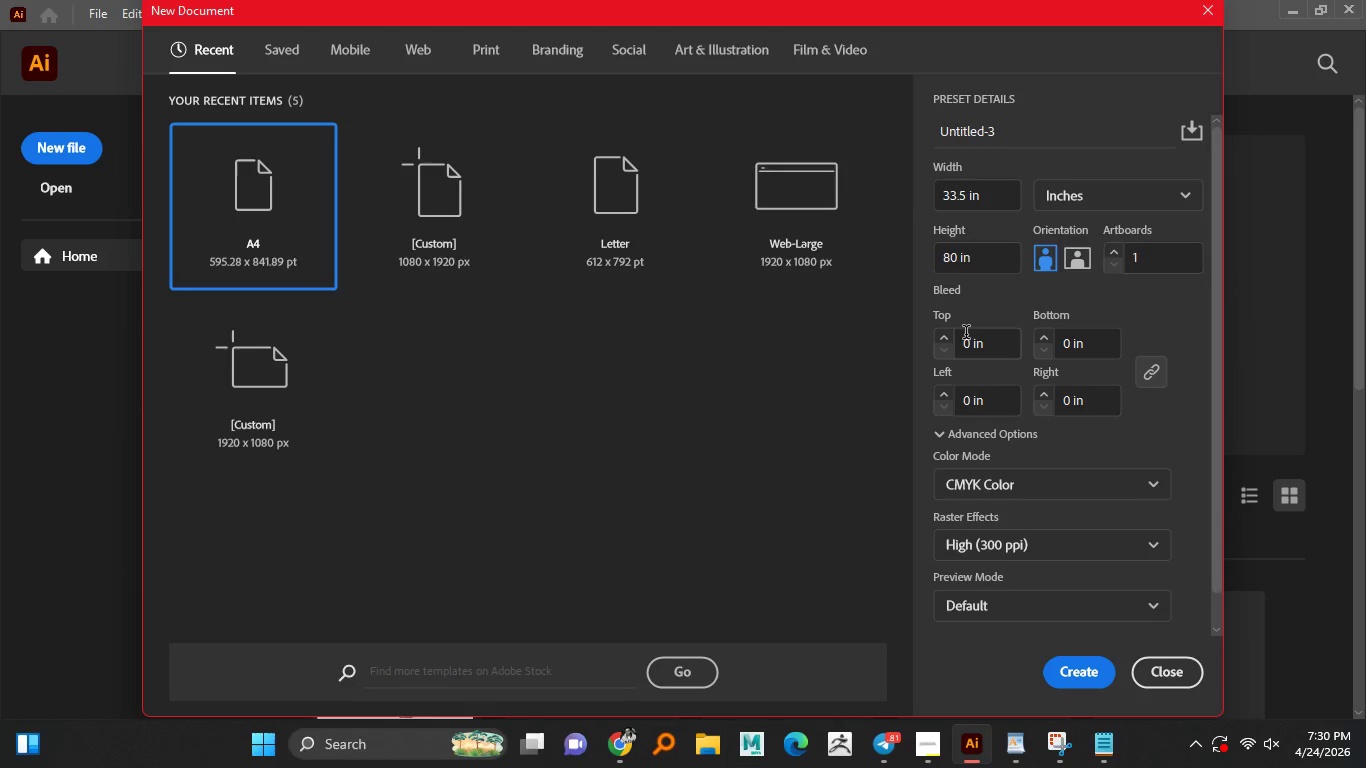 
double_click([966, 334])
 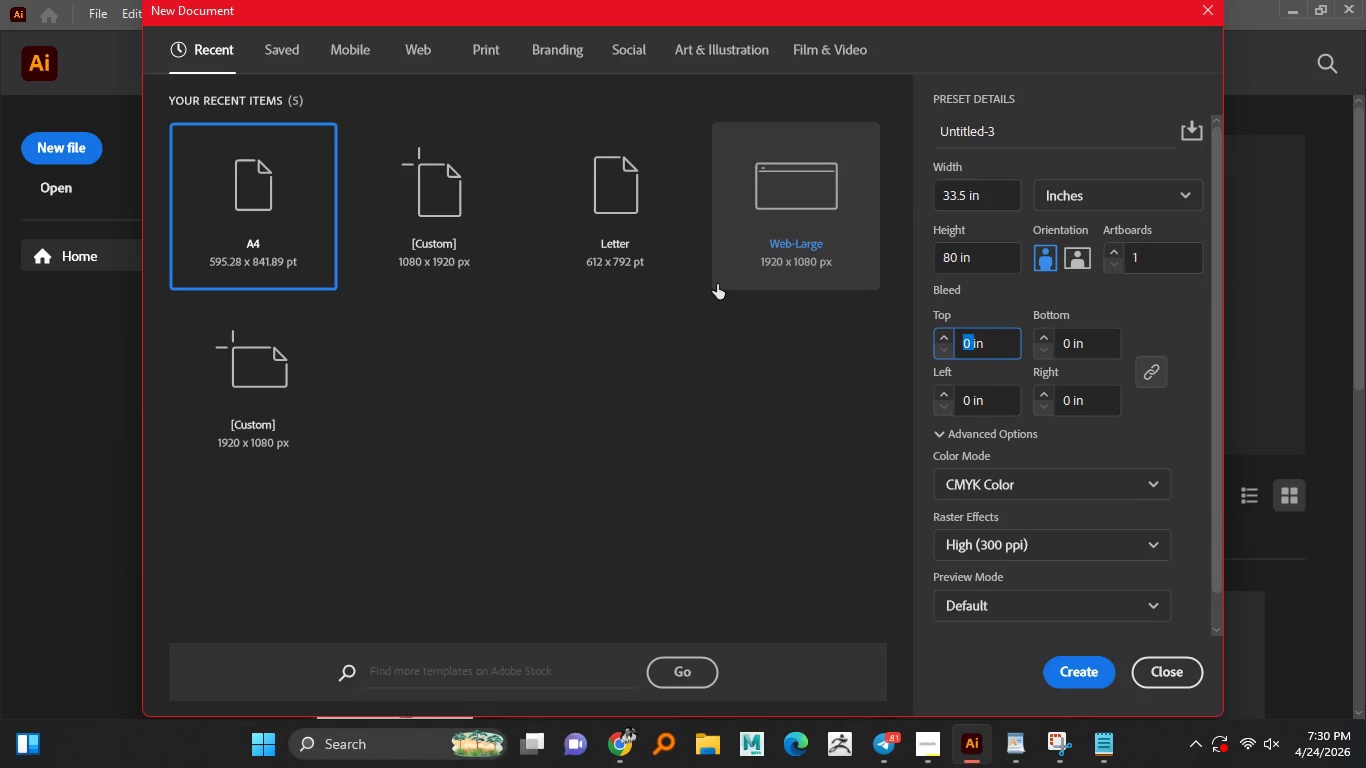 
key(Numpad0)
 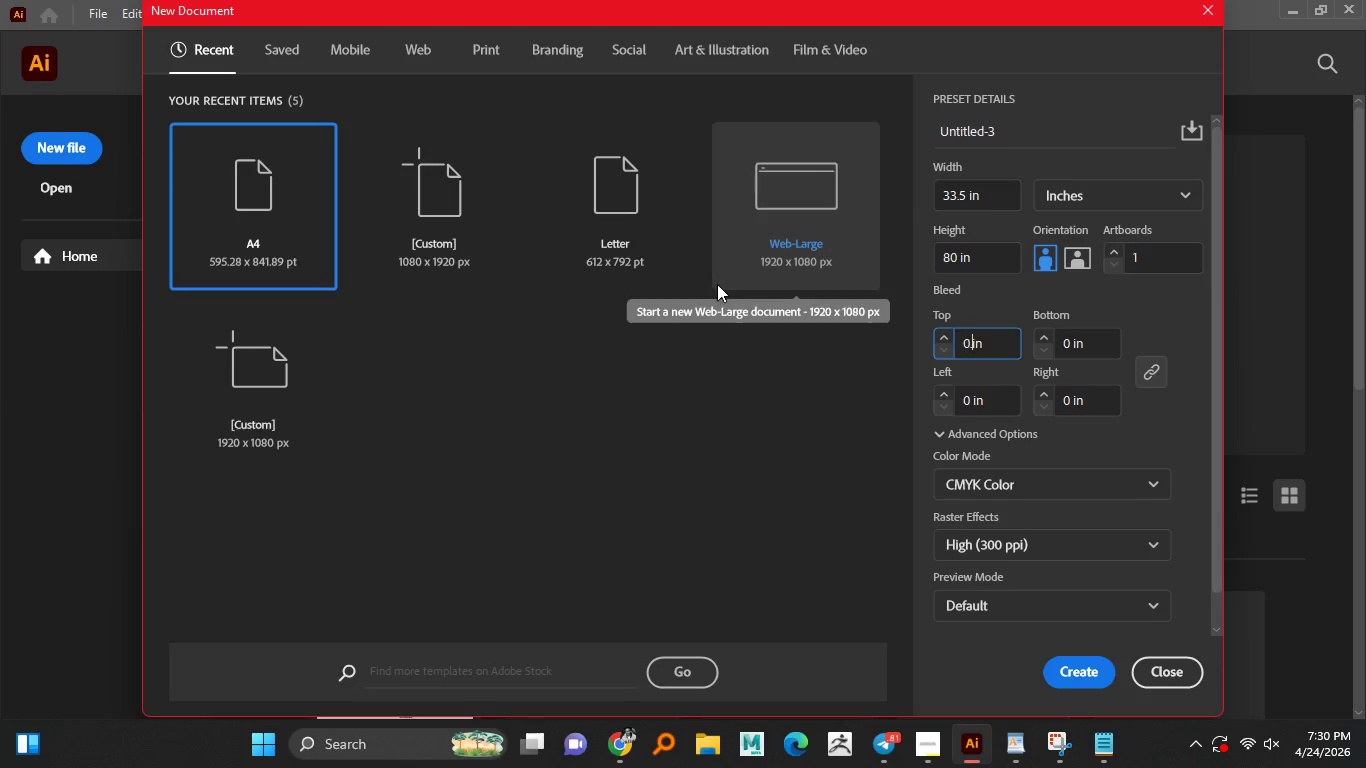 
key(NumpadDecimal)
 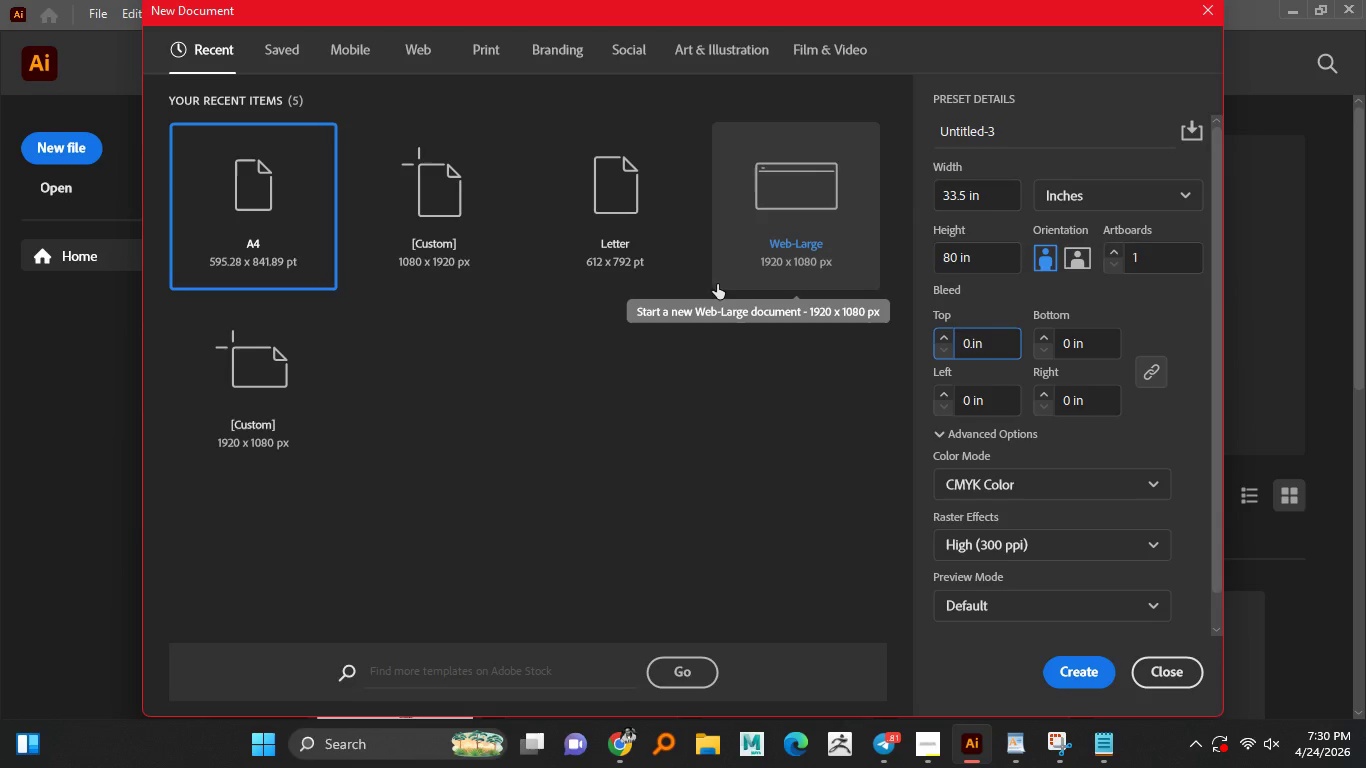 
key(Numpad1)
 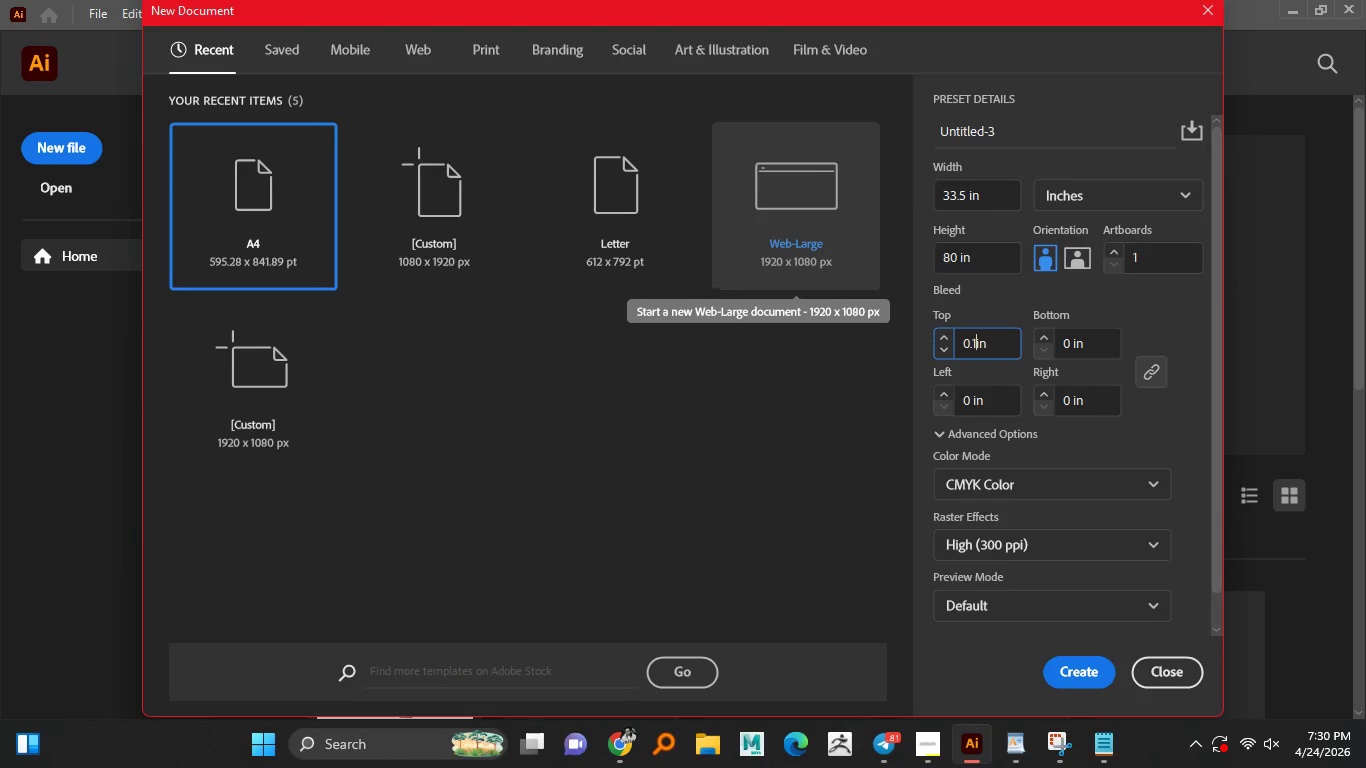 
key(Numpad2)
 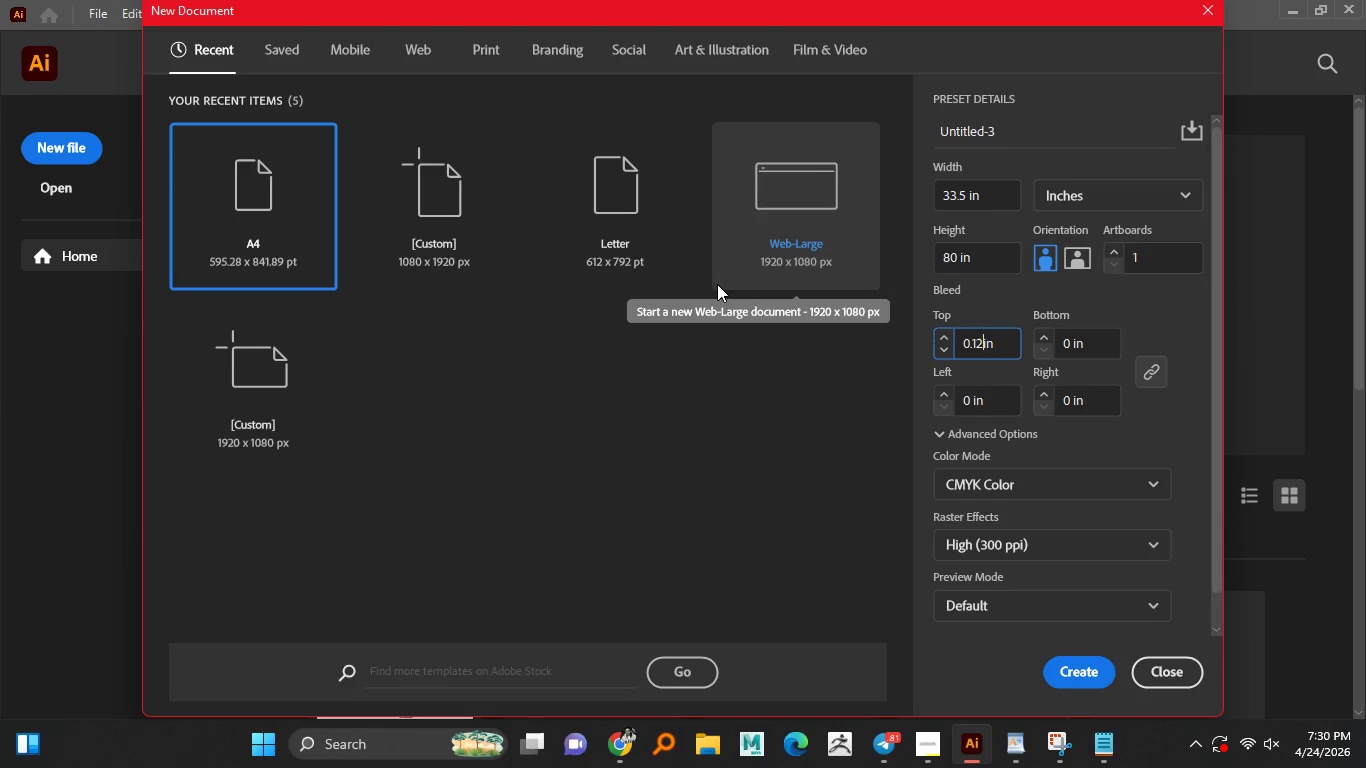 
key(Numpad5)
 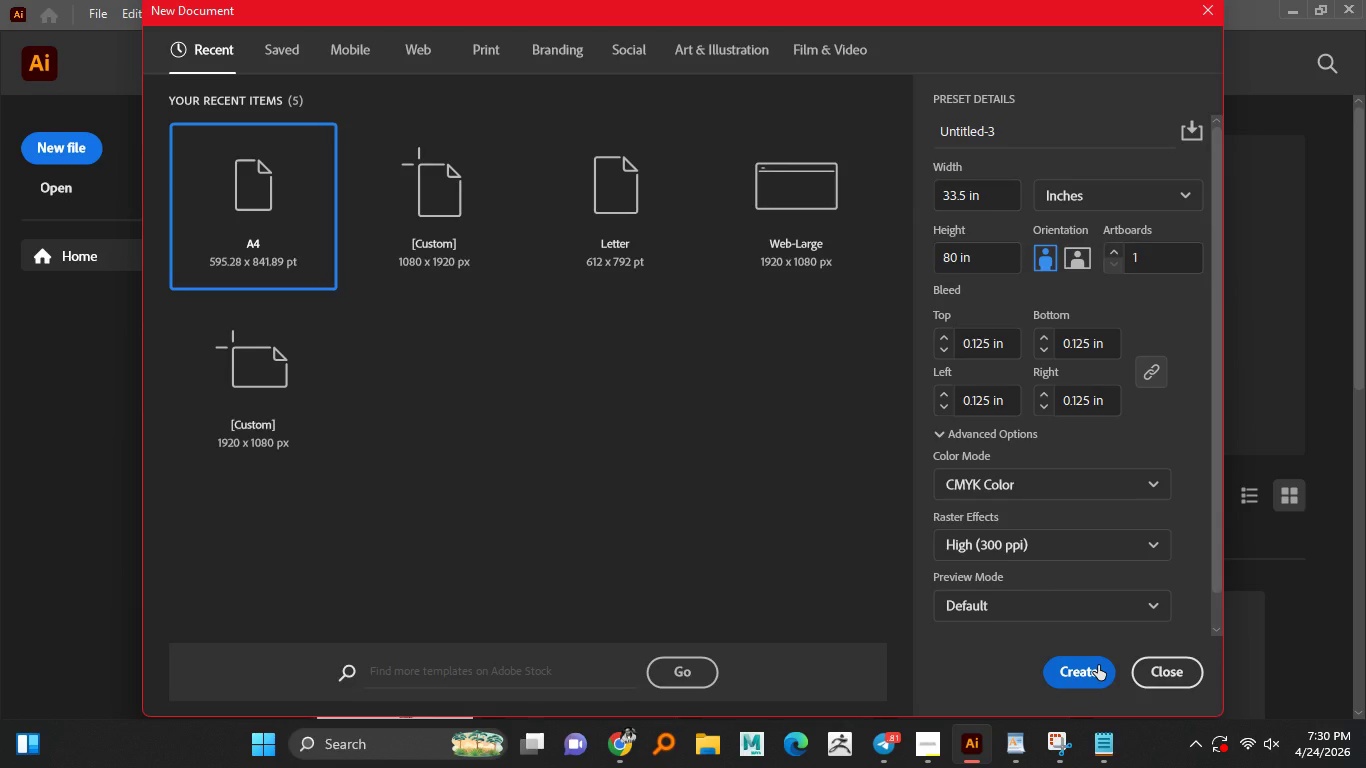 
wait(20.55)
 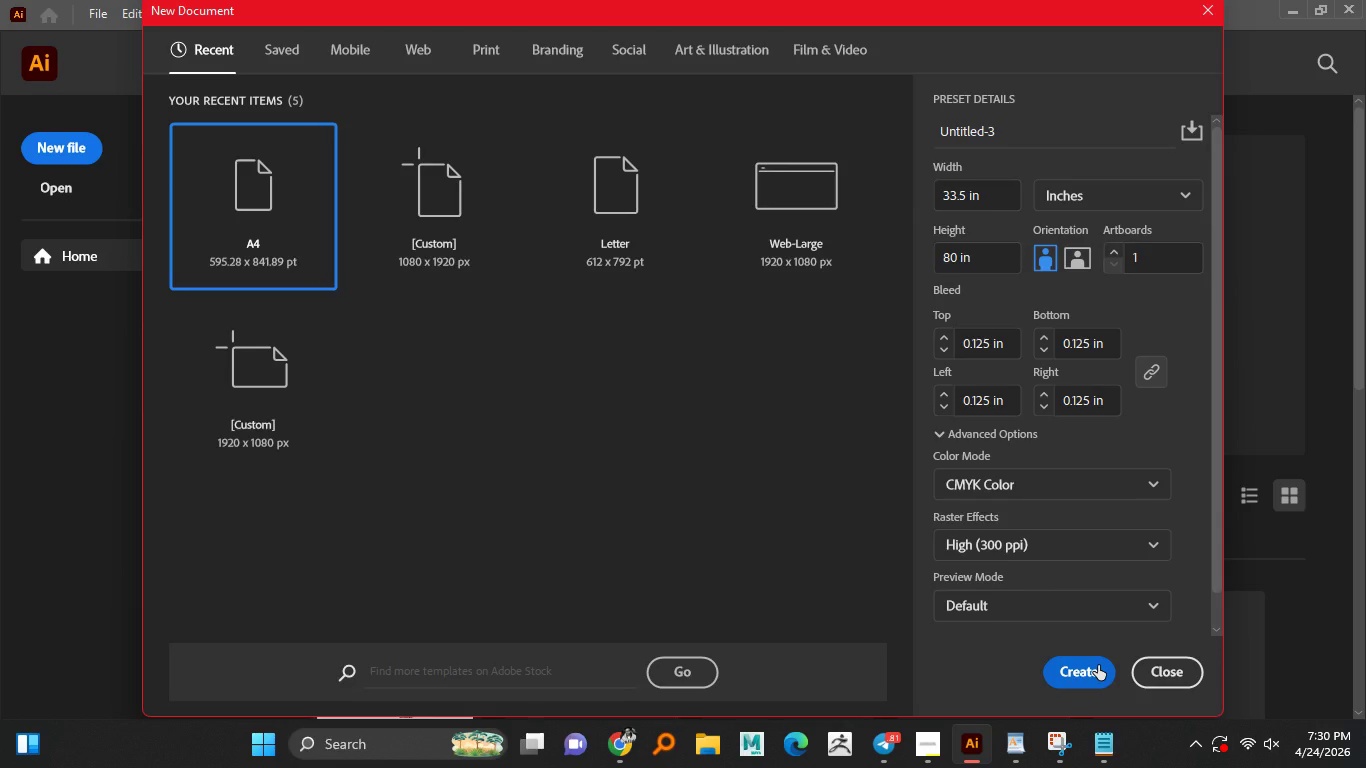 
left_click([1098, 665])
 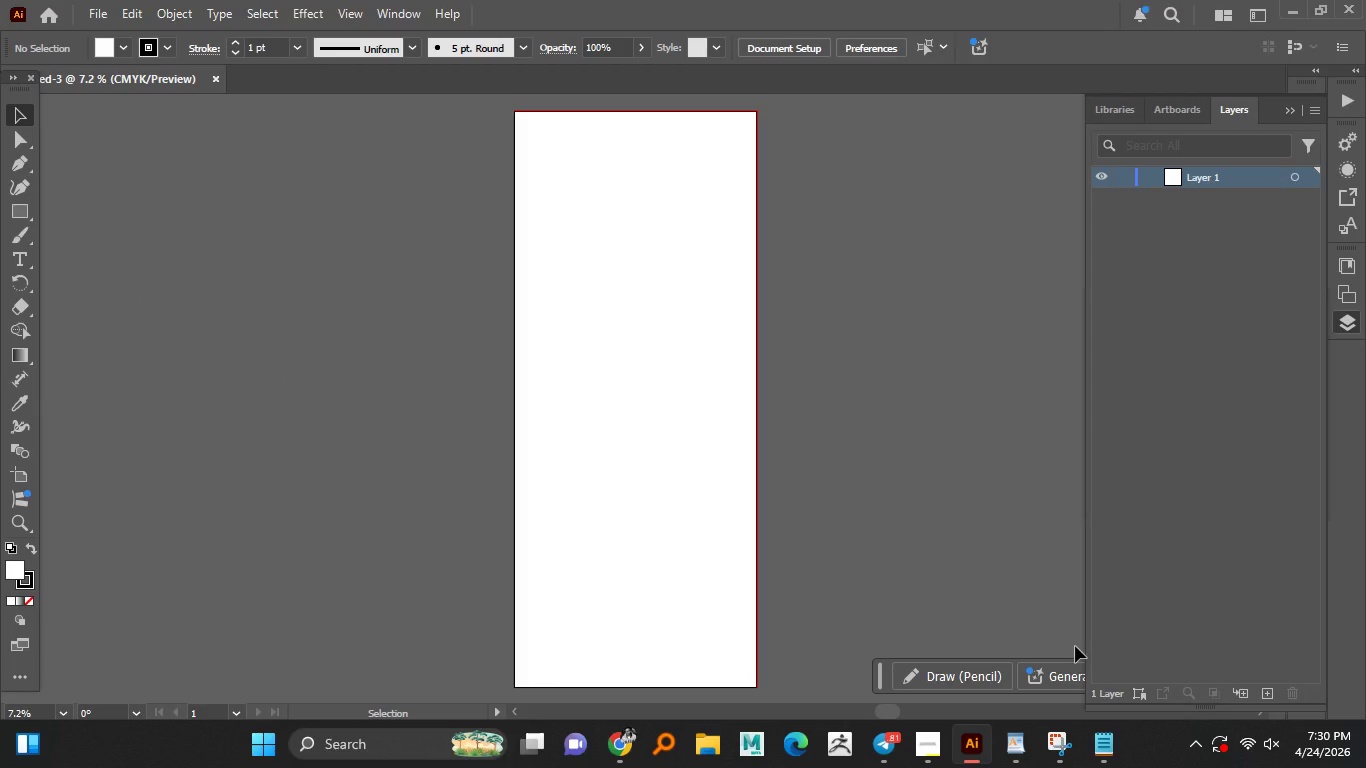 
wait(6.39)
 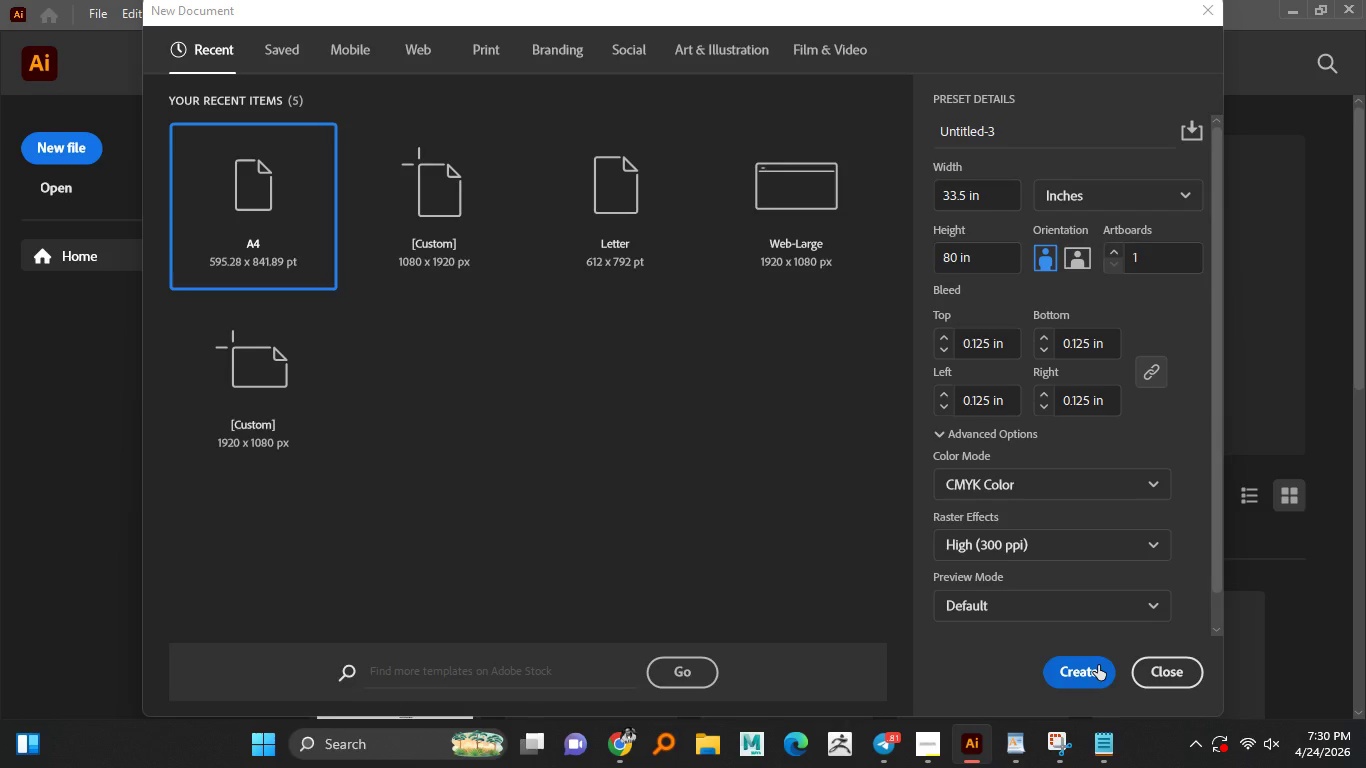 
hold_key(key=AltLeft, duration=1.5)
scroll: coordinate [793, 252], scroll_direction: up, amount: 2.0
 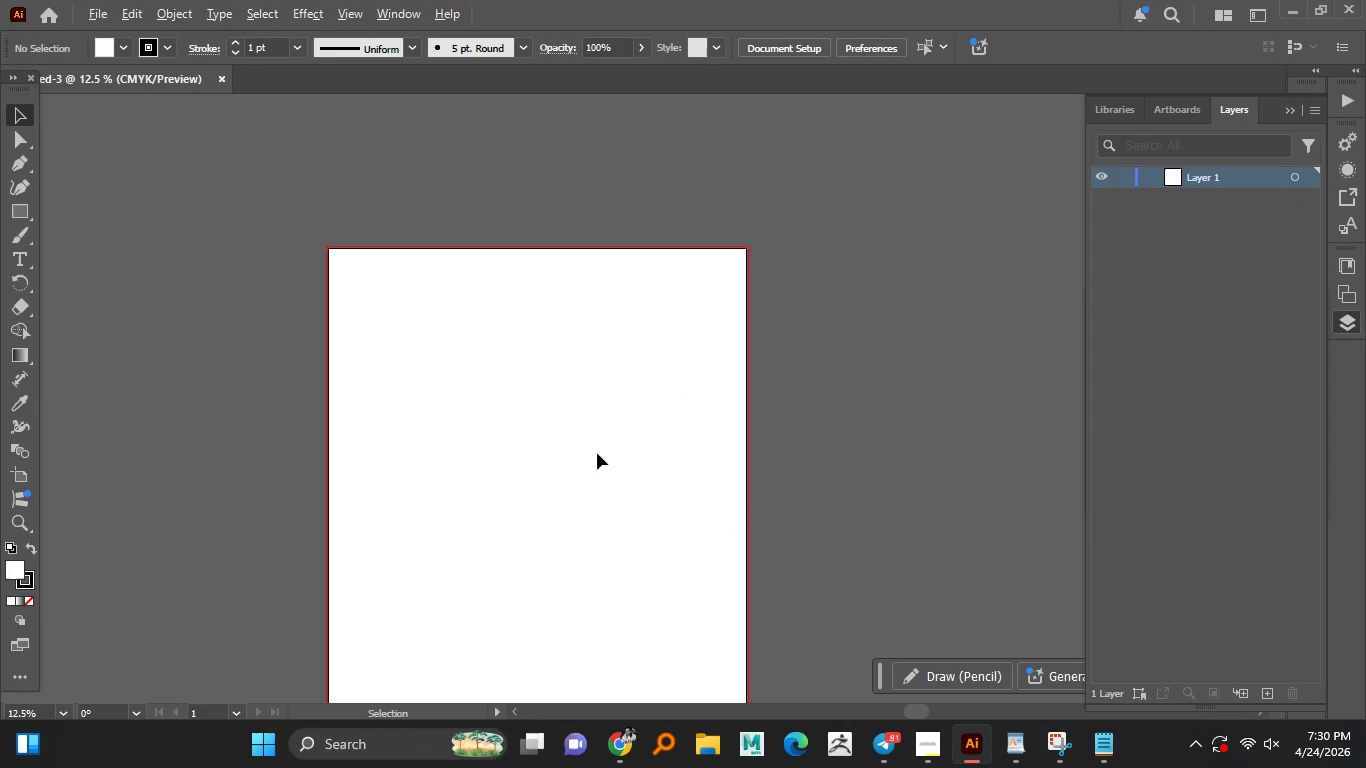 
hold_key(key=AltLeft, duration=1.5)
scroll: coordinate [539, 376], scroll_direction: up, amount: 1.0
 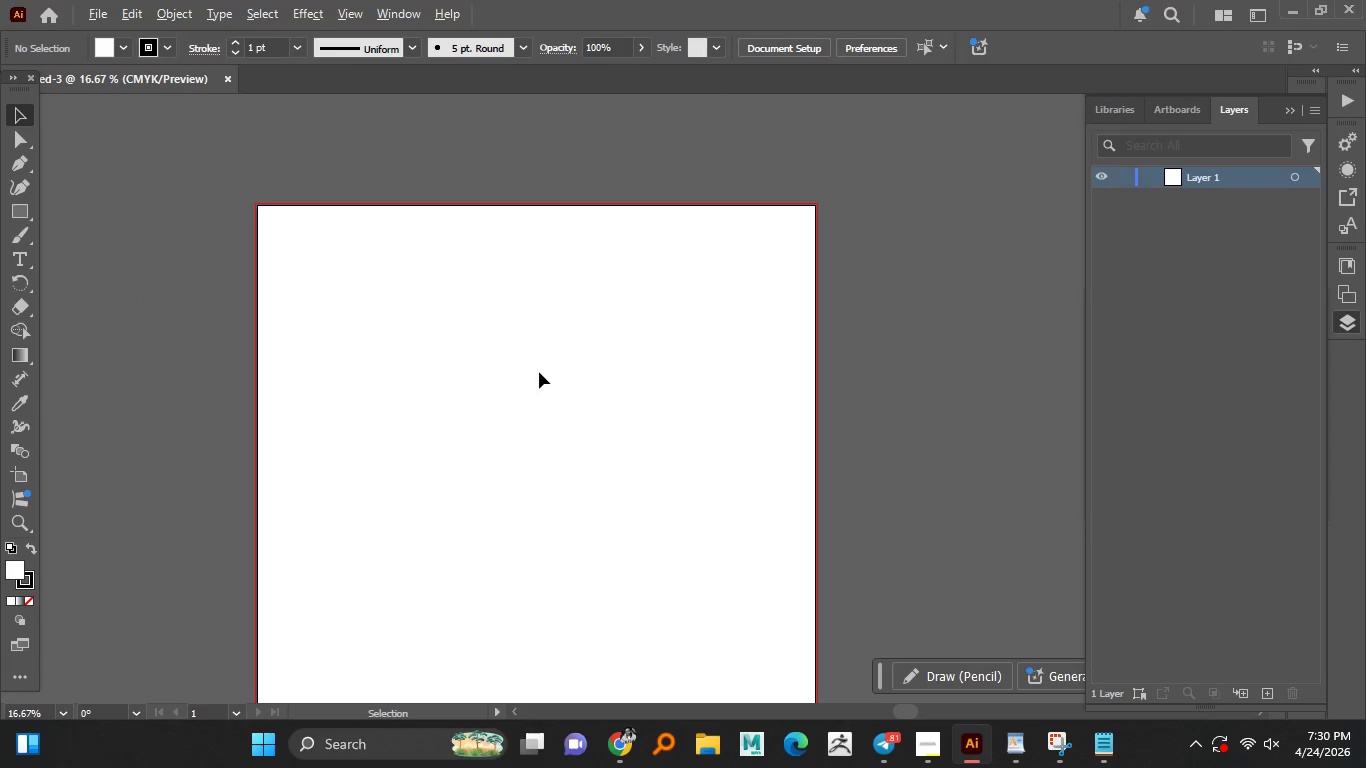 
hold_key(key=AltLeft, duration=1.5)
 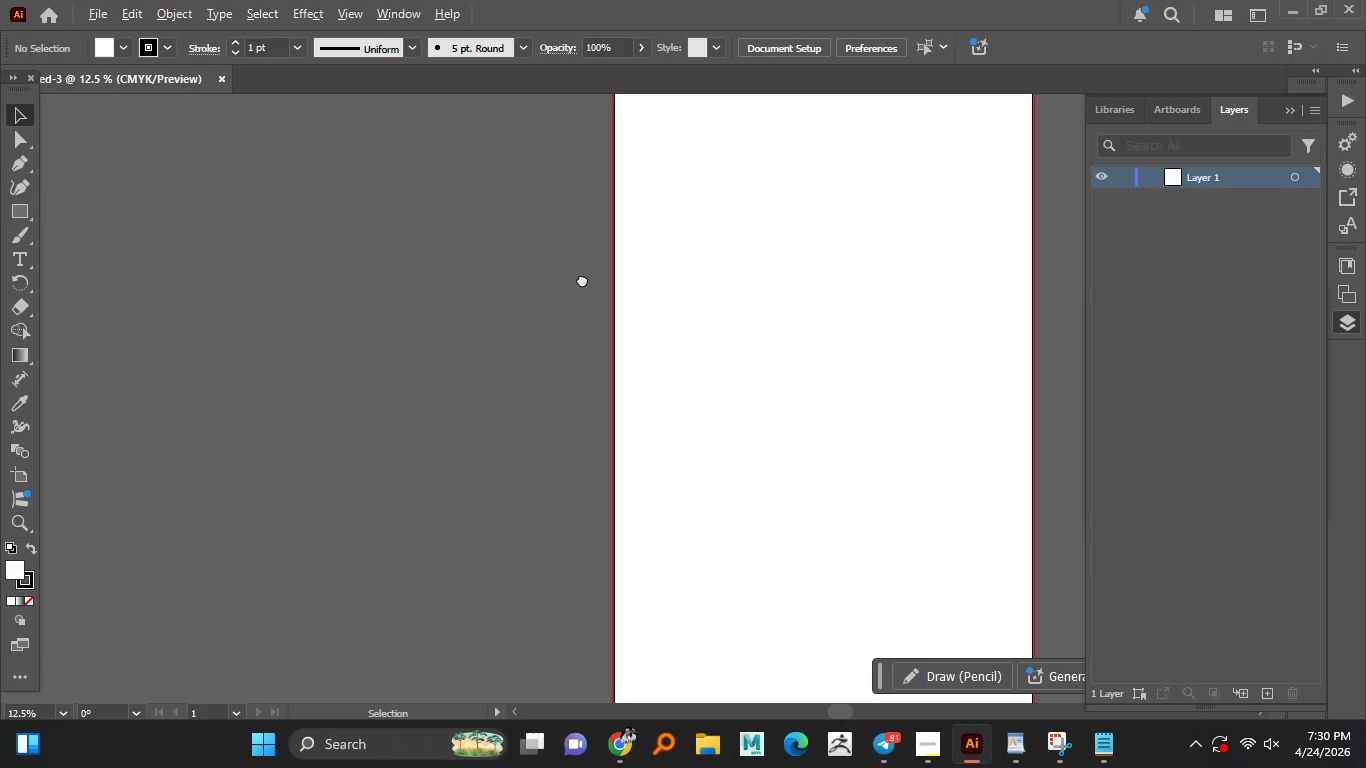 
scroll: coordinate [539, 372], scroll_direction: down, amount: 2.0
 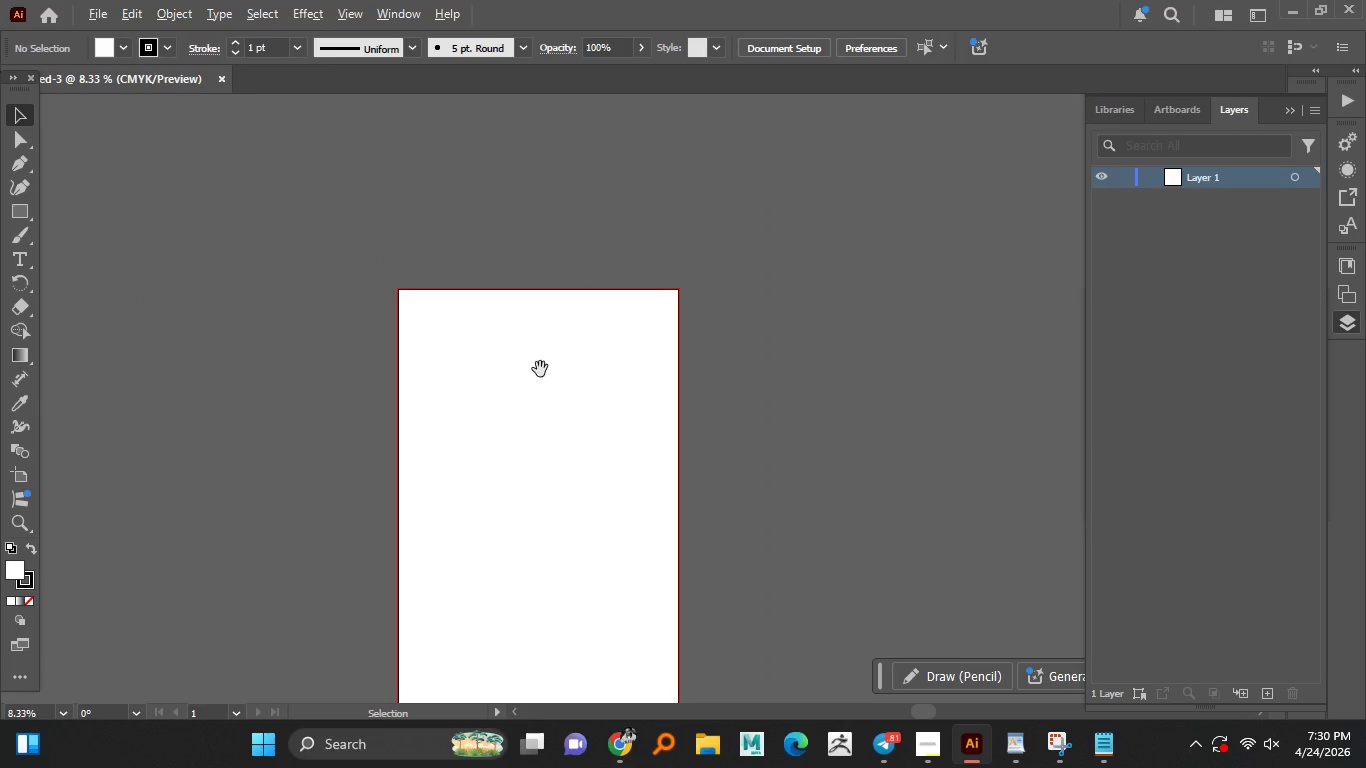 
hold_key(key=AltLeft, duration=1.5)
 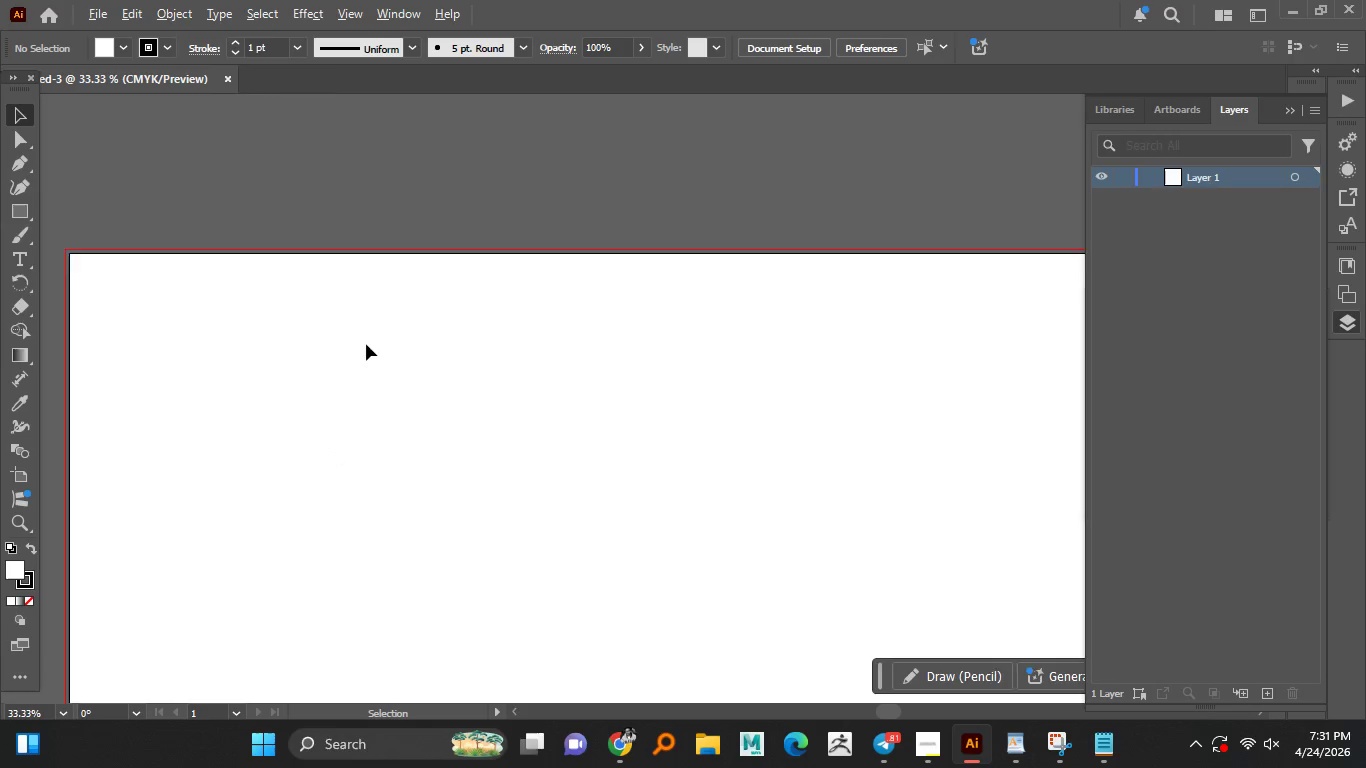 
scroll: coordinate [541, 193], scroll_direction: up, amount: 1.0
 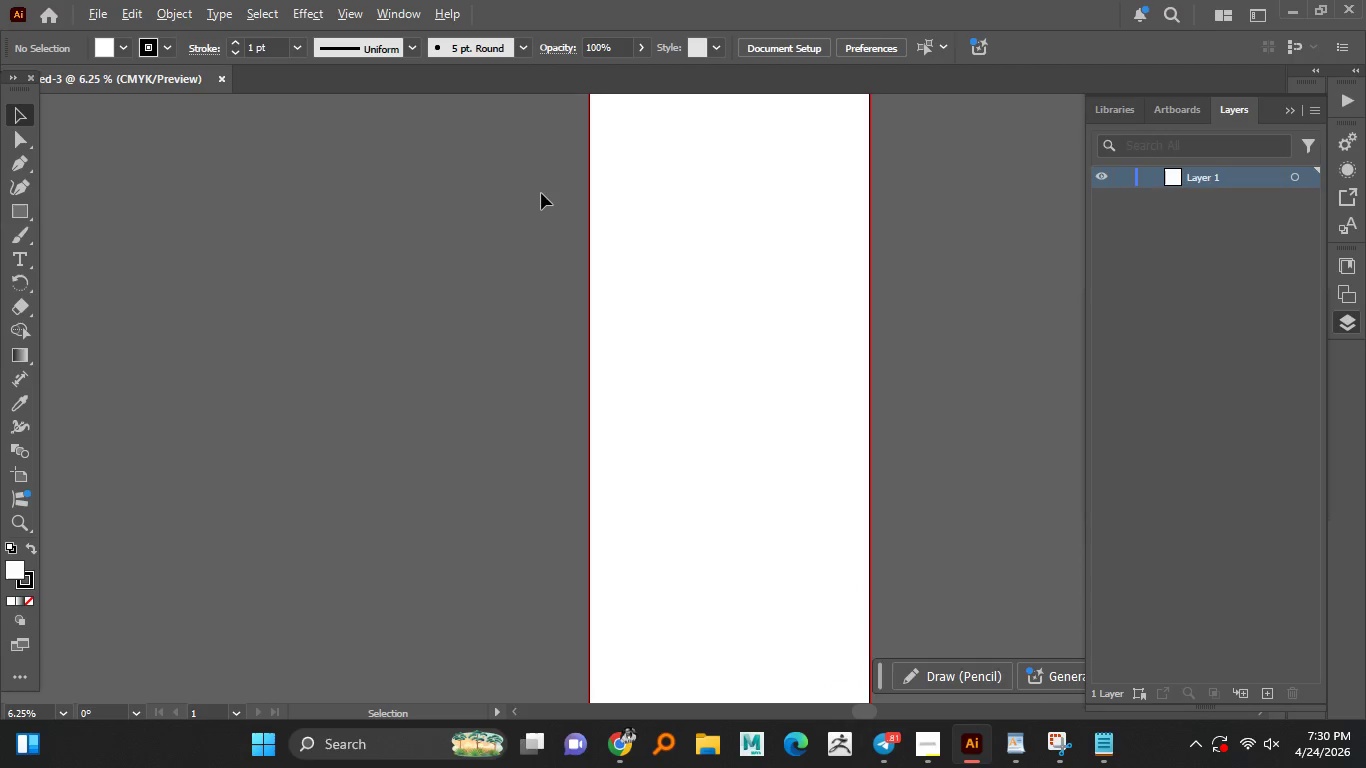 
hold_key(key=AltLeft, duration=1.5)
 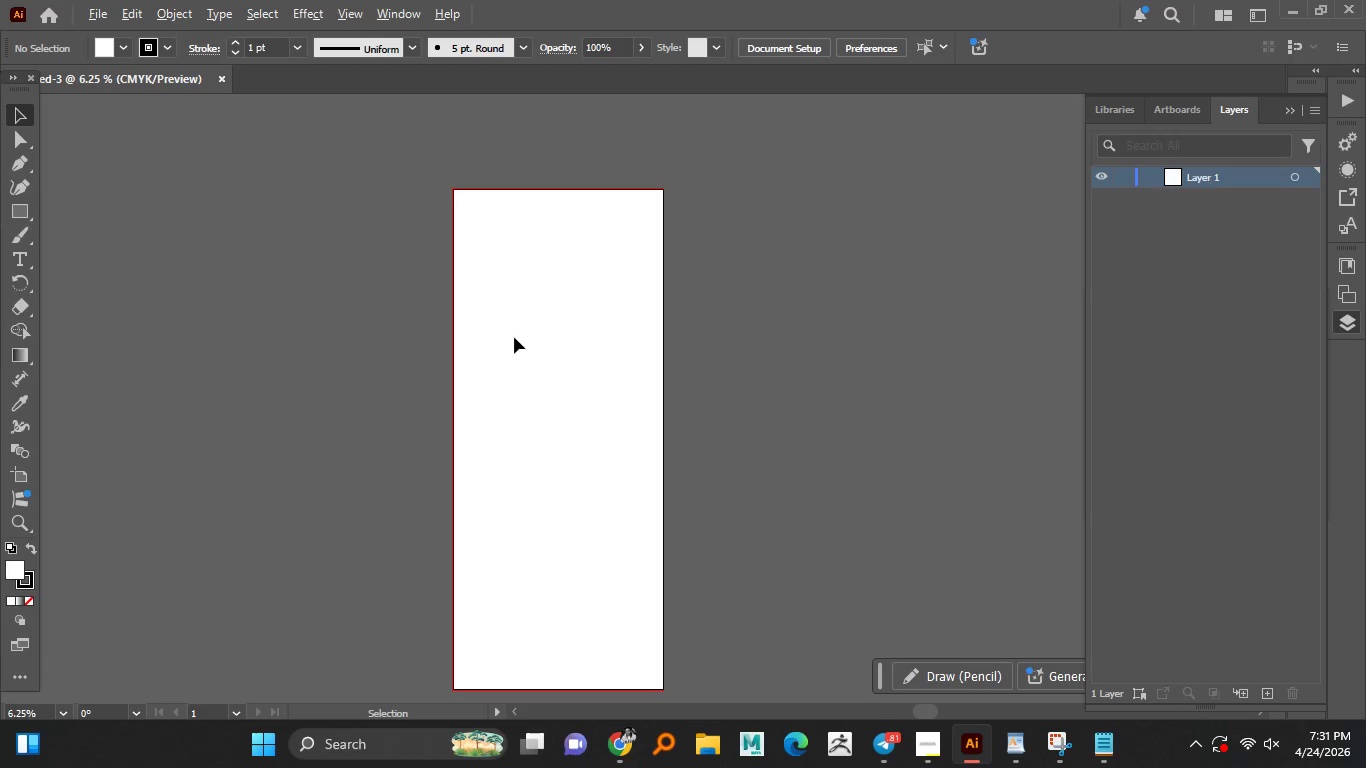 
scroll: coordinate [366, 344], scroll_direction: up, amount: 3.0
 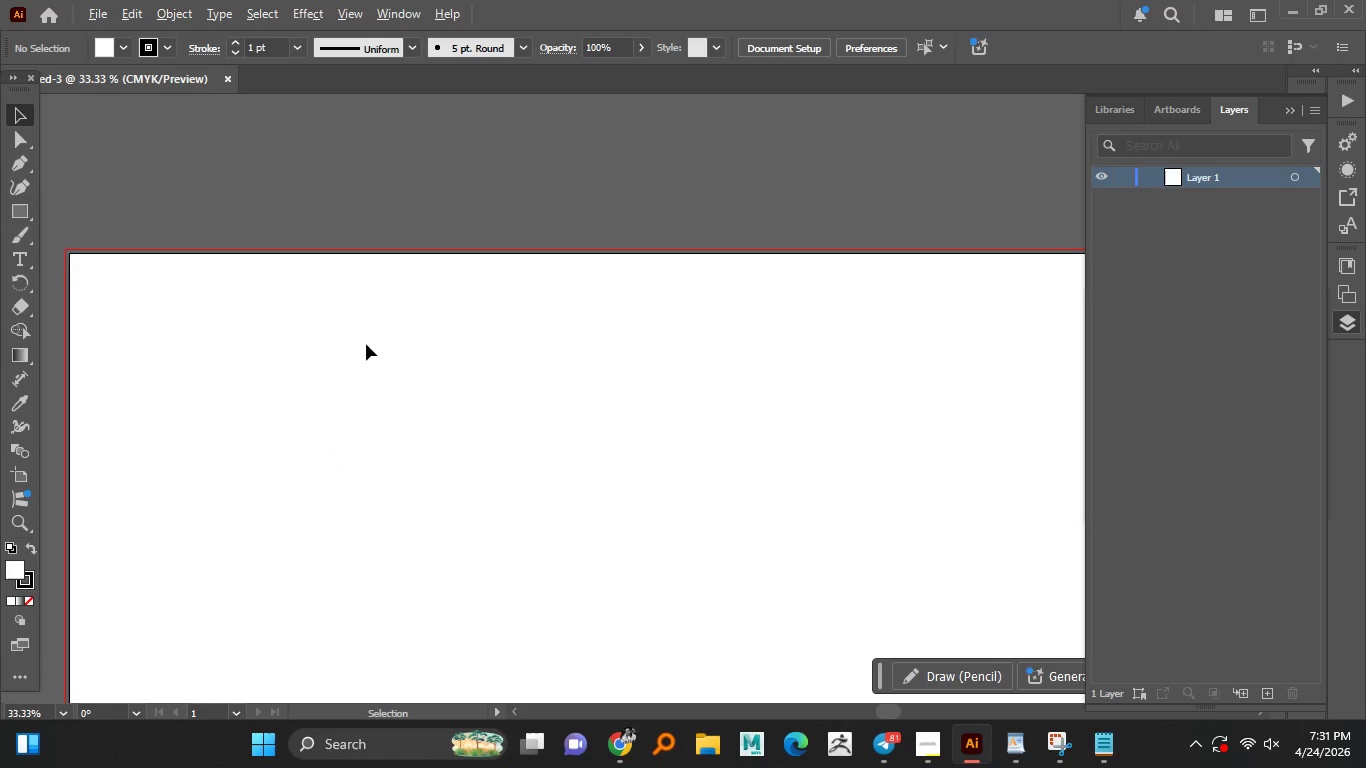 
scroll: coordinate [366, 344], scroll_direction: down, amount: 3.0
 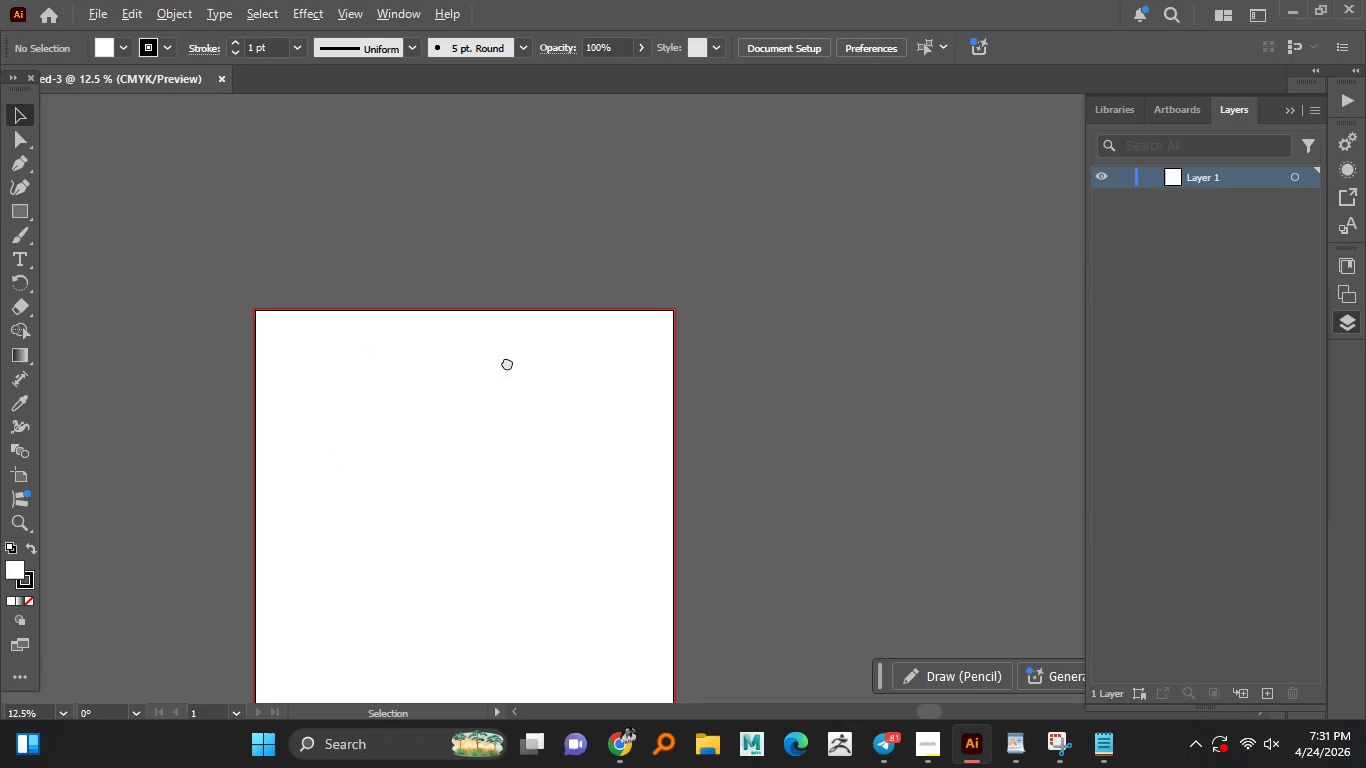 
hold_key(key=AltLeft, duration=1.5)
scroll: coordinate [489, 312], scroll_direction: down, amount: 2.0
 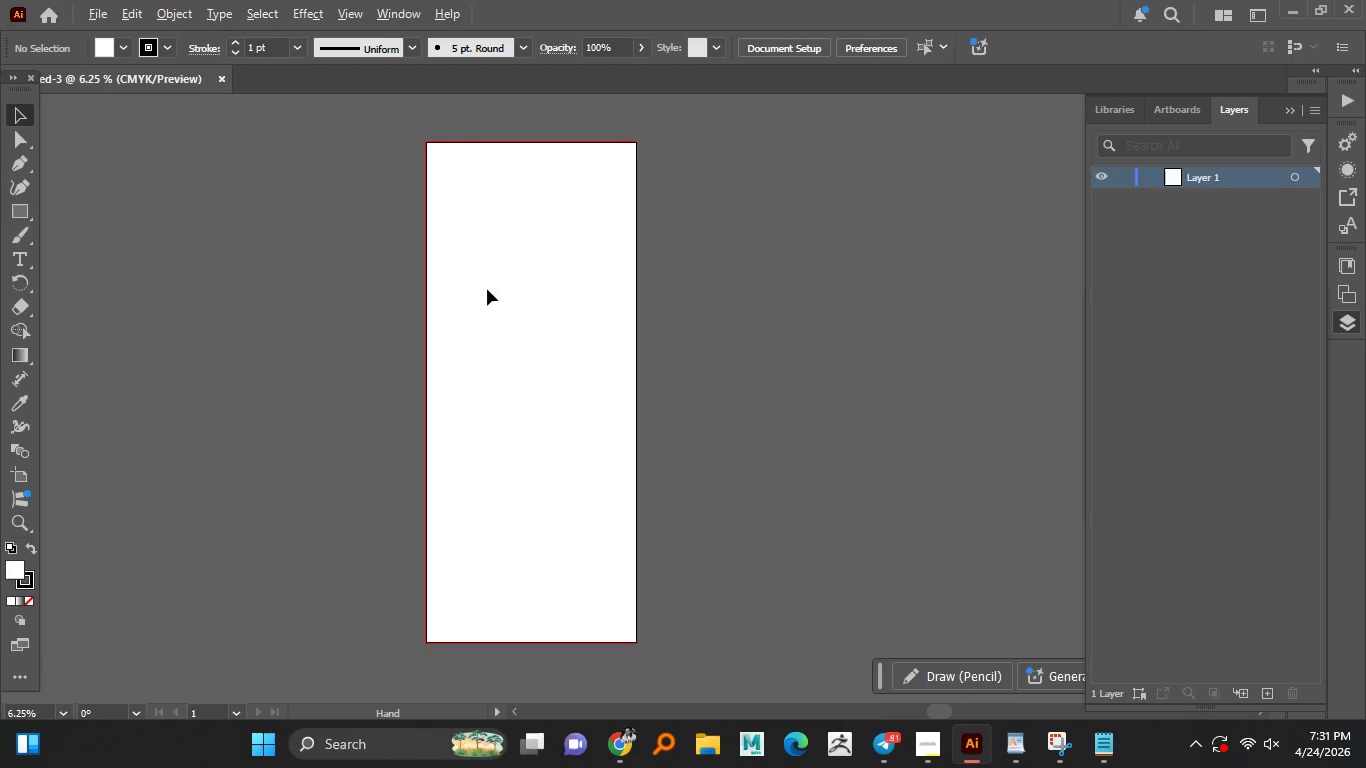 
hold_key(key=AltLeft, duration=1.5)
scroll: coordinate [487, 289], scroll_direction: up, amount: 1.0
 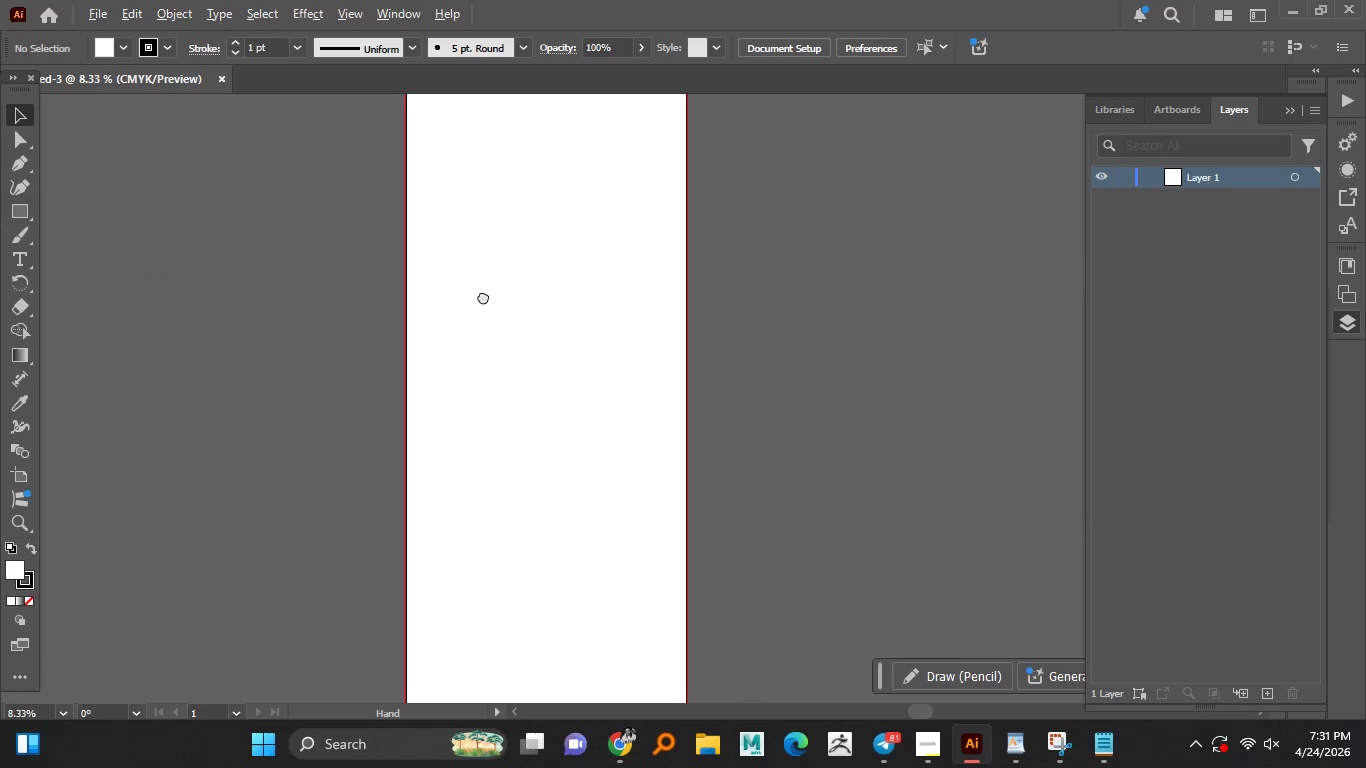 
hold_key(key=AltLeft, duration=0.86)
 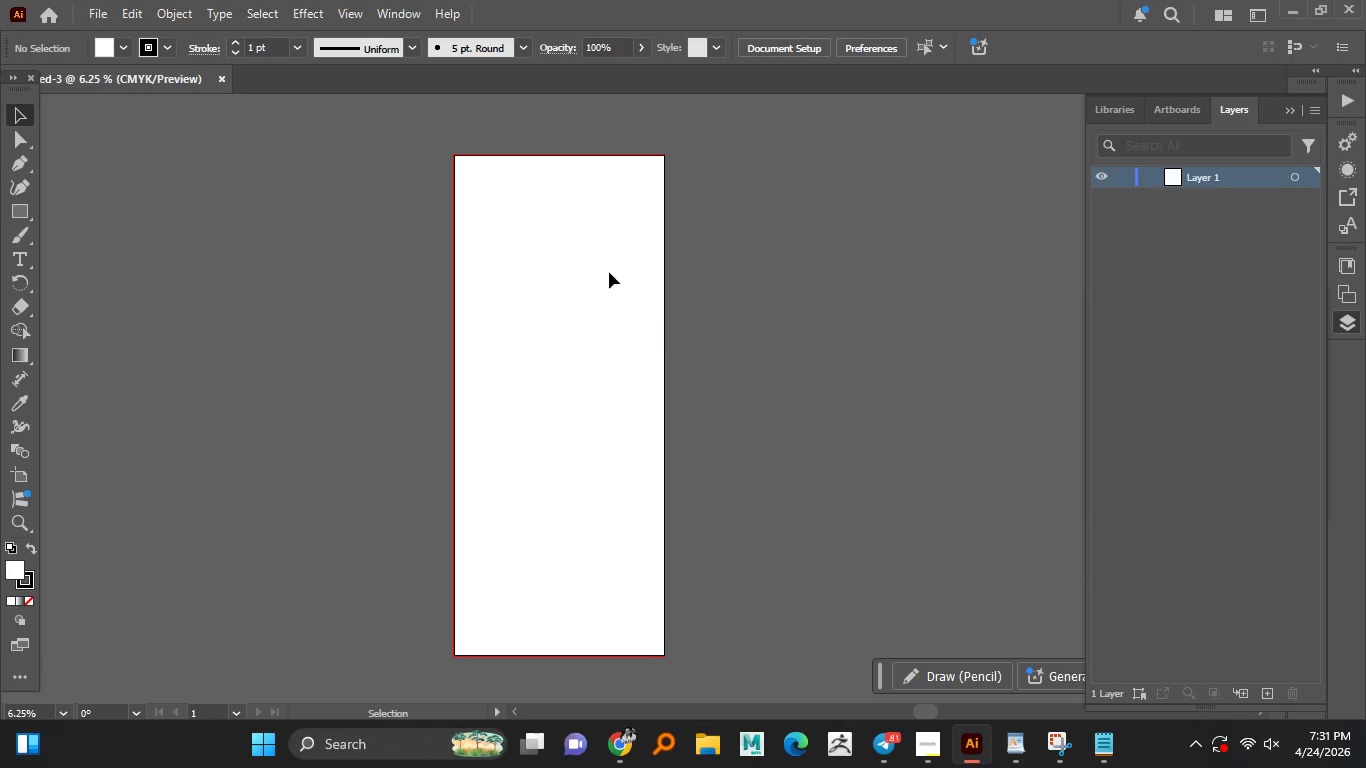 
scroll: coordinate [483, 296], scroll_direction: down, amount: 1.0
 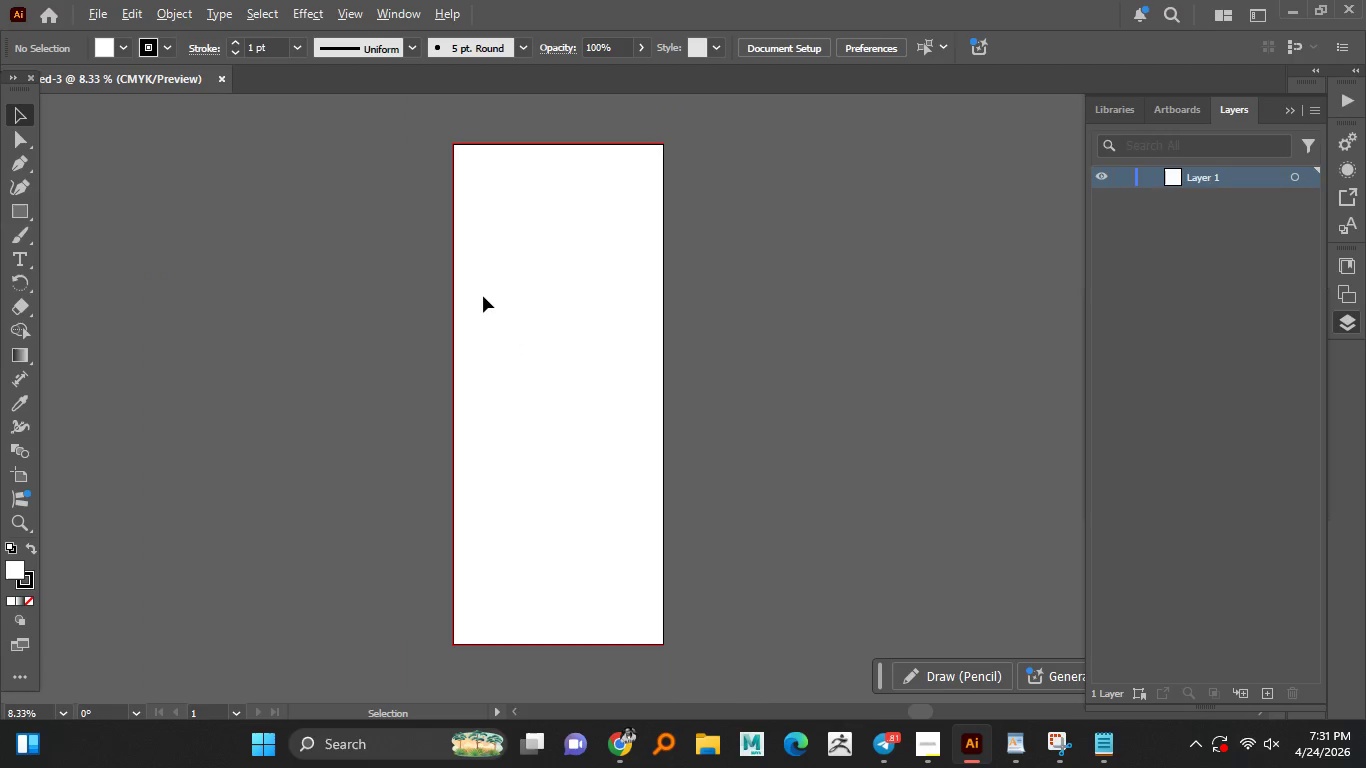 
wait(5.84)
 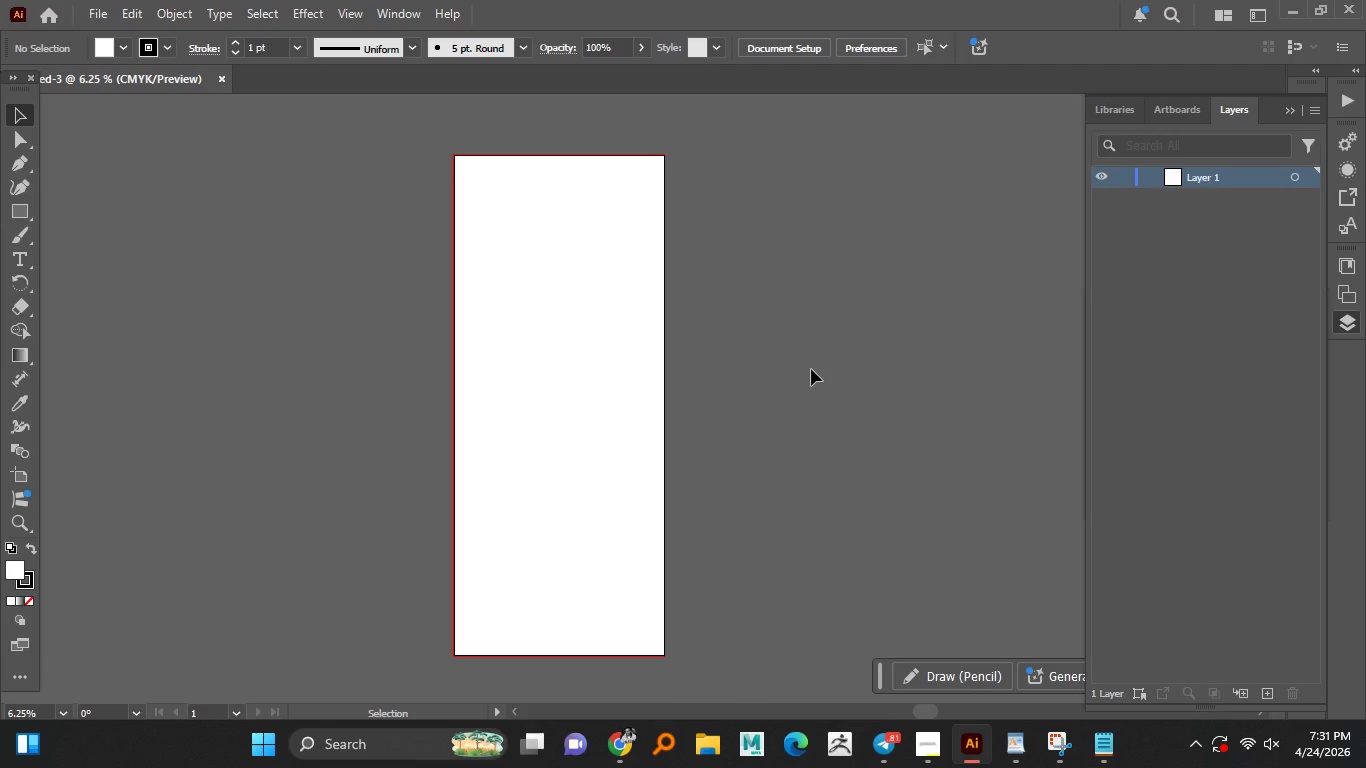 
left_click([20, 207])
 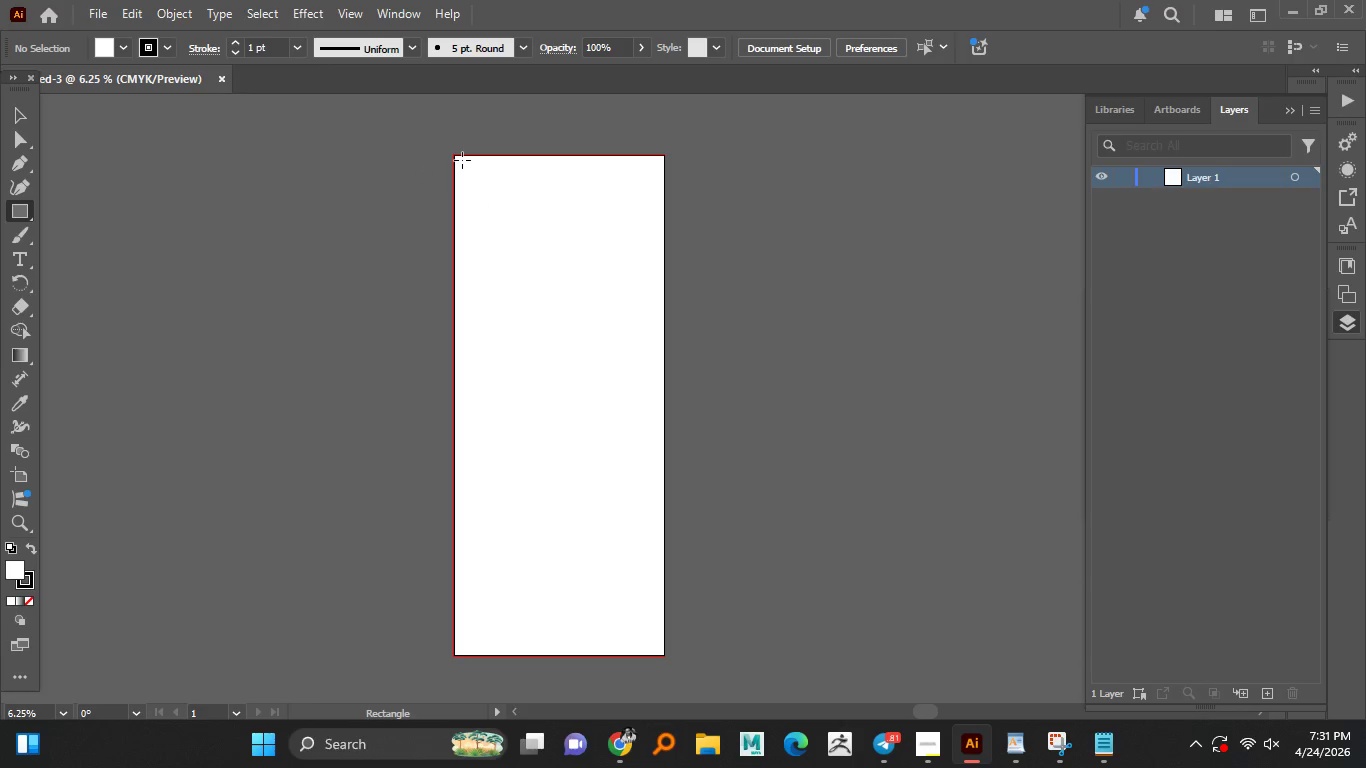 
hold_key(key=AltLeft, duration=0.5)
scroll: coordinate [480, 262], scroll_direction: up, amount: 4.0
 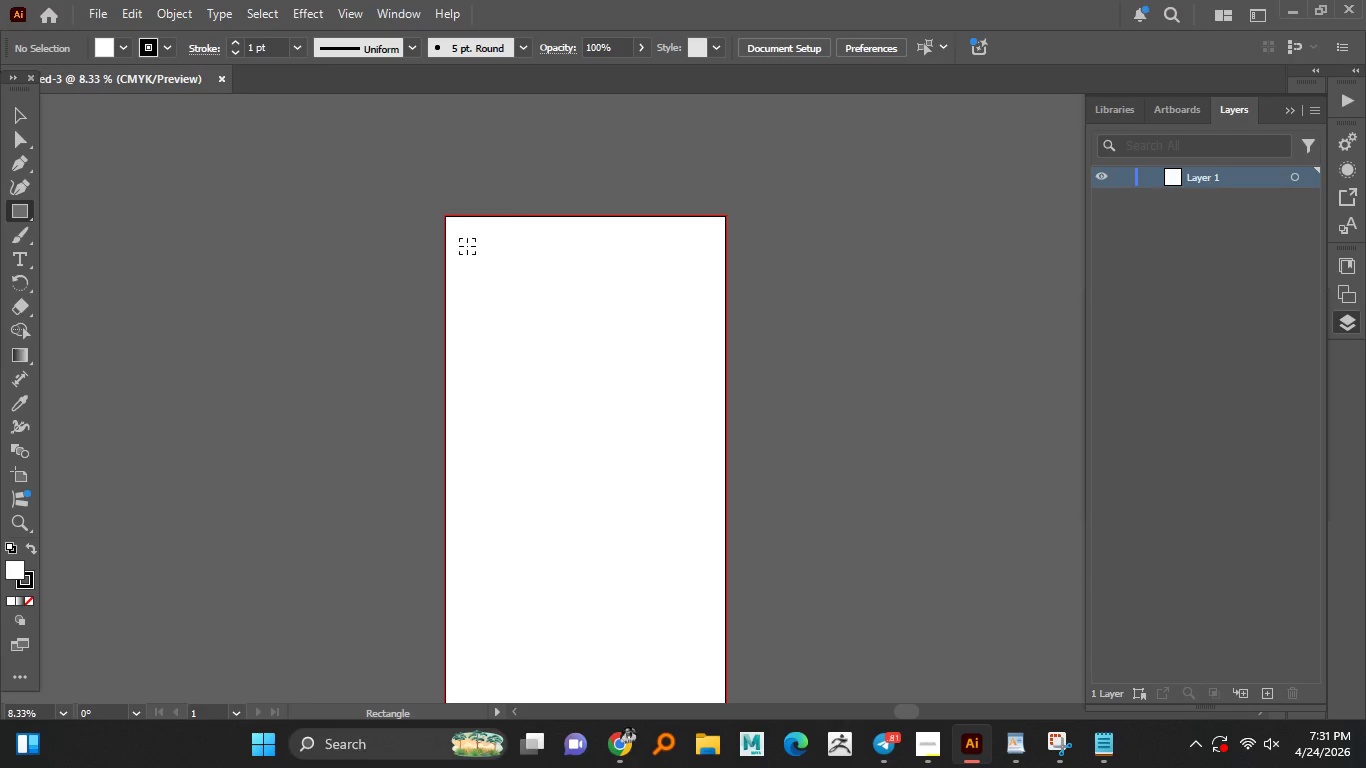 
hold_key(key=AltLeft, duration=0.45)
 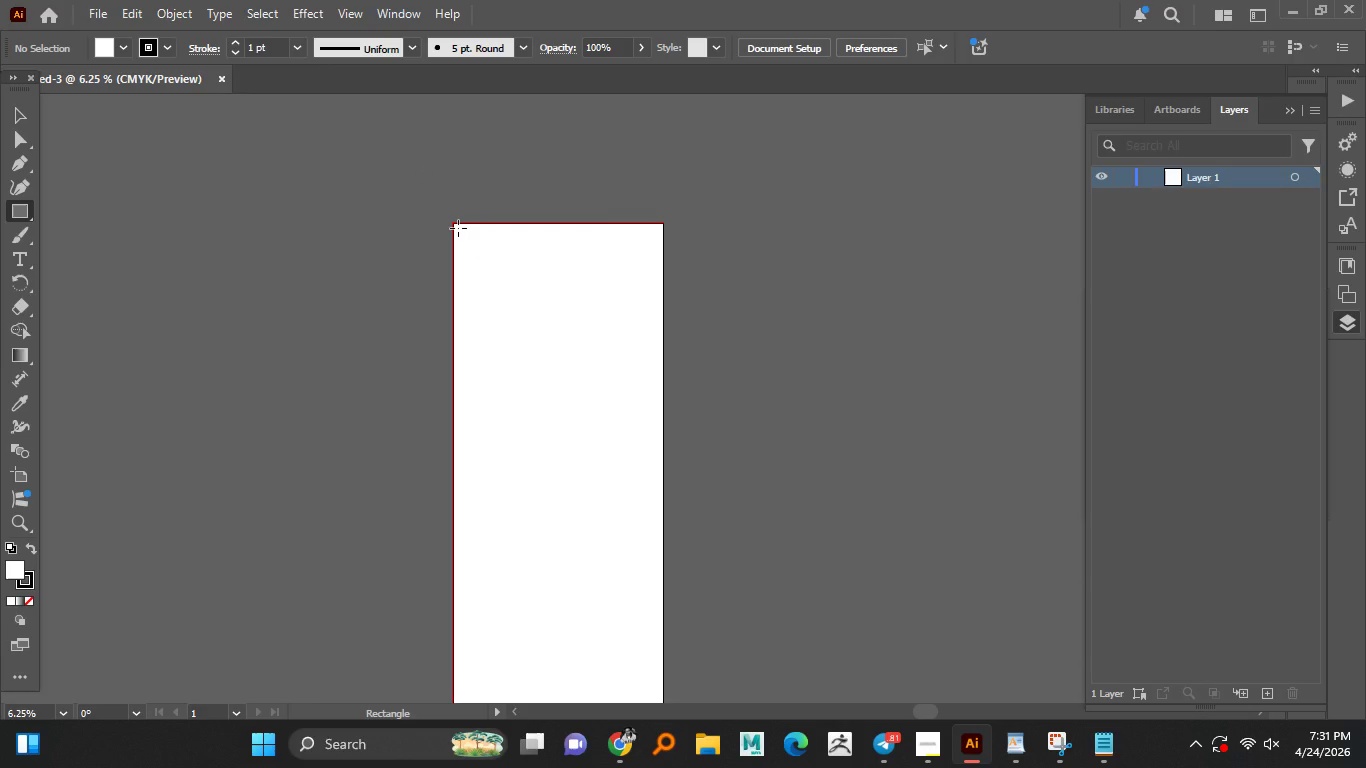 
left_click_drag(start_coordinate=[458, 228], to_coordinate=[656, 617])
 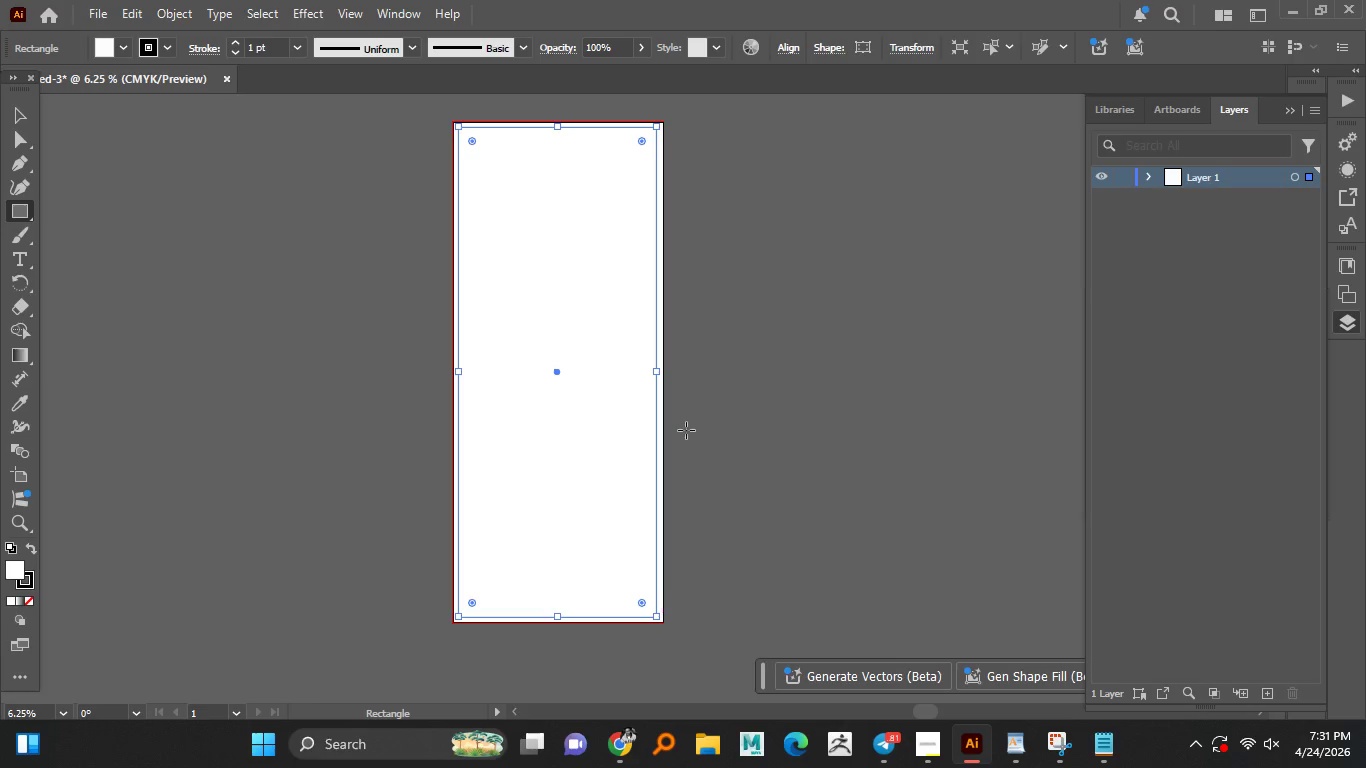 
hold_key(key=AltLeft, duration=1.33)
scroll: coordinate [602, 373], scroll_direction: up, amount: 3.0
 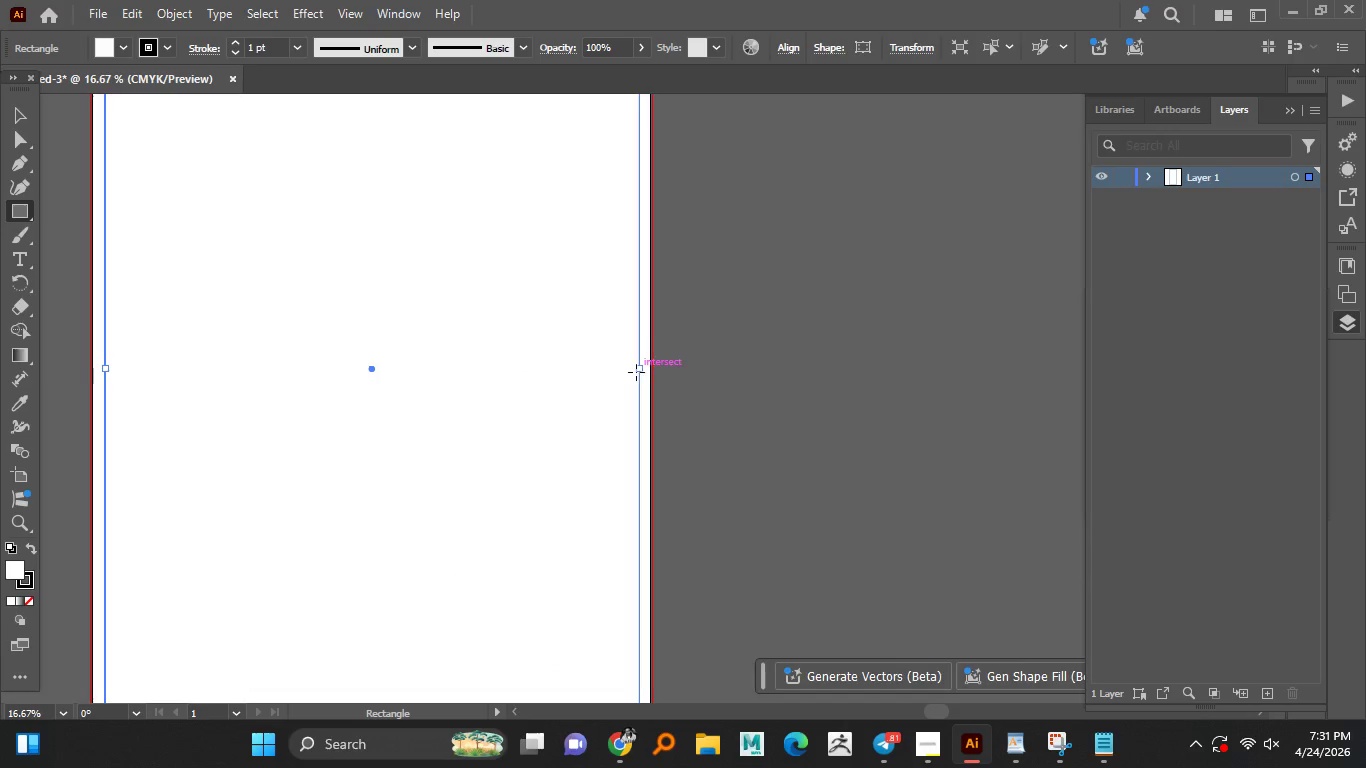 
wait(5.36)
 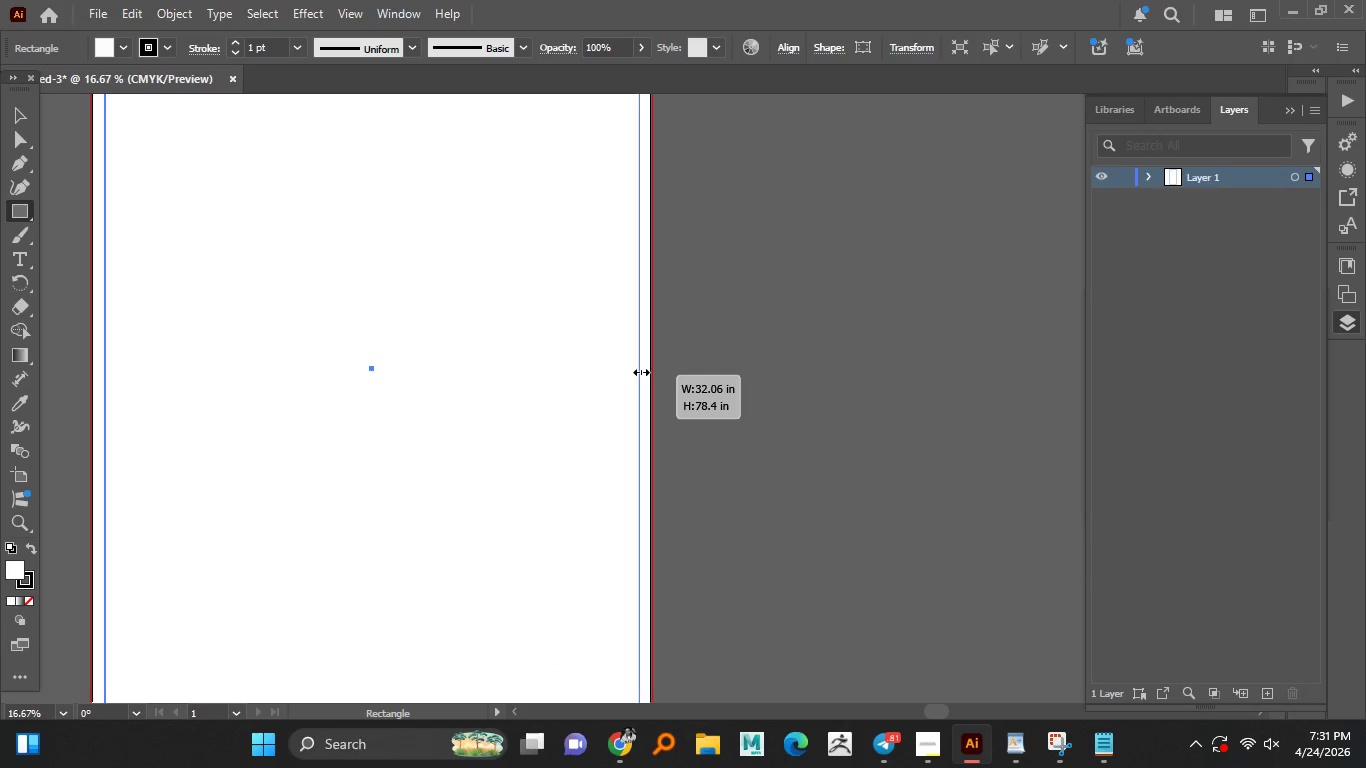 
key(Shift+ShiftLeft)
 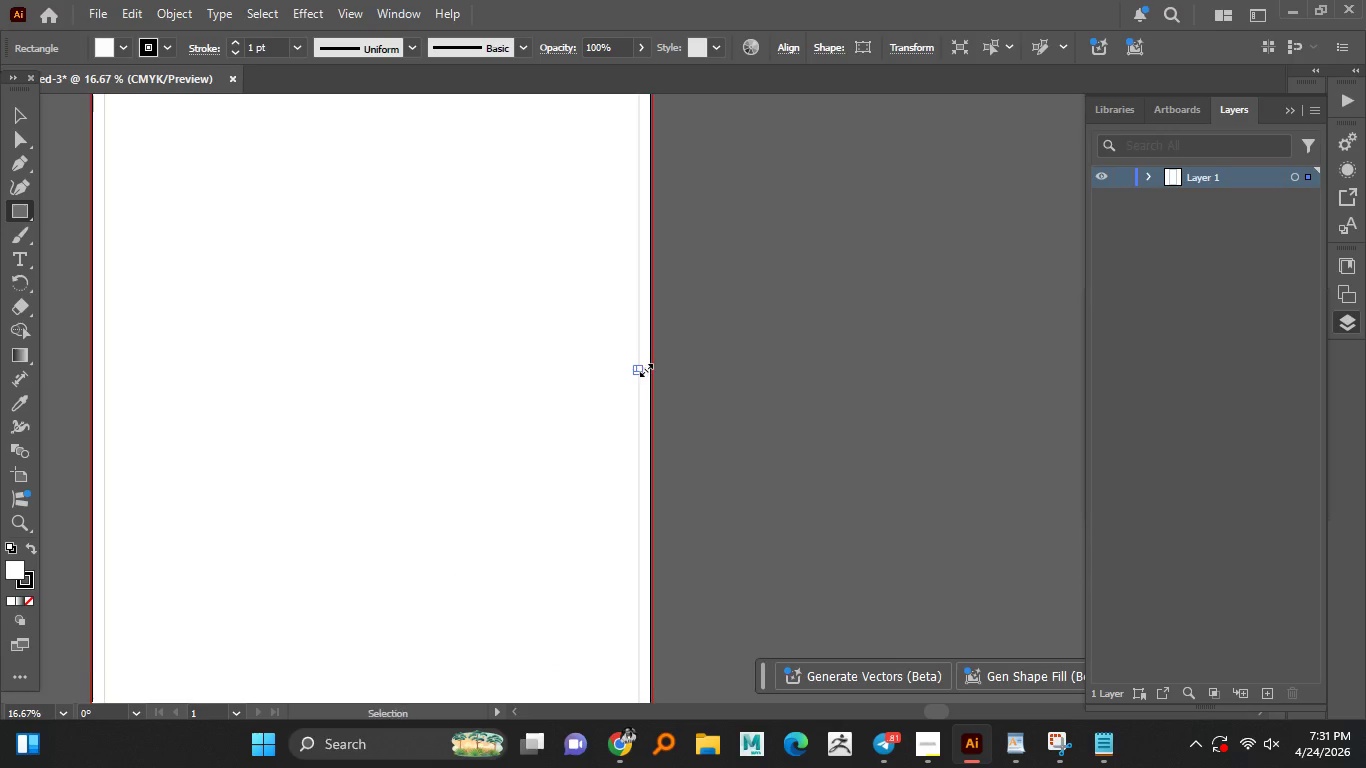 
key(Control+ControlLeft)
 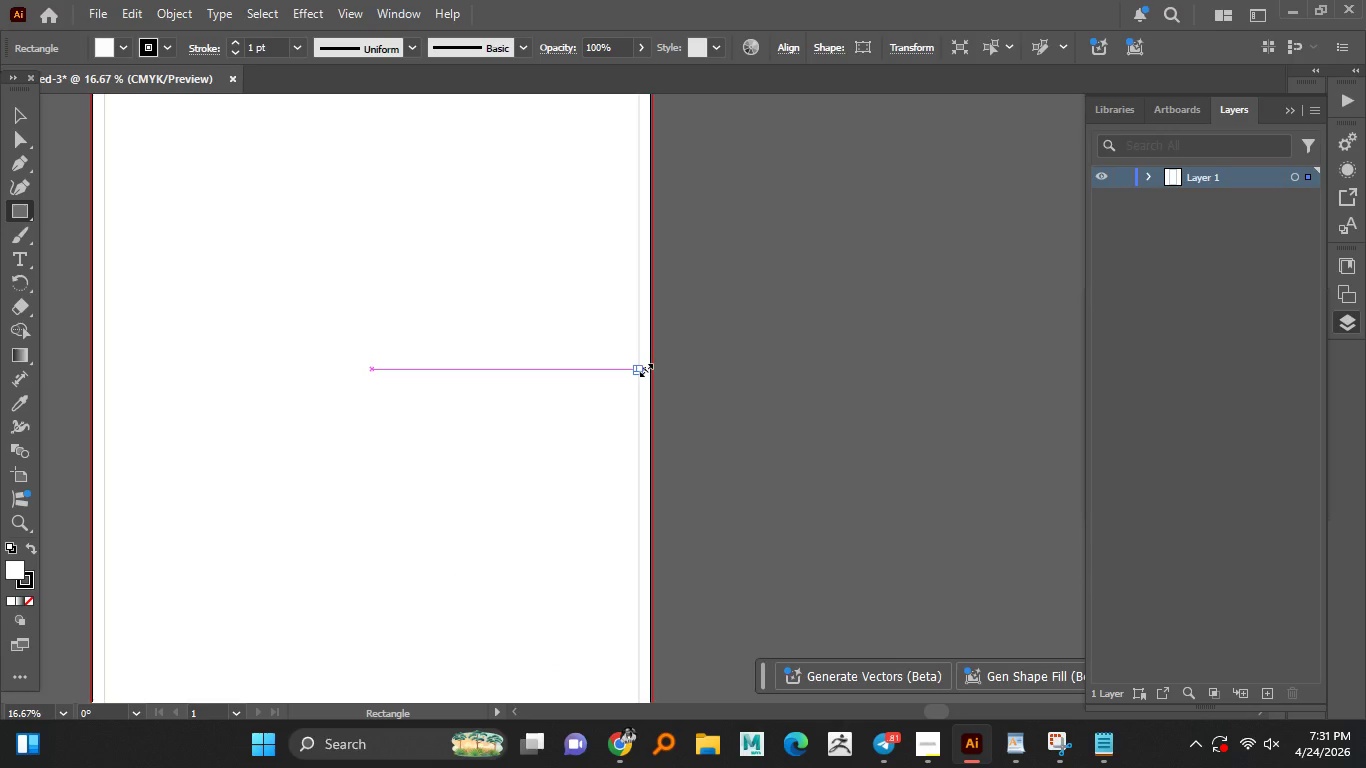 
key(Control+Z)
 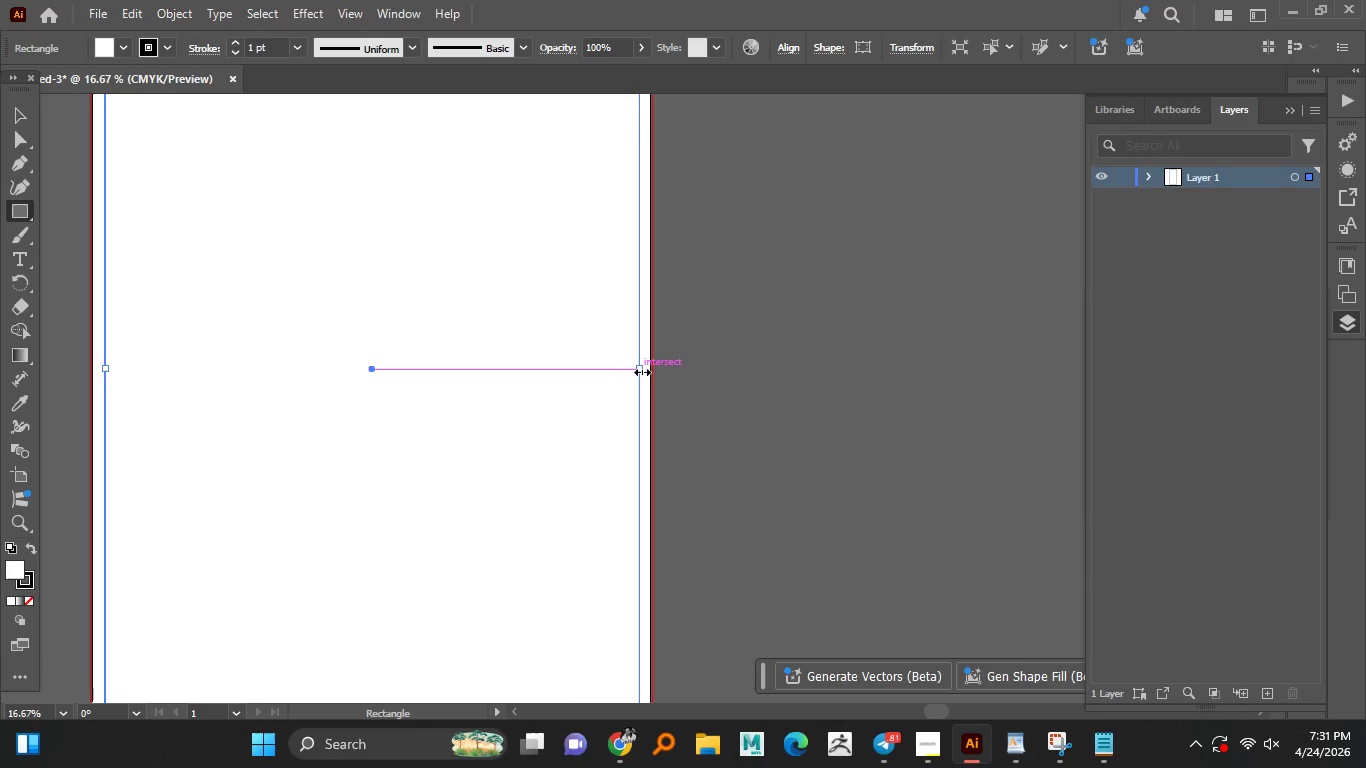 
left_click_drag(start_coordinate=[643, 370], to_coordinate=[638, 373])
 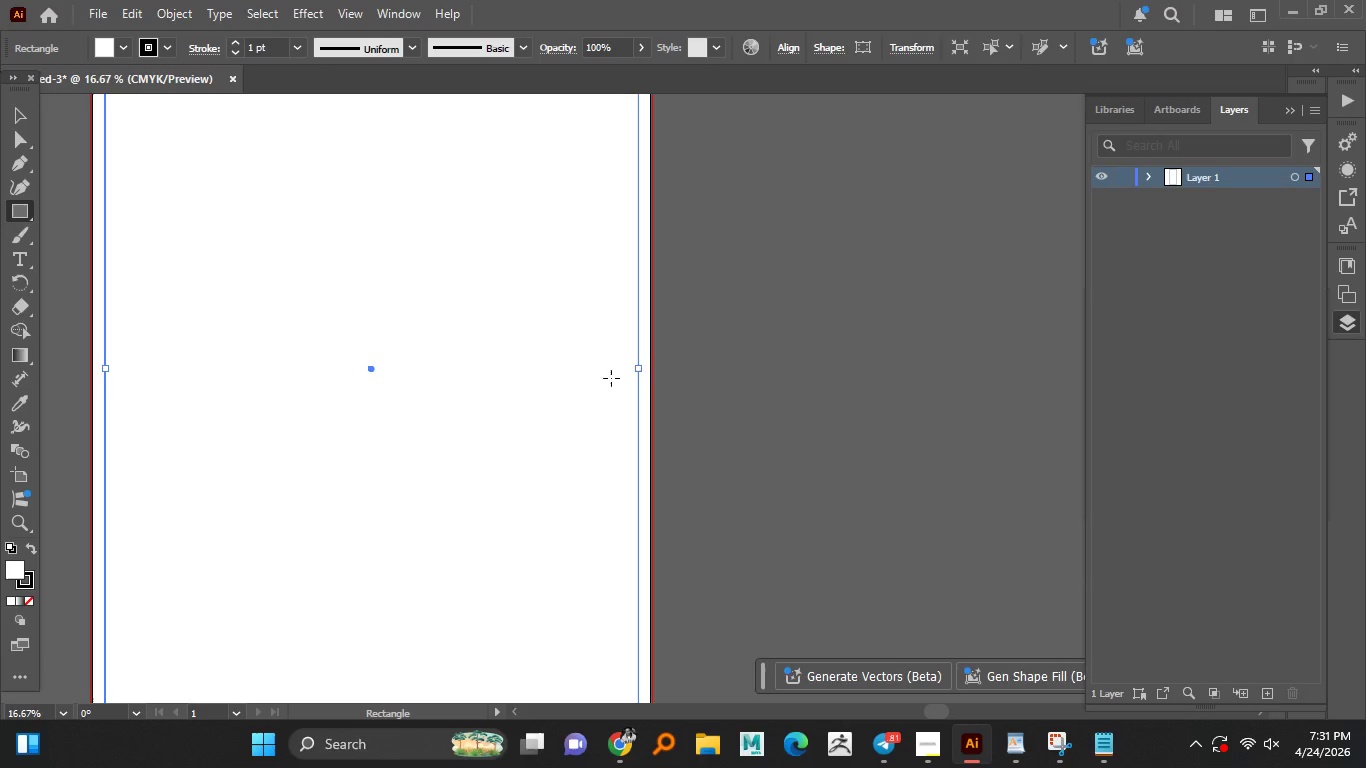 
hold_key(key=AltLeft, duration=1.51)
scroll: coordinate [568, 378], scroll_direction: down, amount: 2.0
 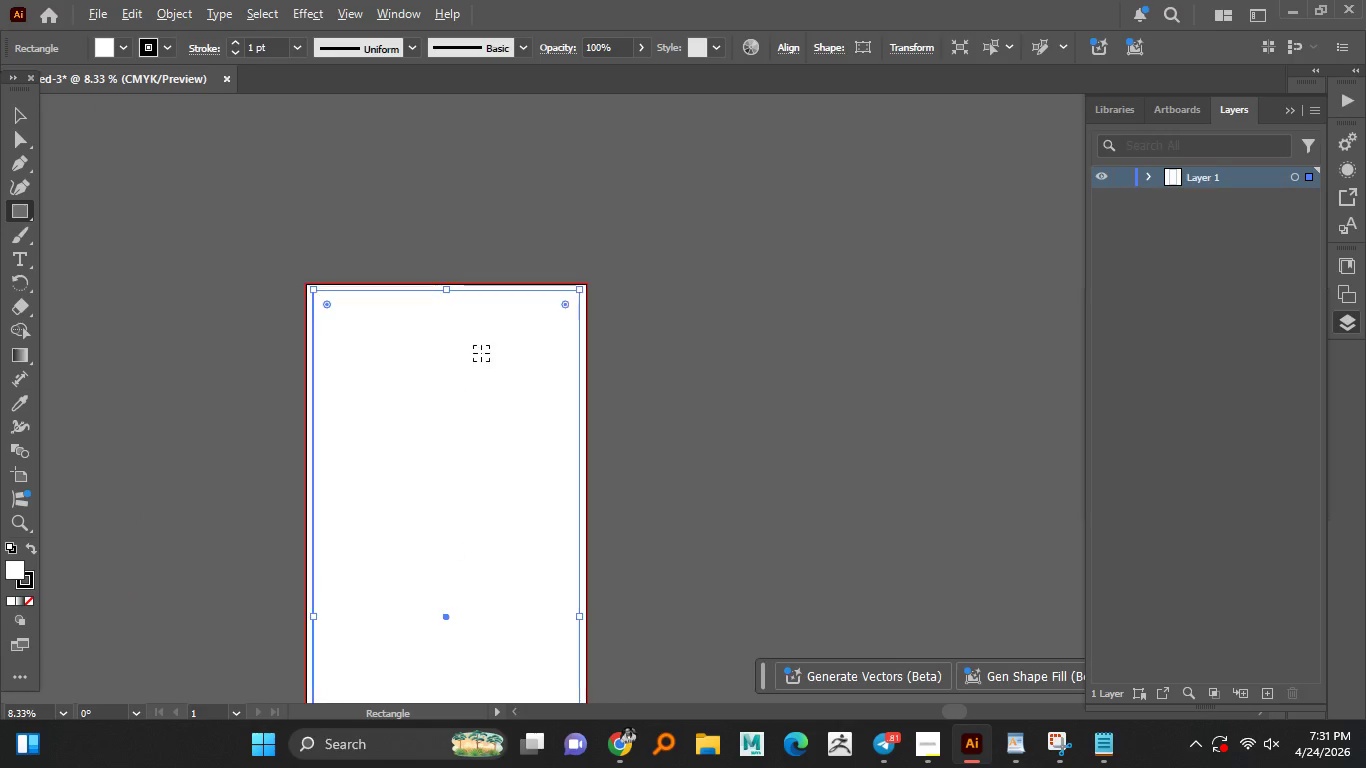 
hold_key(key=AltLeft, duration=1.5)
 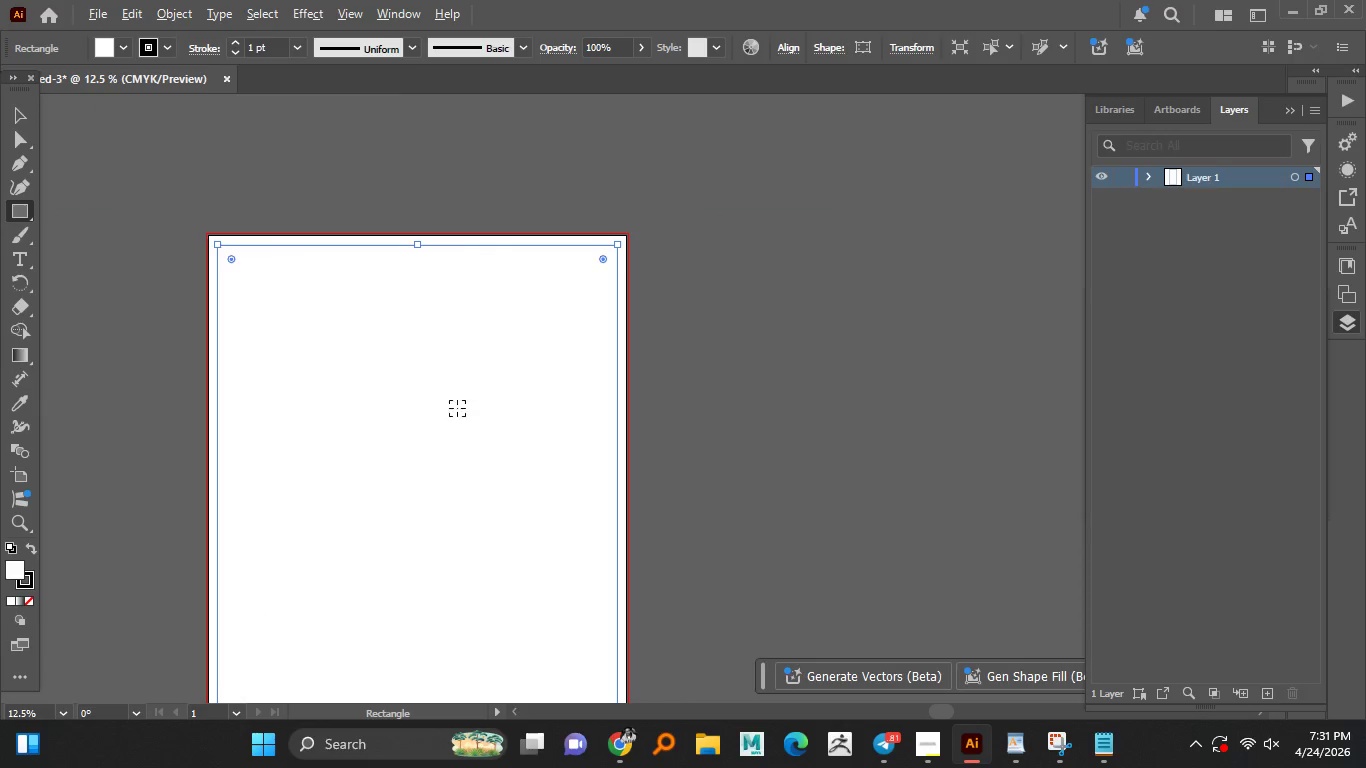 
scroll: coordinate [411, 238], scroll_direction: up, amount: 3.0
 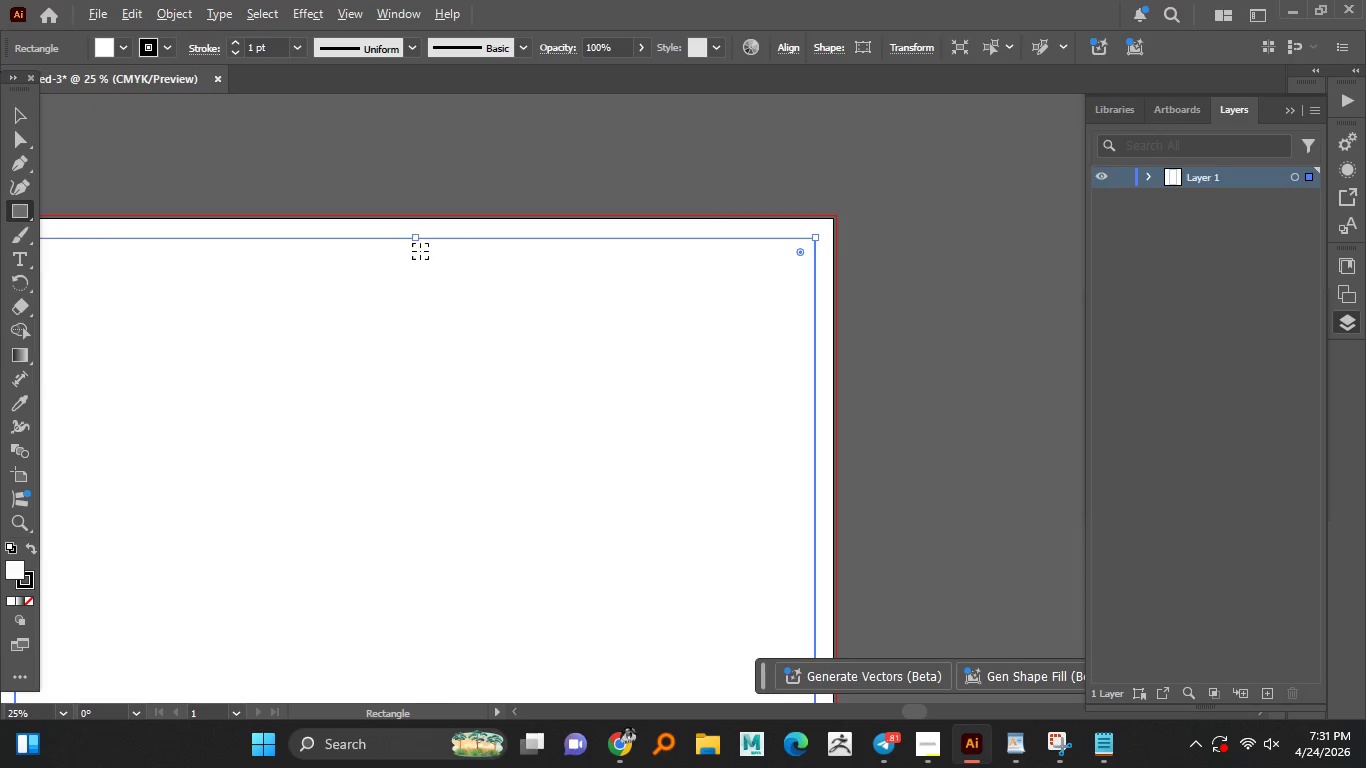 
hold_key(key=AltLeft, duration=1.5)
 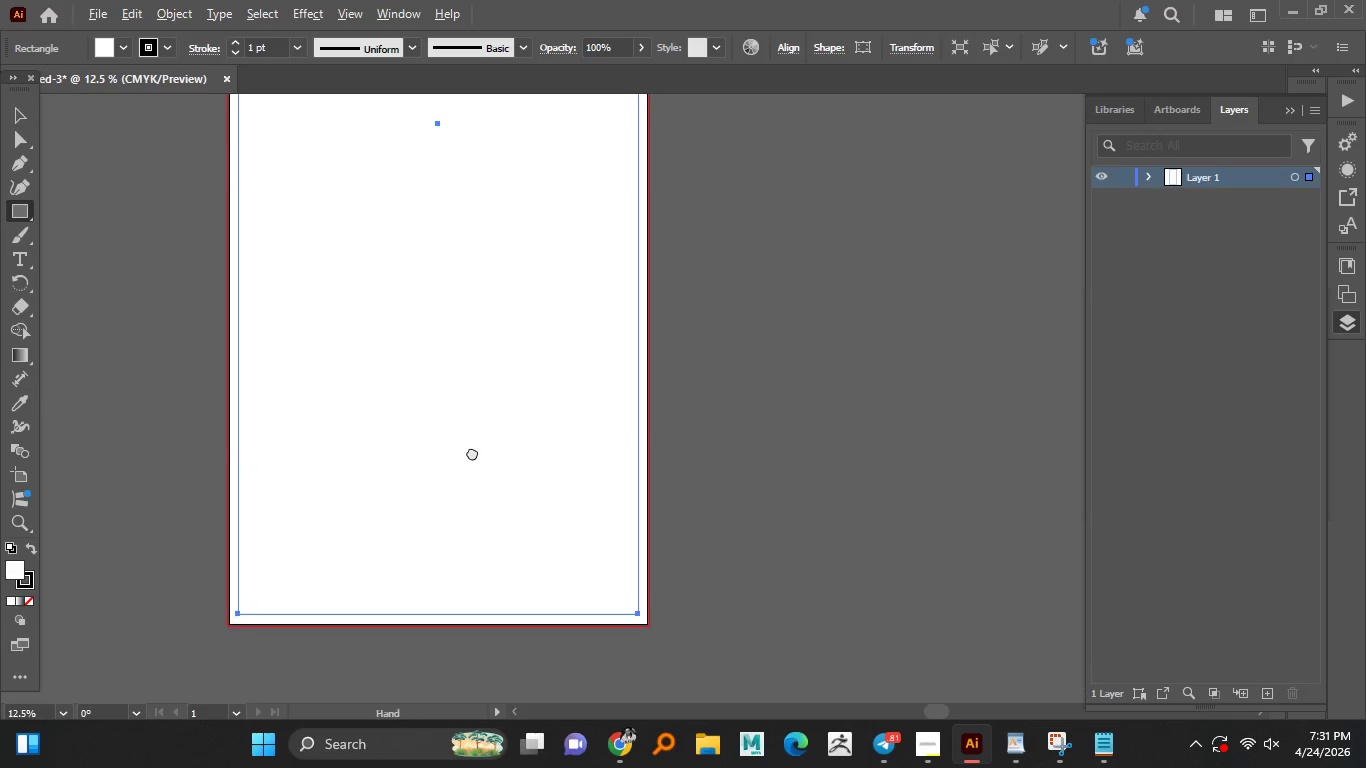 
scroll: coordinate [420, 252], scroll_direction: down, amount: 2.0
 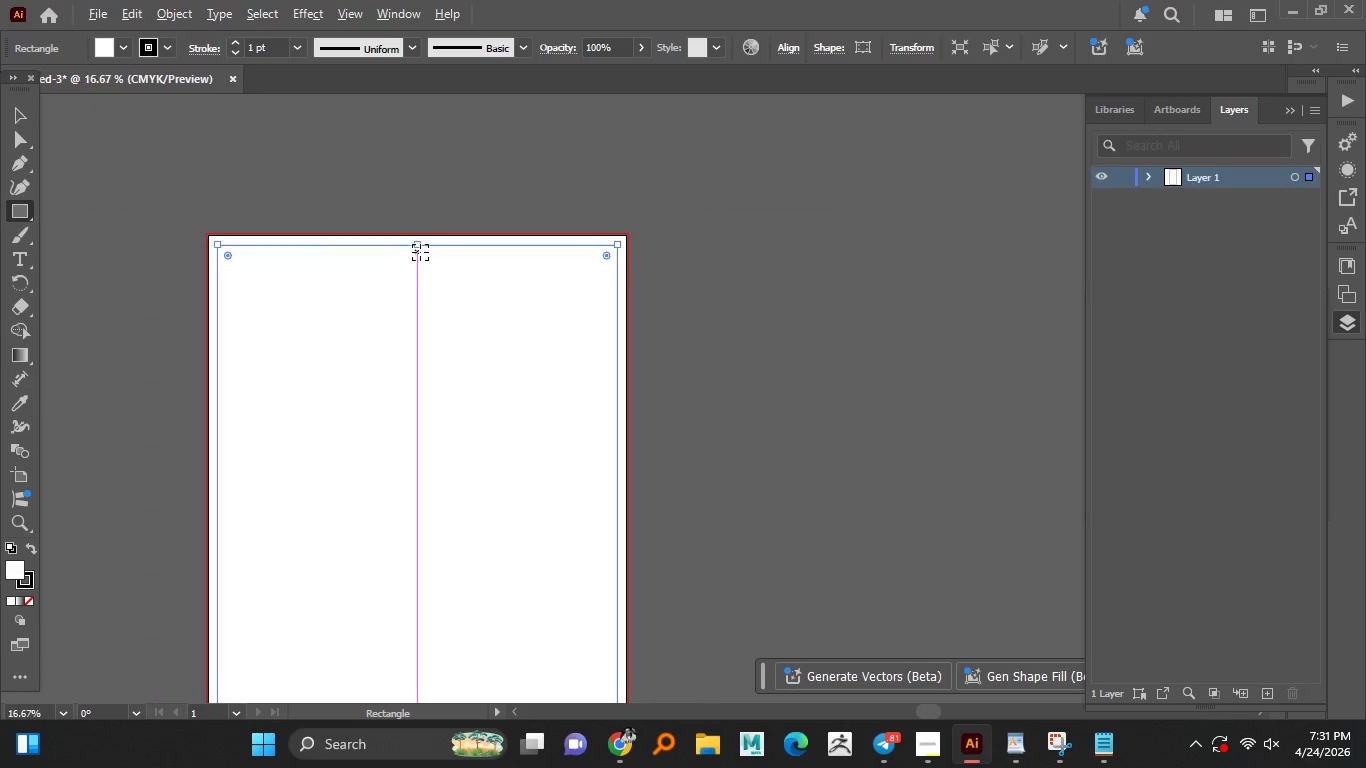 
hold_key(key=AltLeft, duration=0.94)
 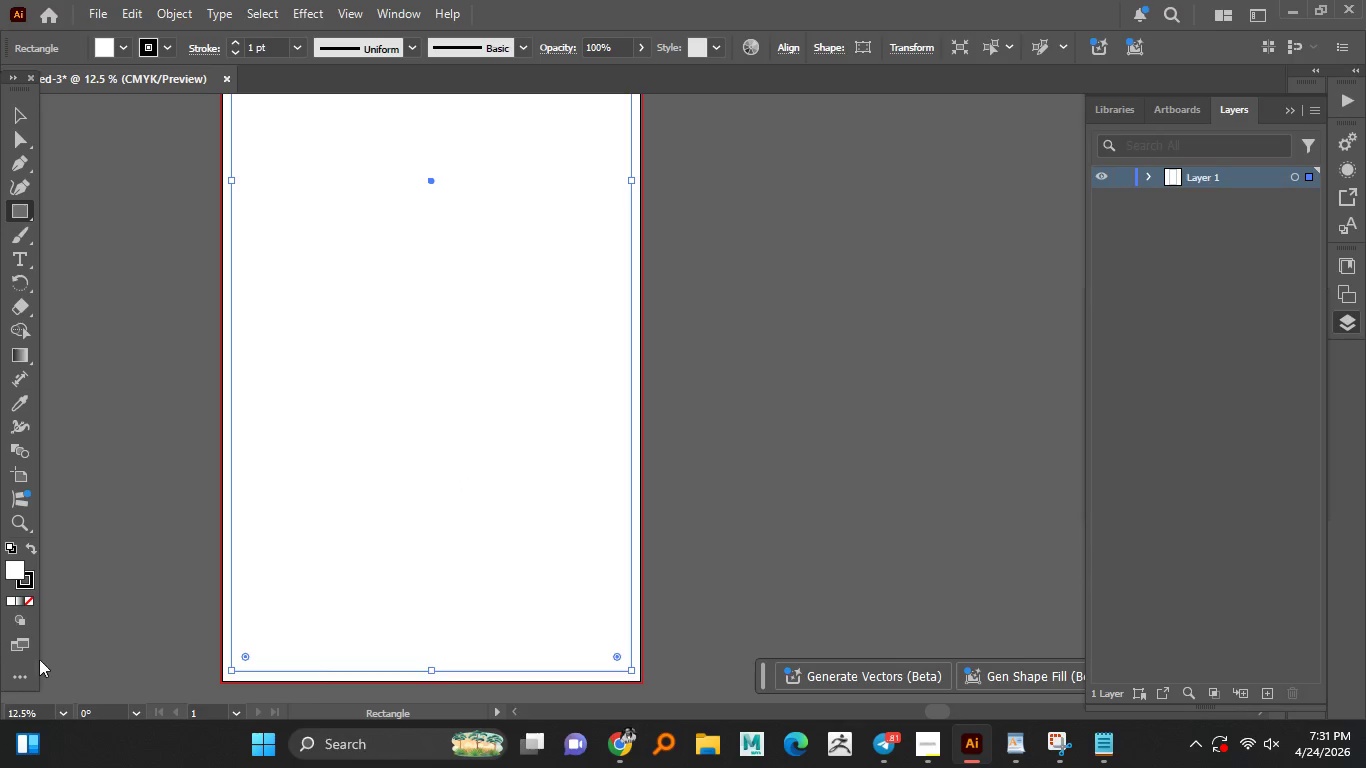 
left_click([29, 601])
 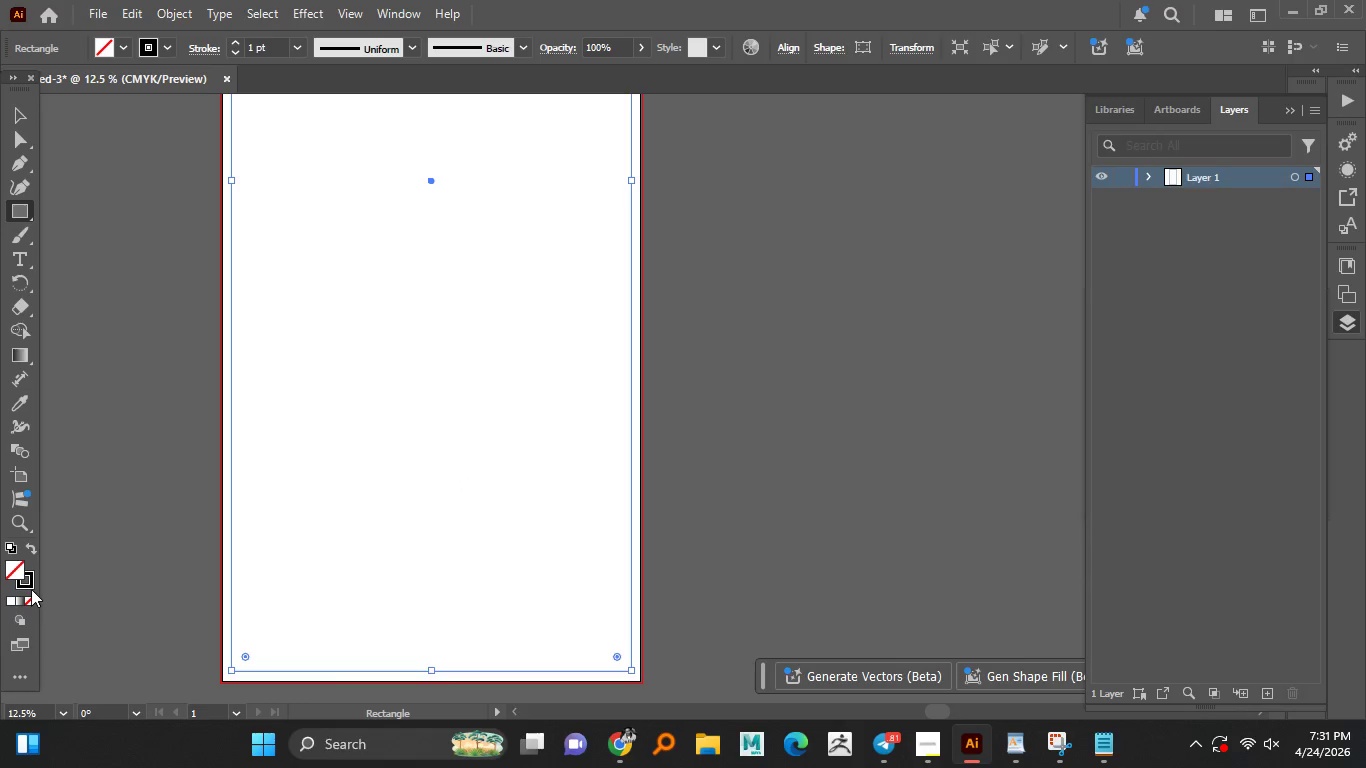 
left_click([31, 589])
 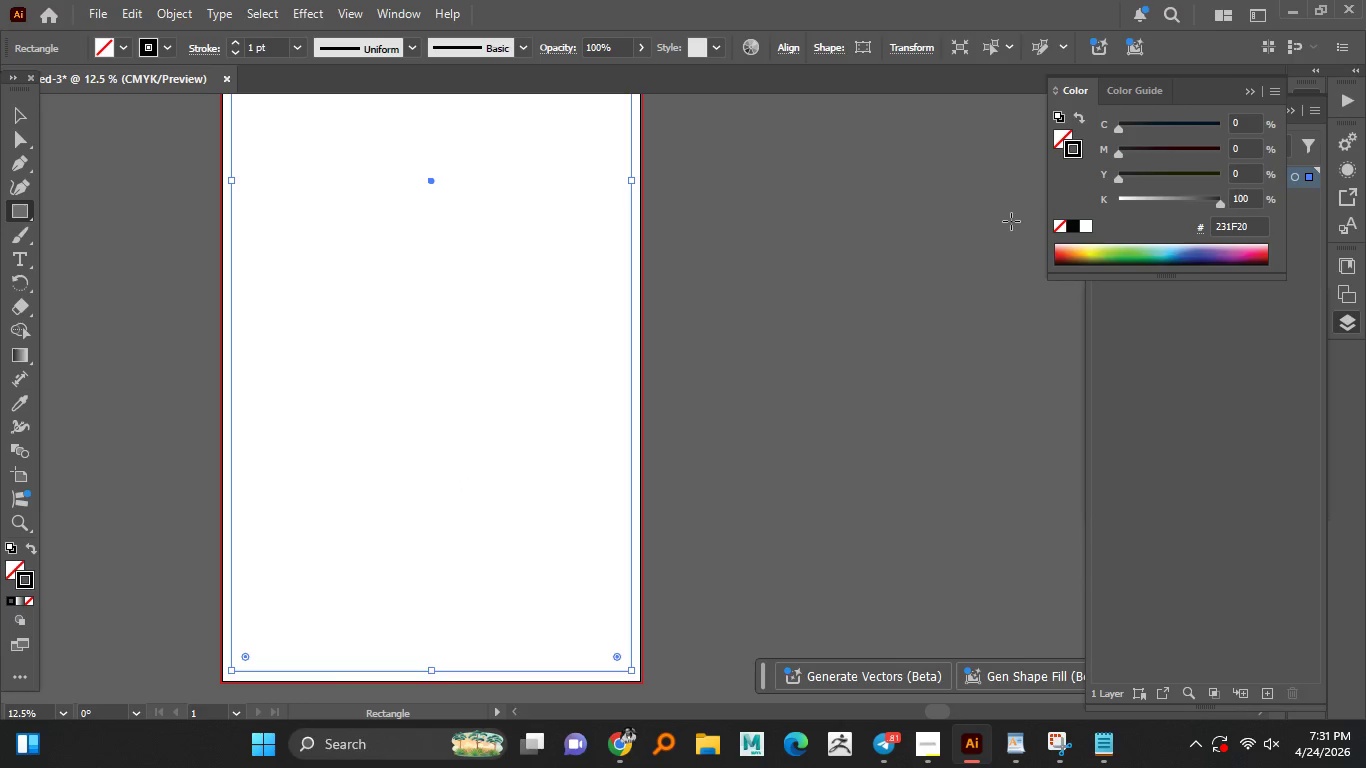 
left_click([14, 107])
 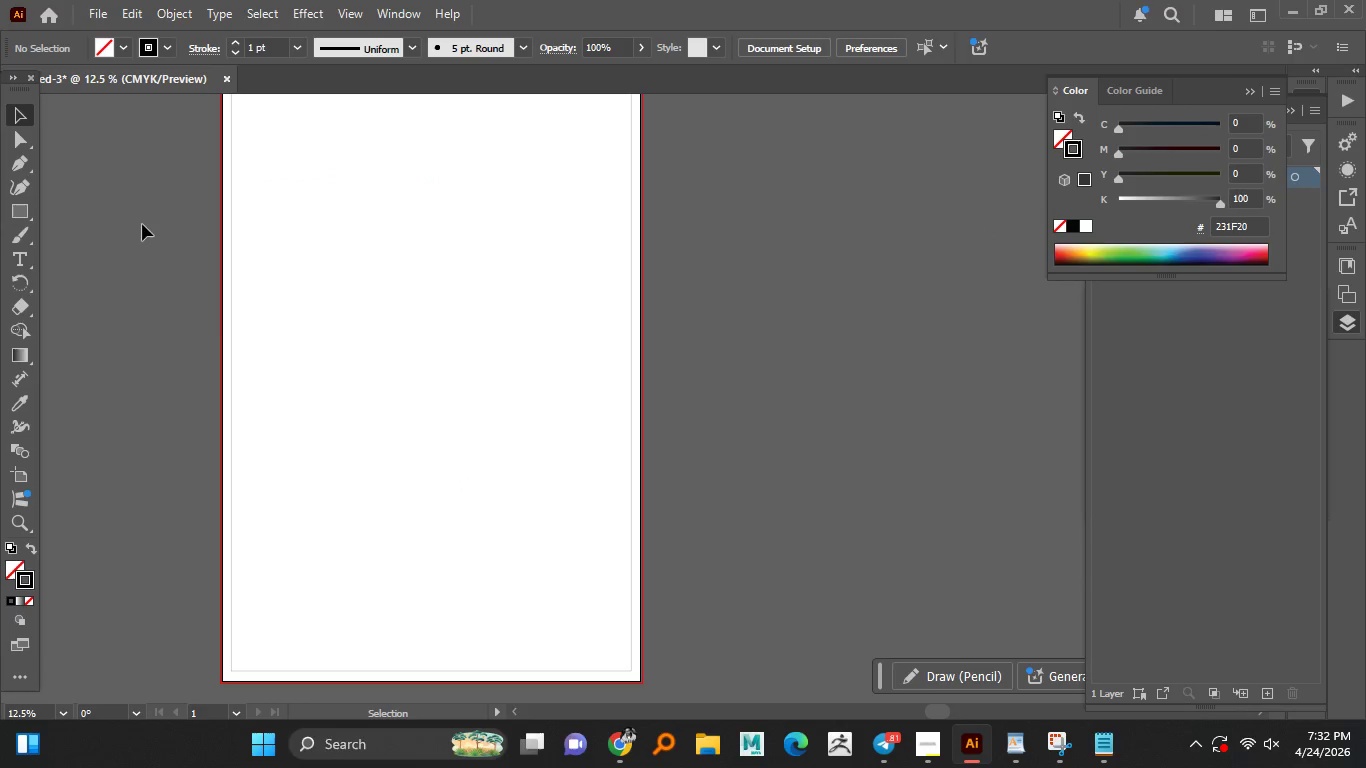 
scroll: coordinate [258, 403], scroll_direction: up, amount: 21.0
 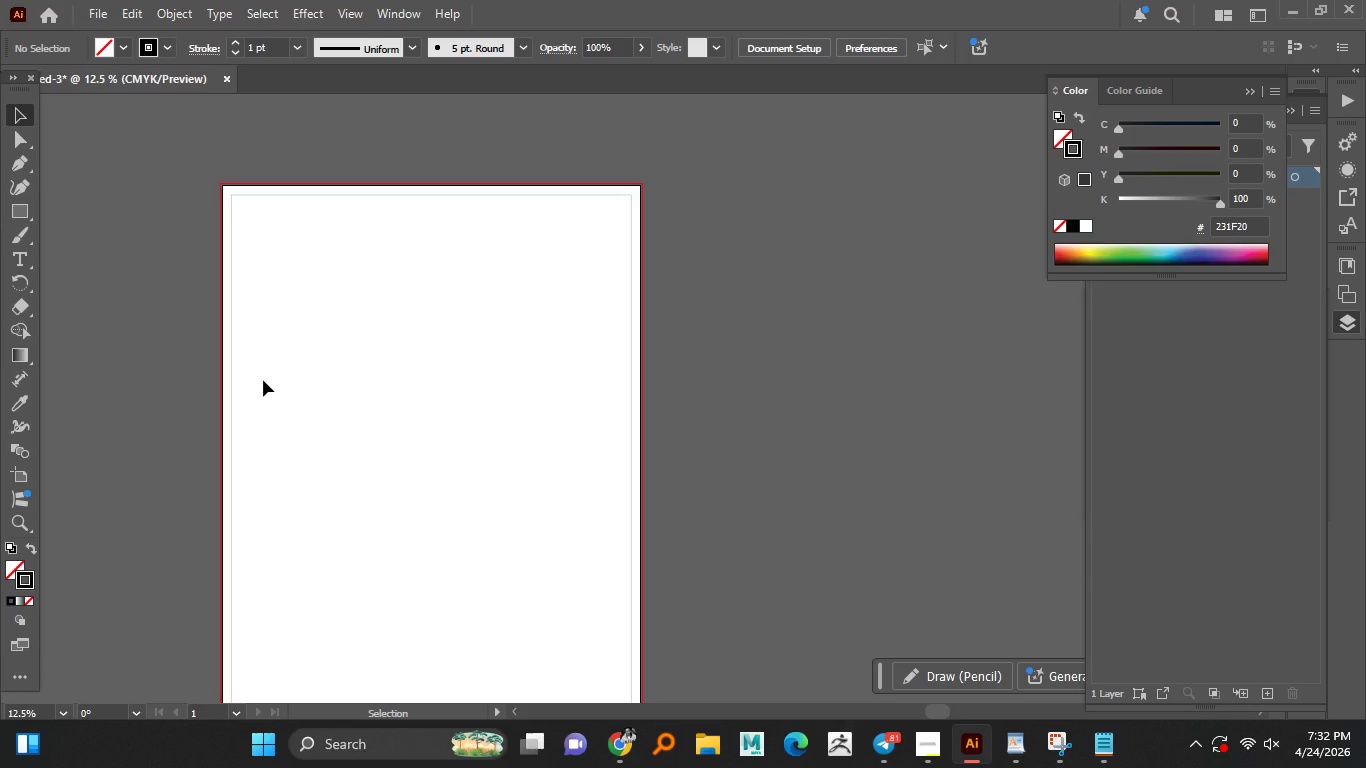 
wait(8.23)
 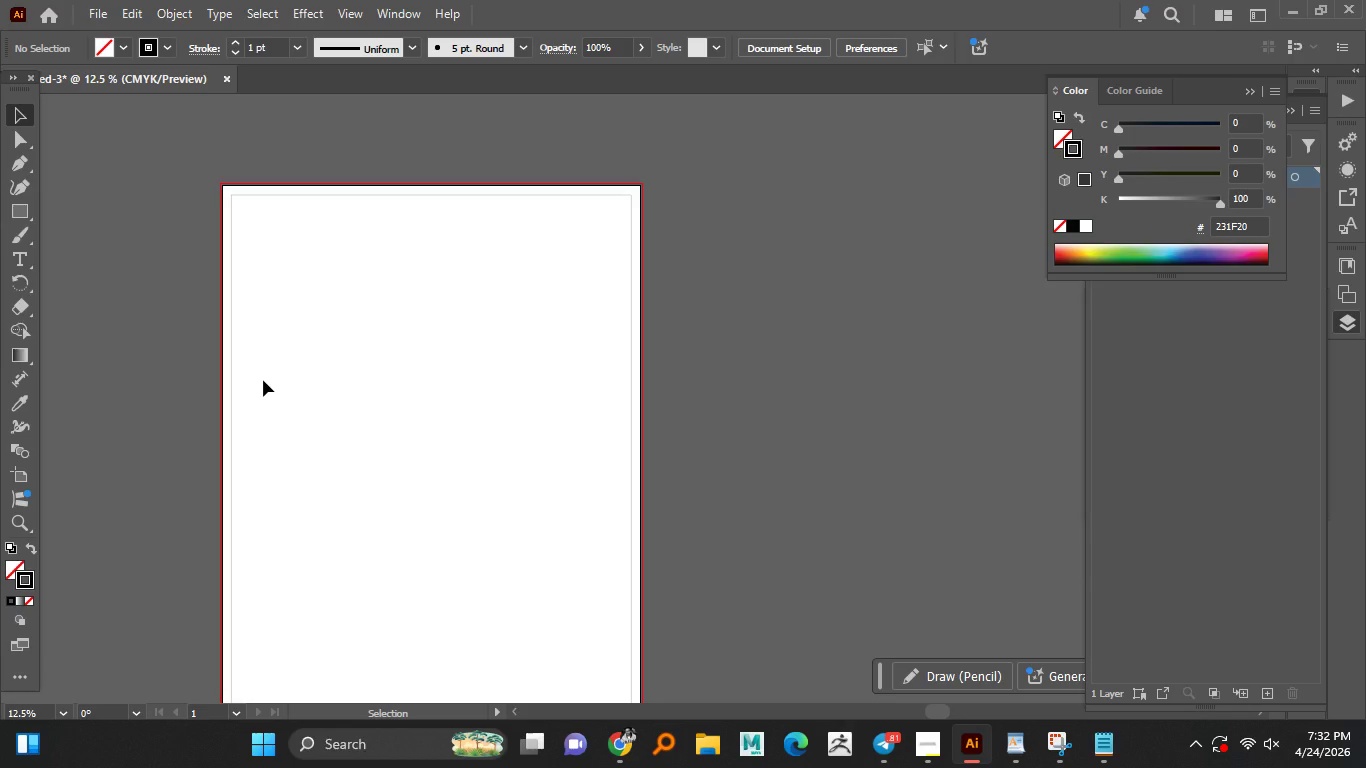 
left_click([281, 198])
 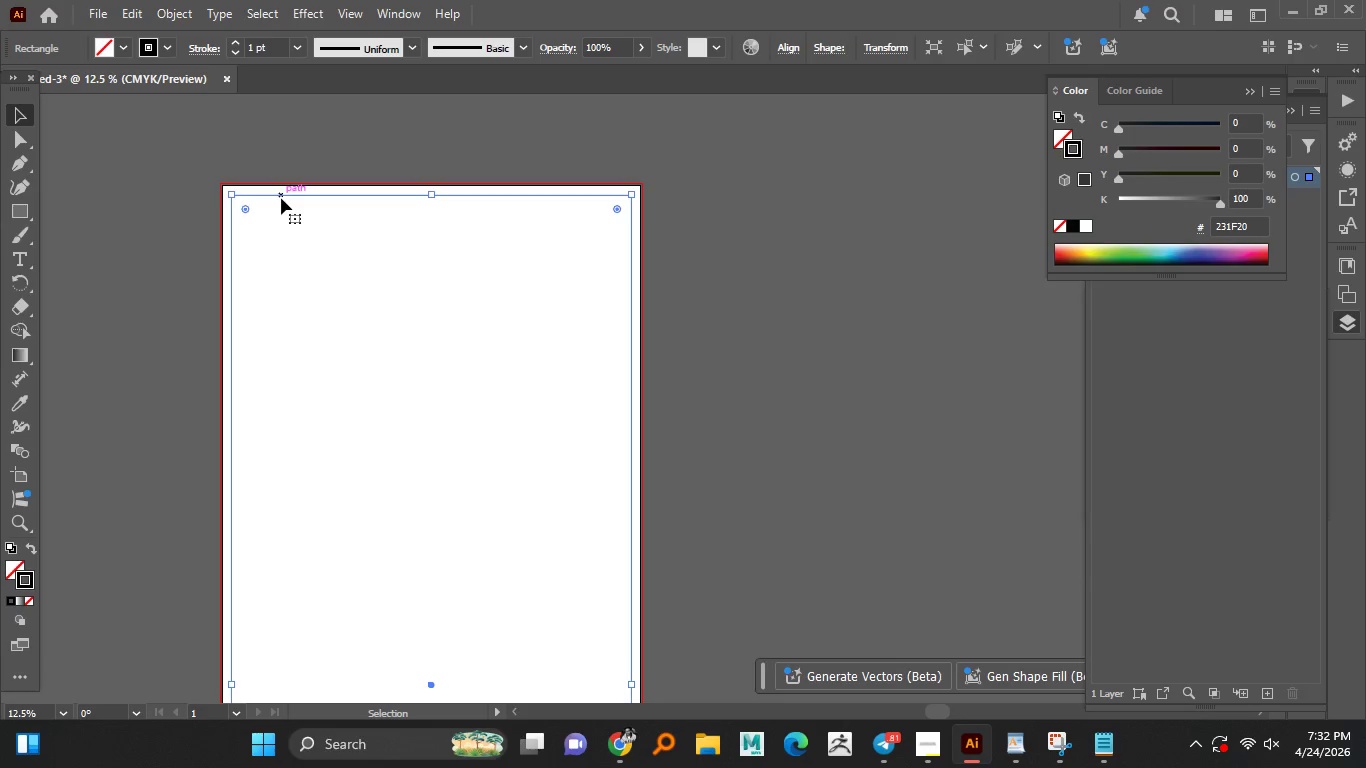 
key(Control+C)
 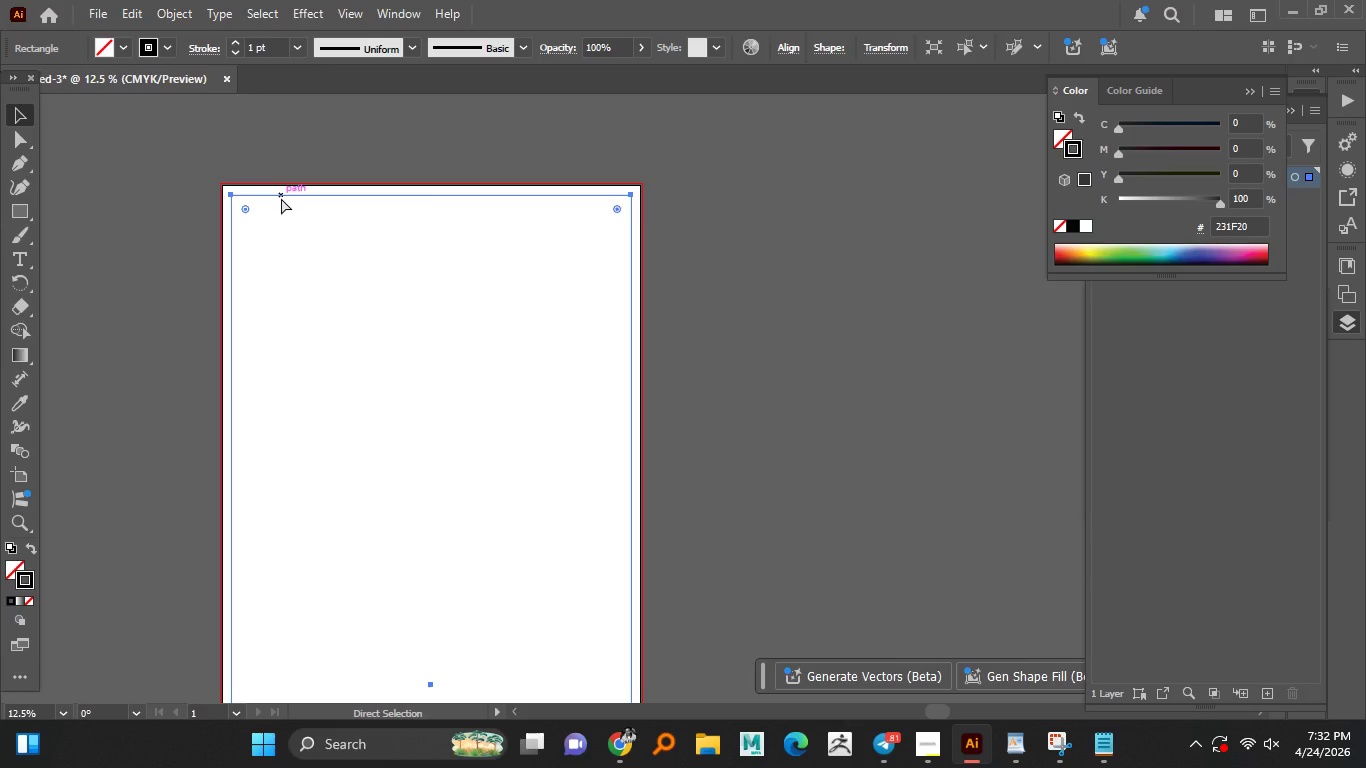 
key(Control+Shift+V)
 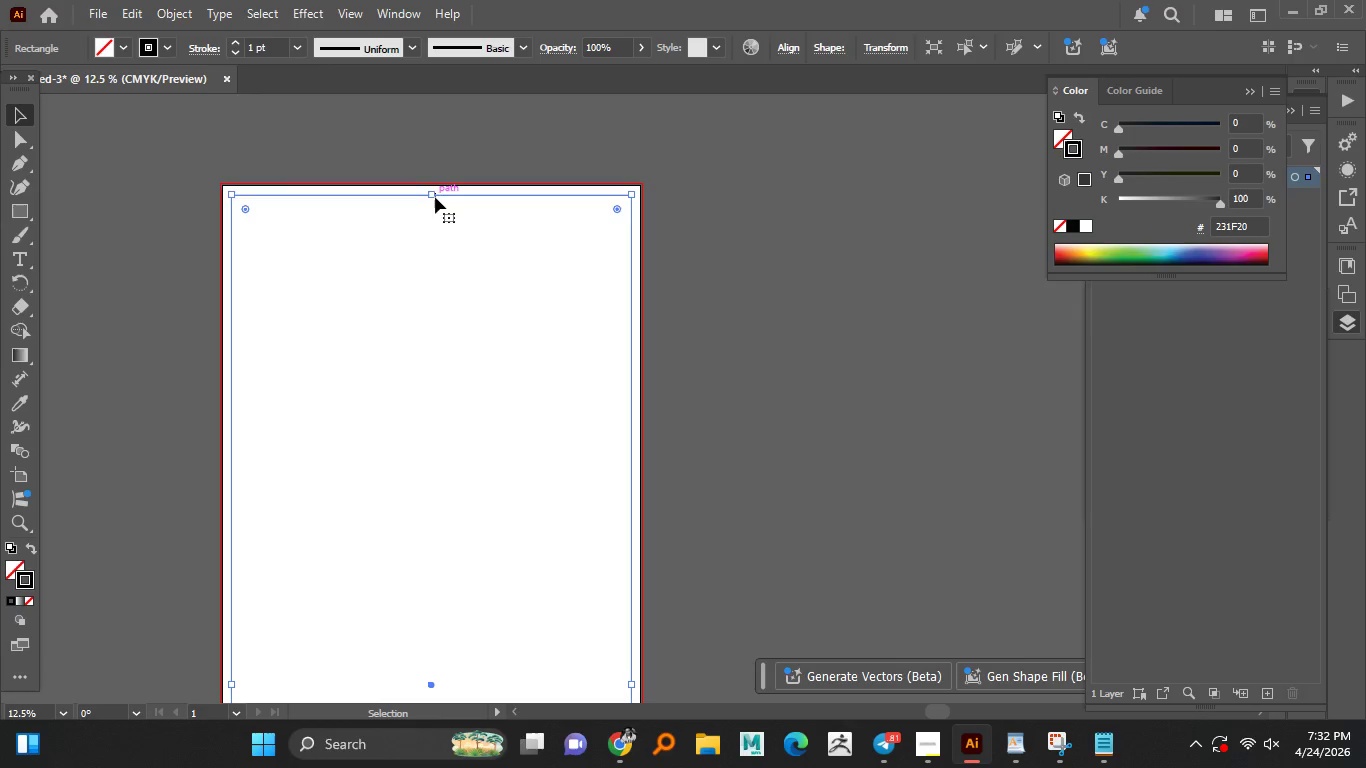 
left_click([433, 195])
 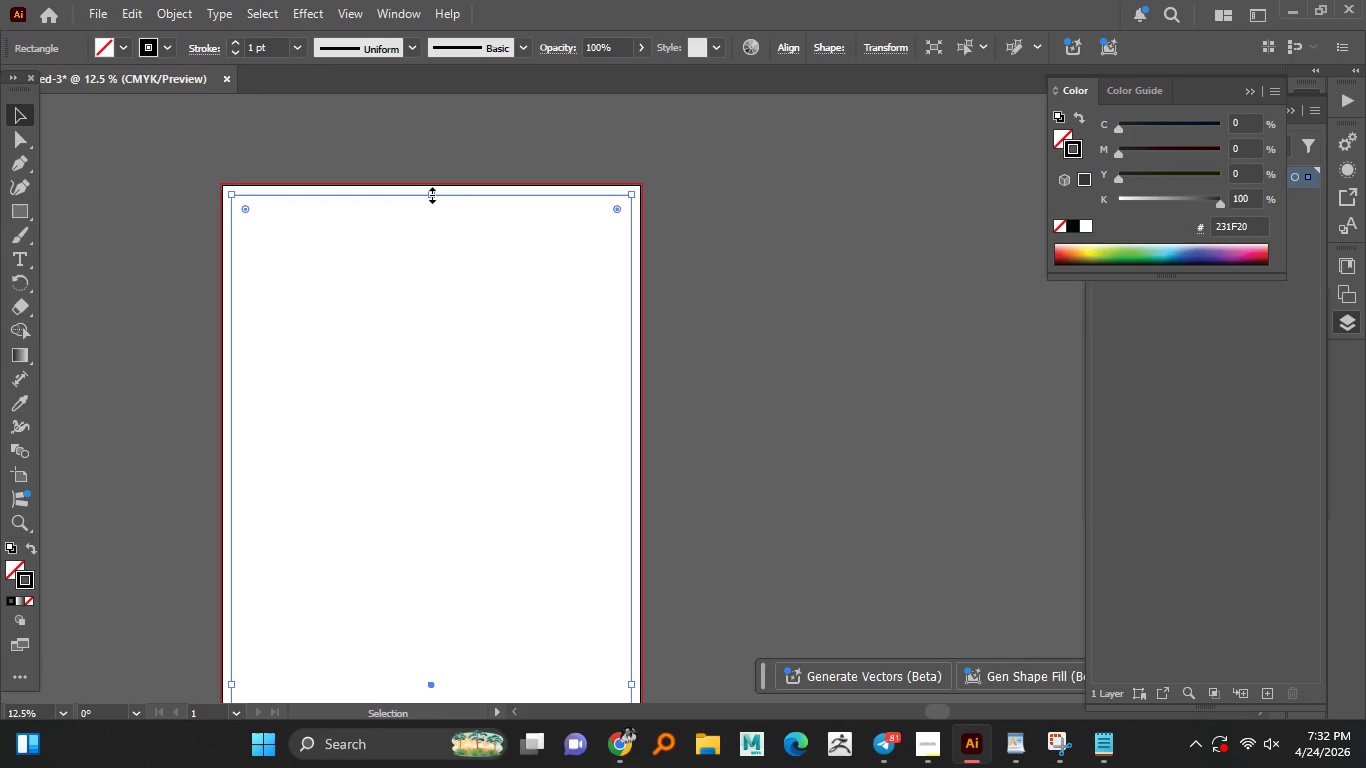 
left_click_drag(start_coordinate=[430, 193], to_coordinate=[426, 204])
 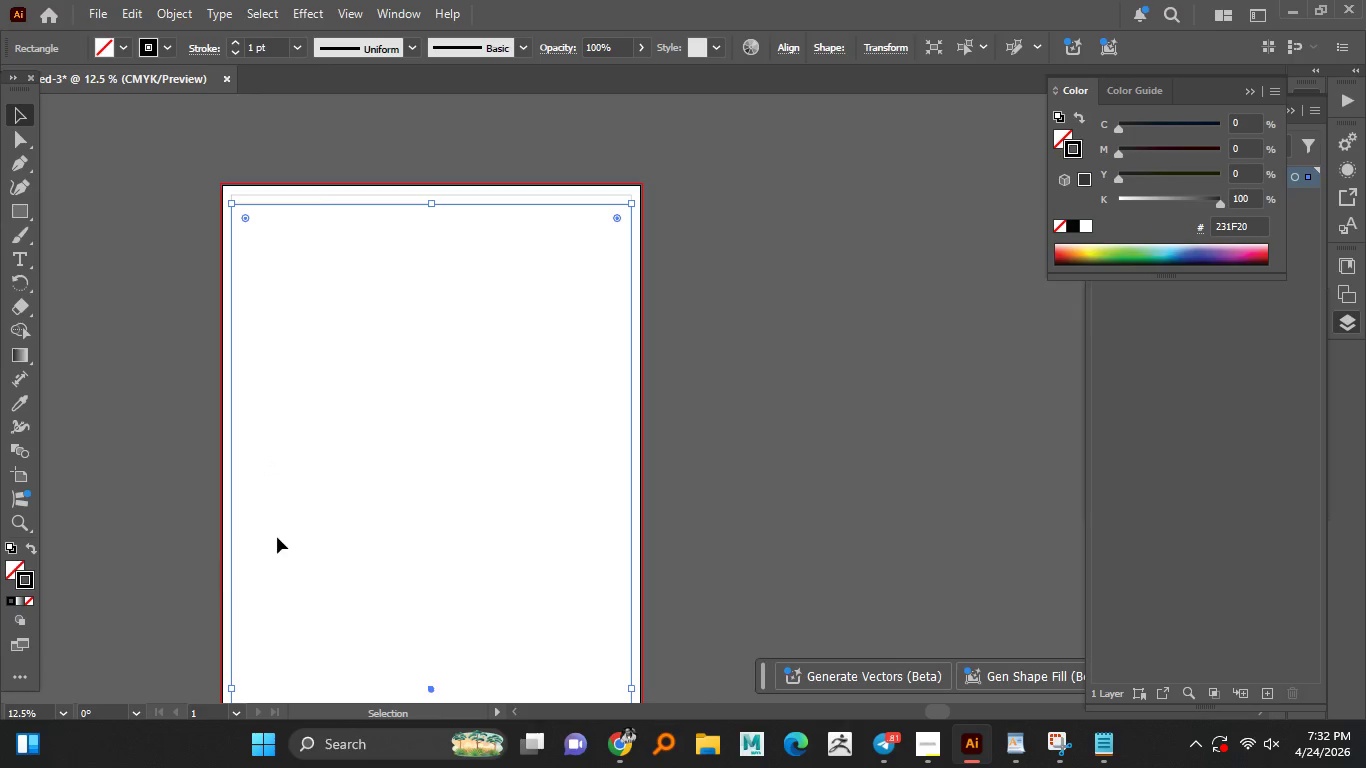 
scroll: coordinate [277, 537], scroll_direction: down, amount: 4.0
 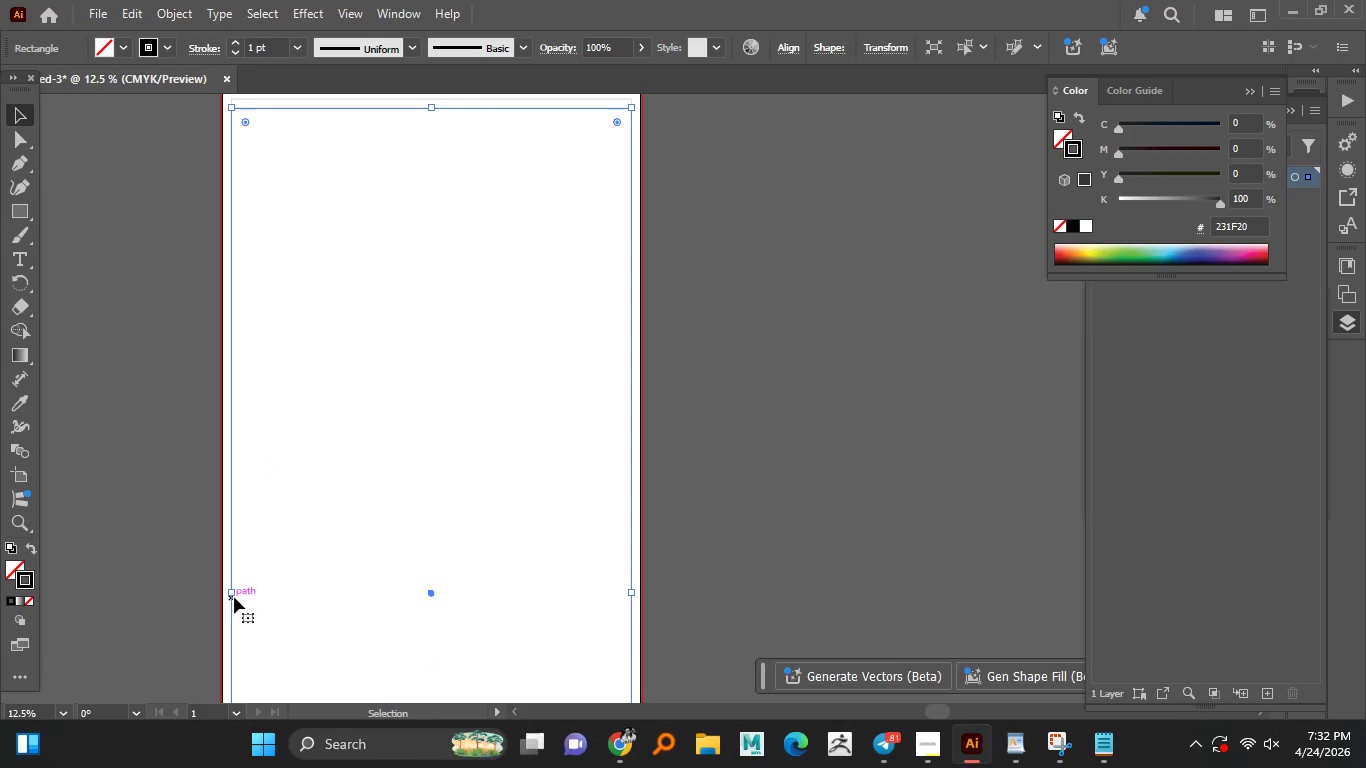 
hold_key(key=AltLeft, duration=1.0)
 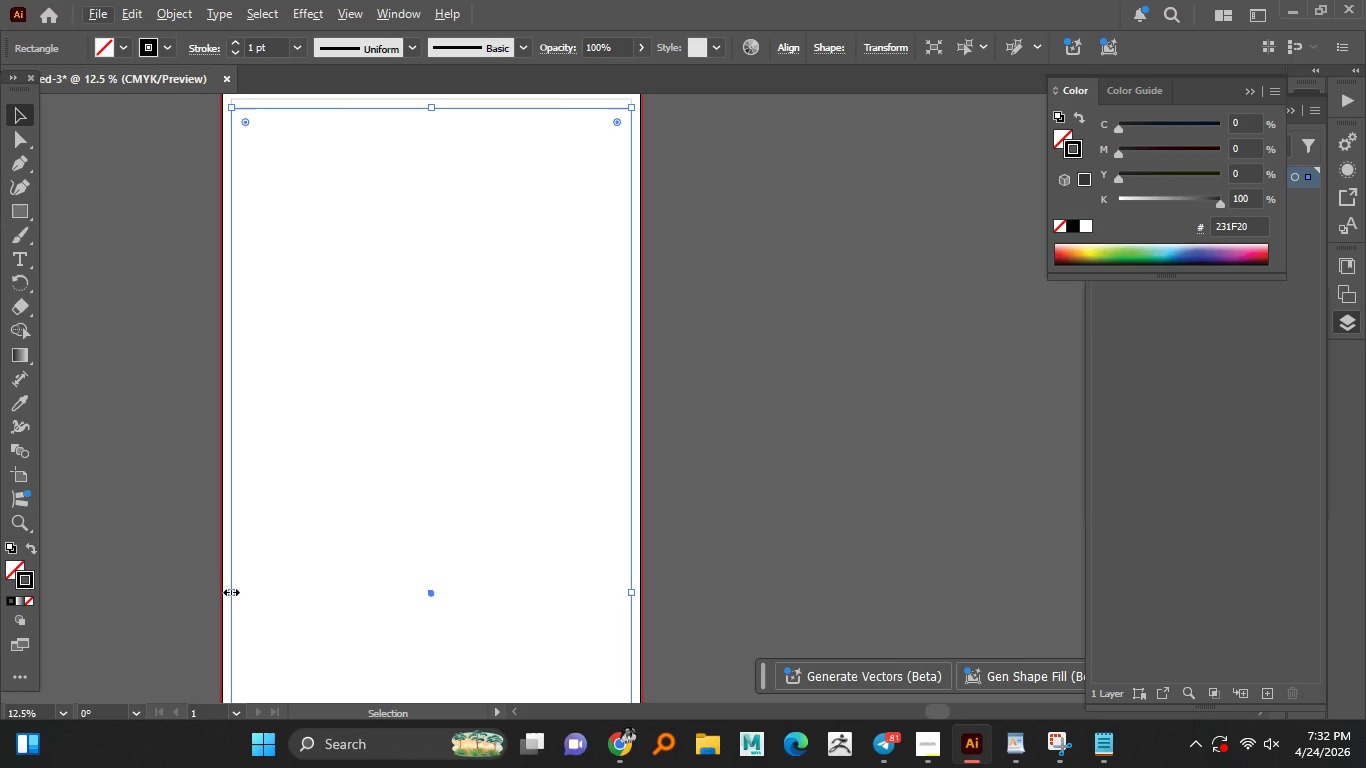 
left_click_drag(start_coordinate=[229, 590], to_coordinate=[246, 579])
 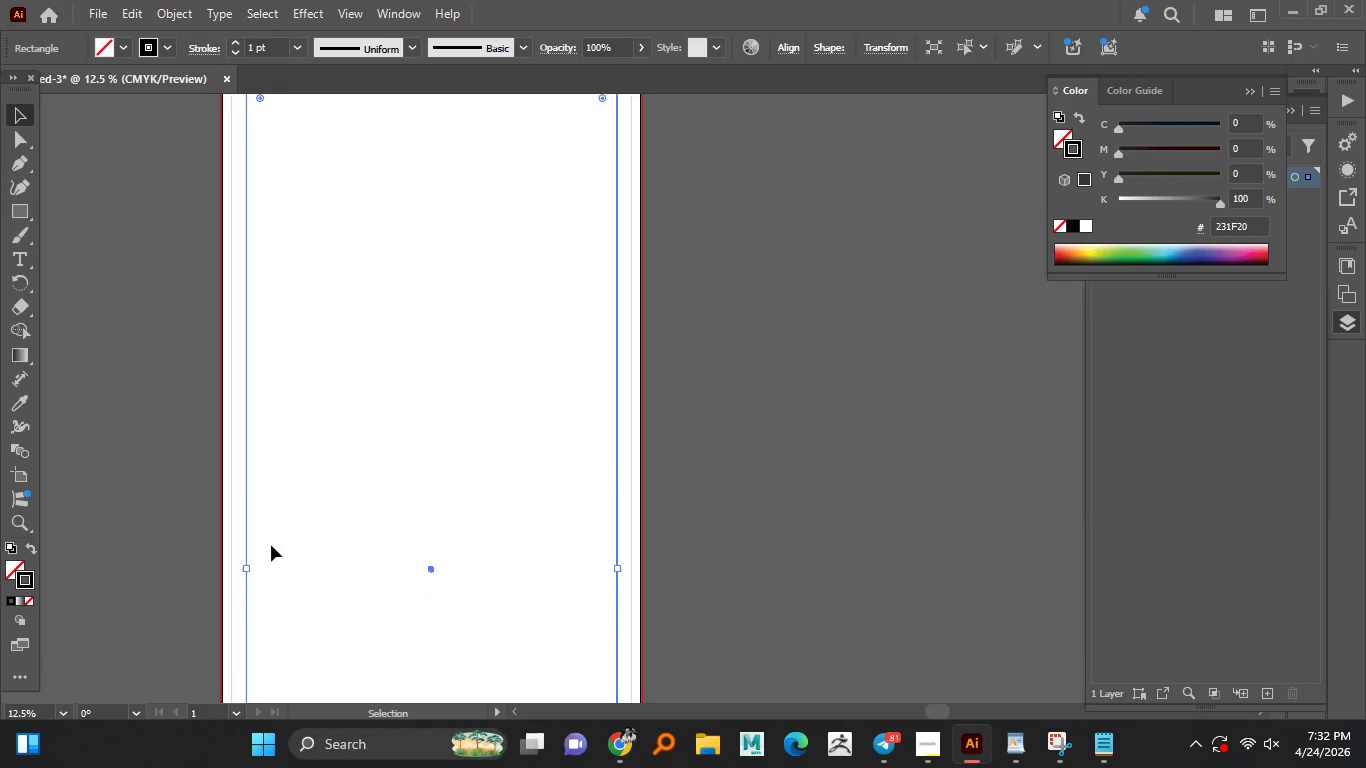 
hold_key(key=AltLeft, duration=1.51)
 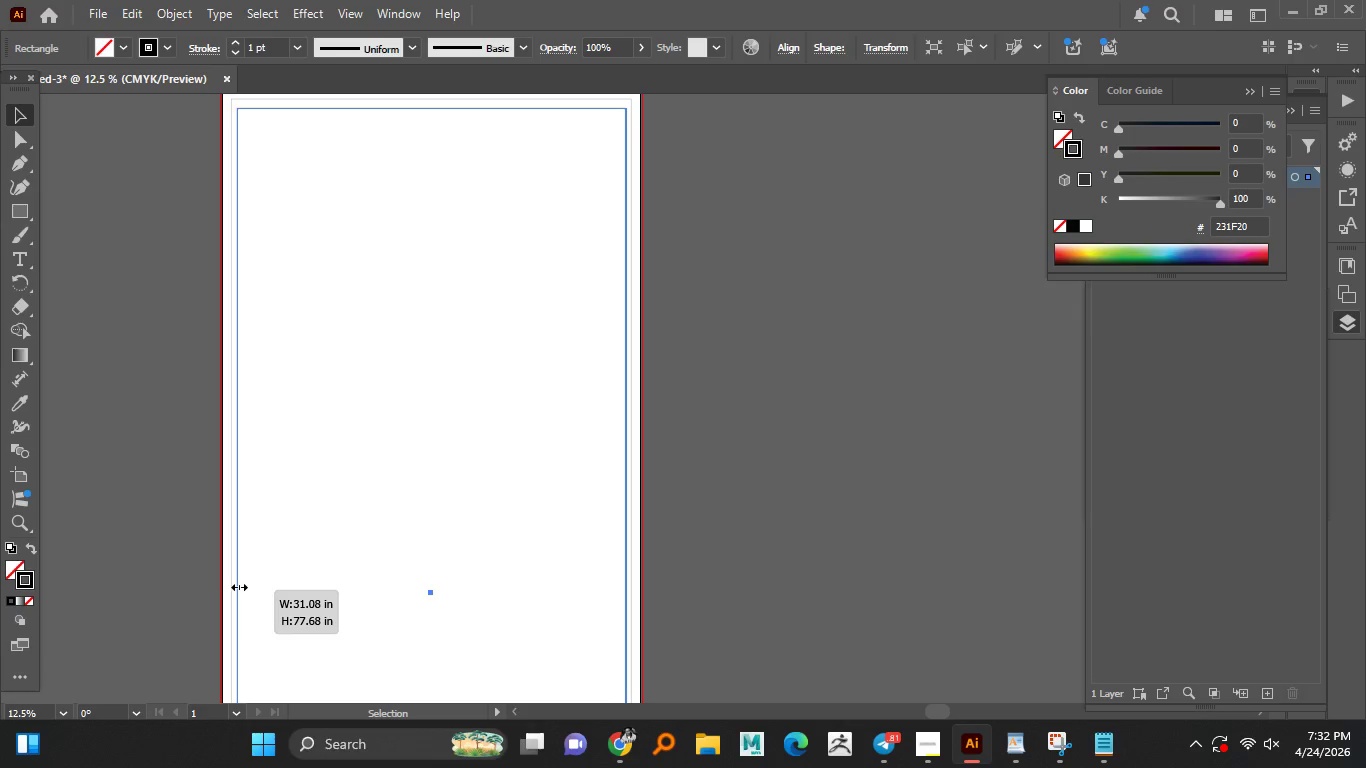 
hold_key(key=AltLeft, duration=1.5)
 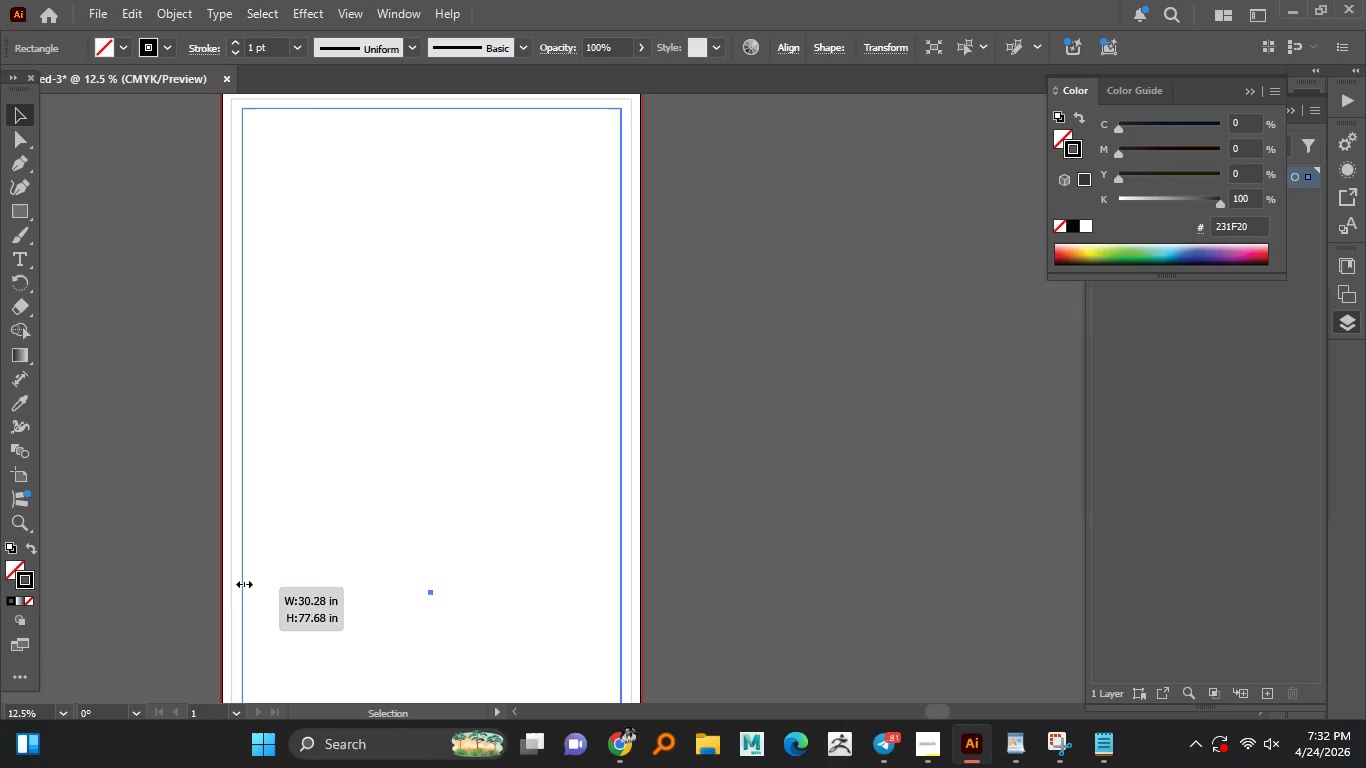 
hold_key(key=AltLeft, duration=1.5)
 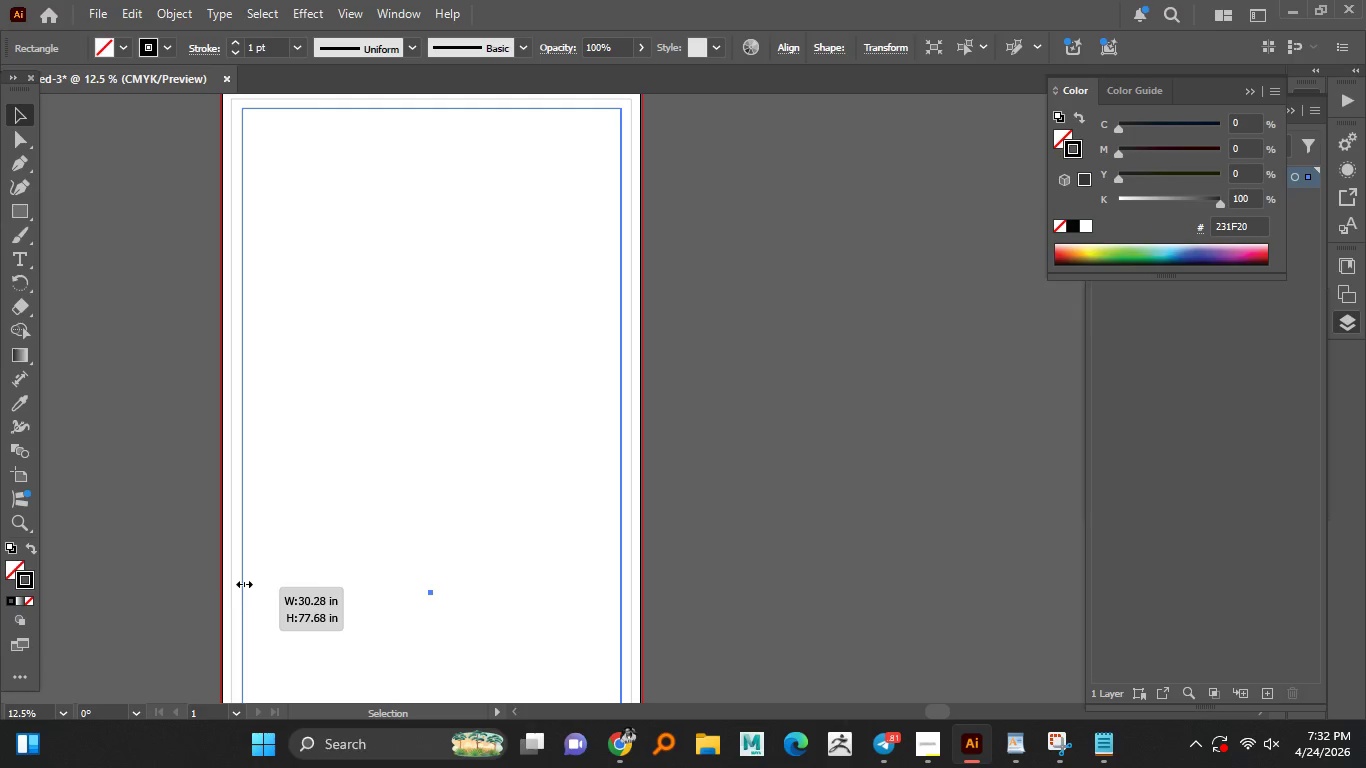 
hold_key(key=AltLeft, duration=1.5)
 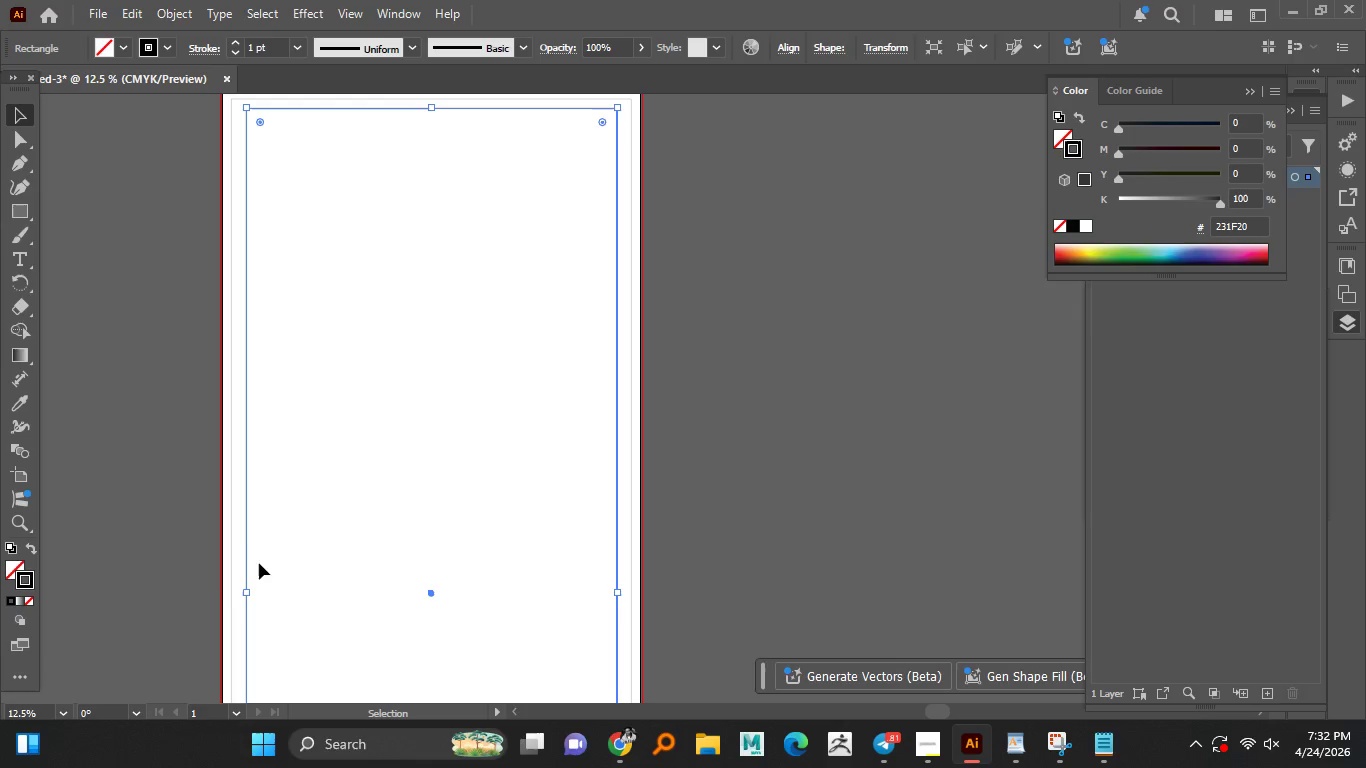 
hold_key(key=AltLeft, duration=0.45)
 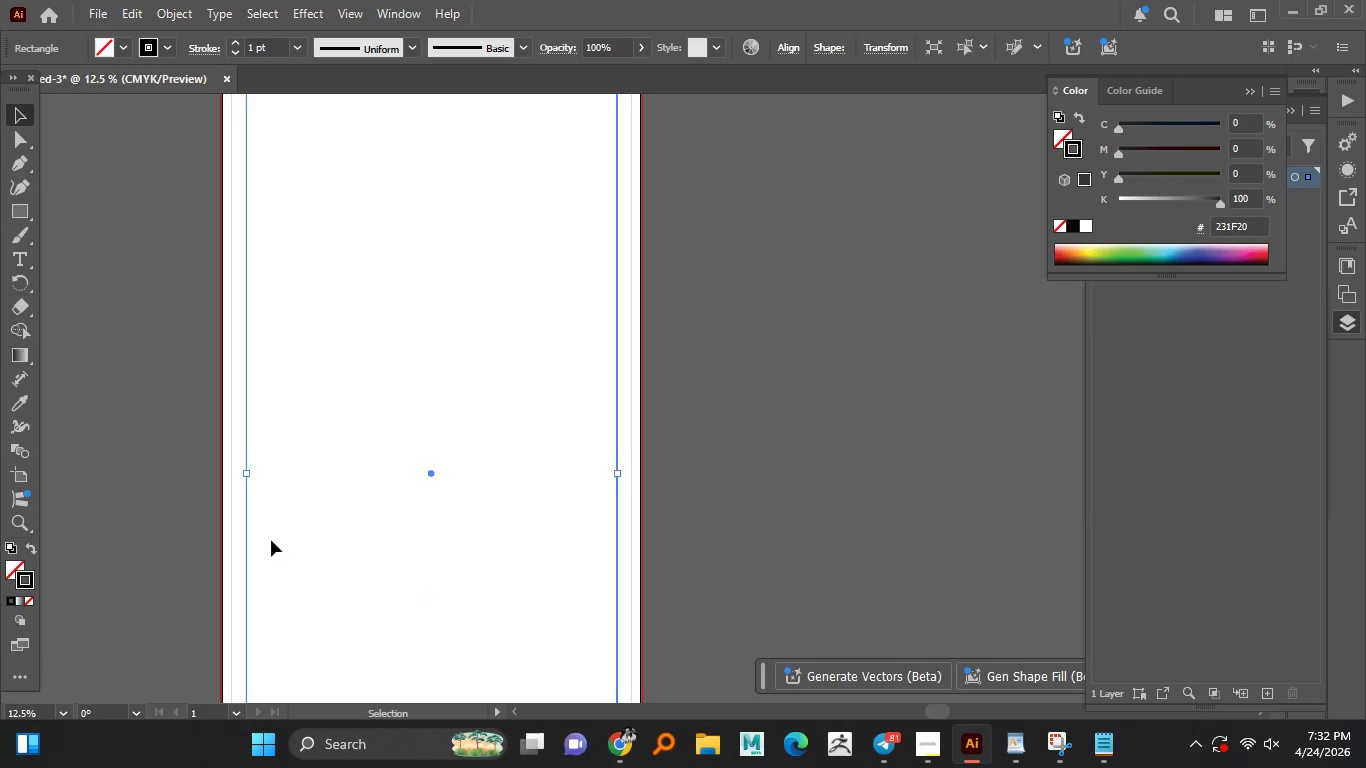 
hold_key(key=AltLeft, duration=17.45)
scroll: coordinate [271, 533], scroll_direction: down, amount: 26.0
 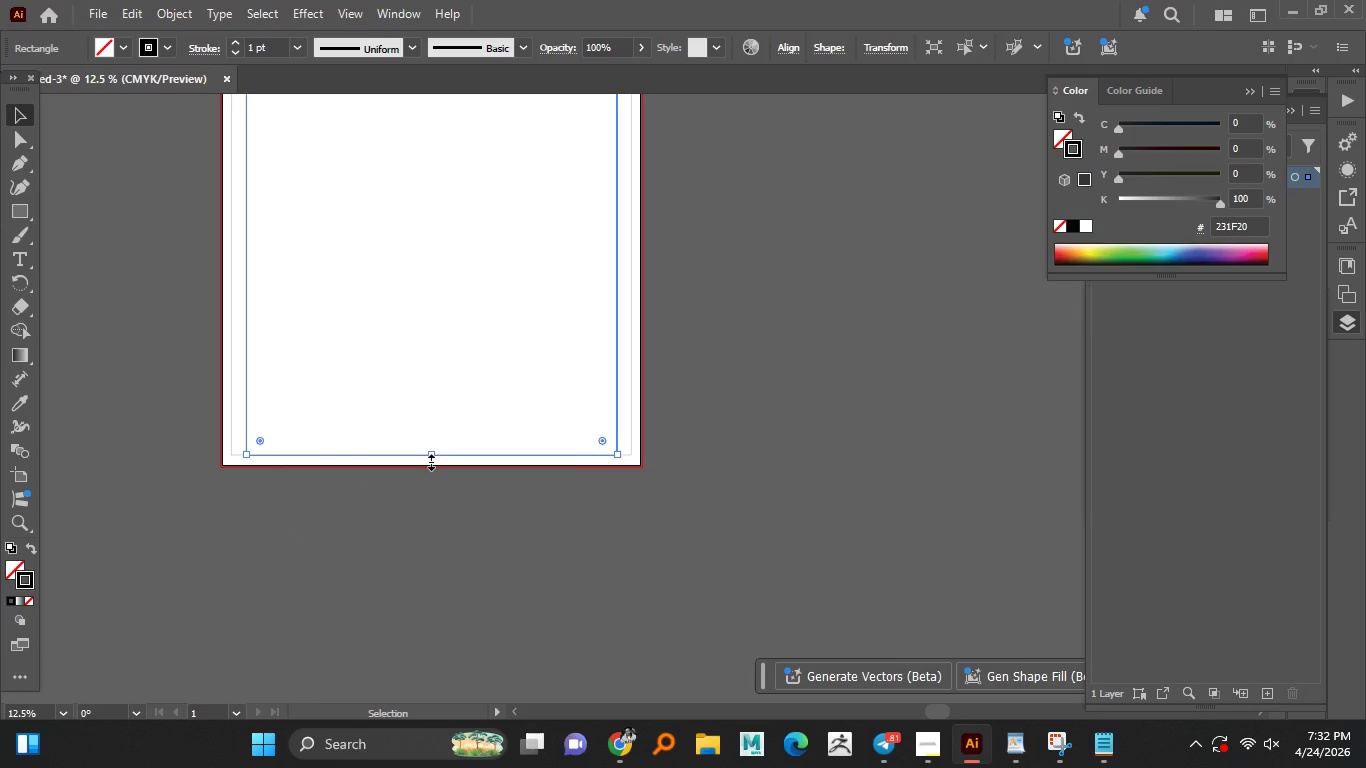 
left_click_drag(start_coordinate=[429, 460], to_coordinate=[430, 442])
 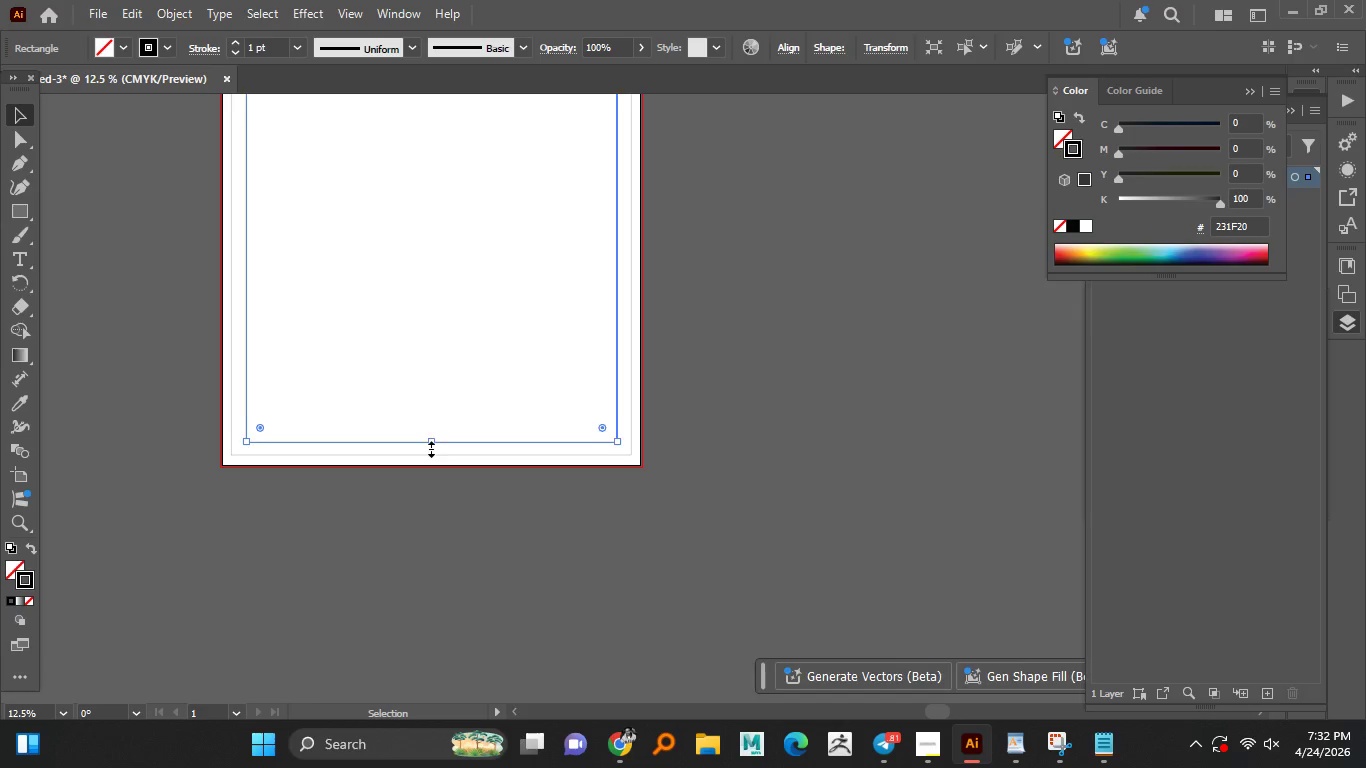 
scroll: coordinate [428, 449], scroll_direction: up, amount: 33.0
 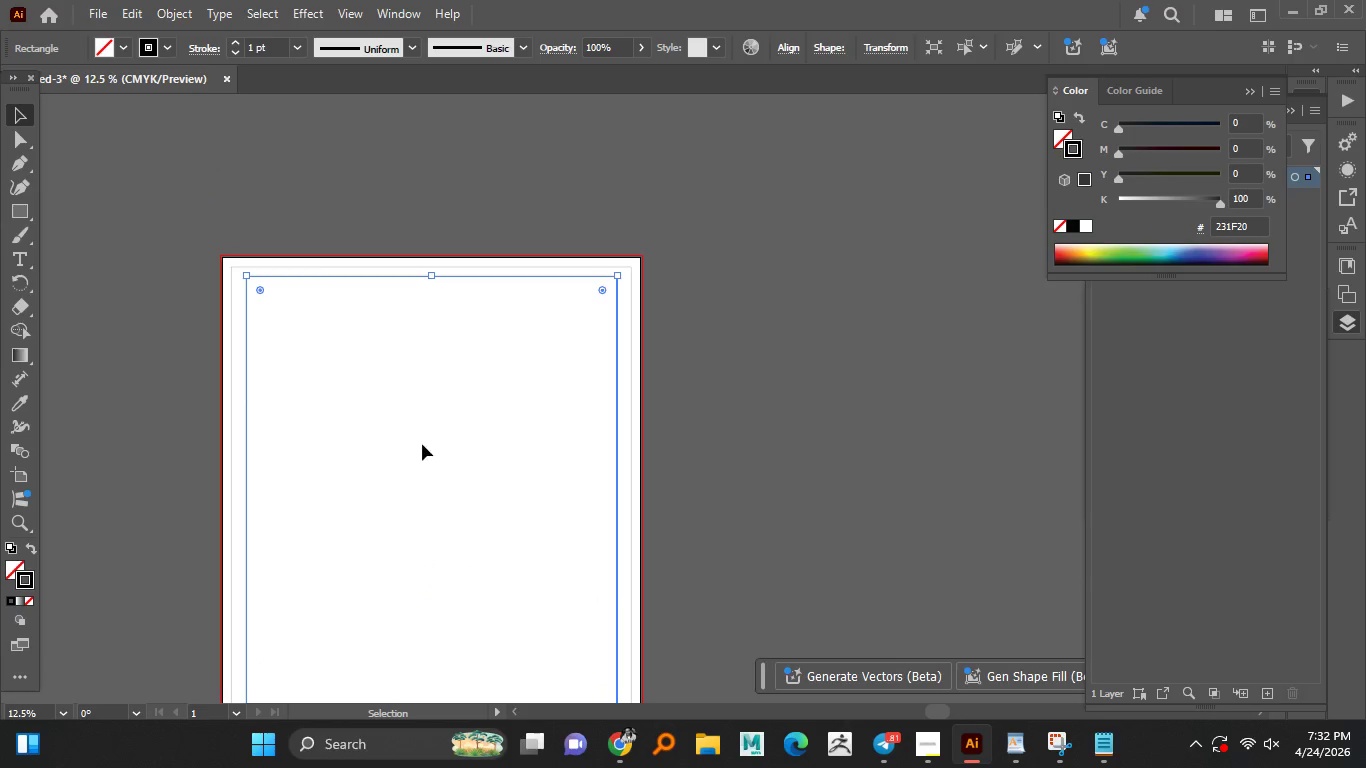 
hold_key(key=AltLeft, duration=0.72)
scroll: coordinate [417, 278], scroll_direction: up, amount: 3.0
 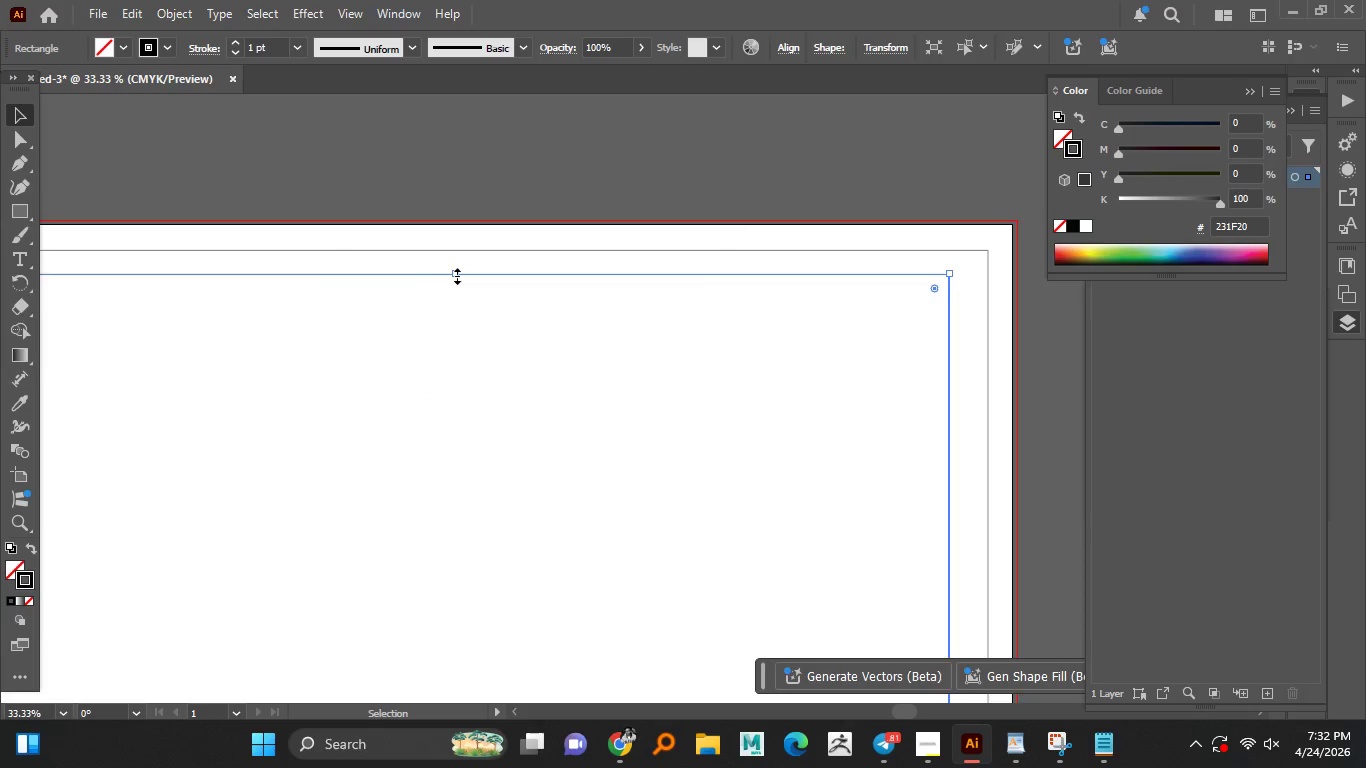 
left_click_drag(start_coordinate=[455, 274], to_coordinate=[454, 280])
 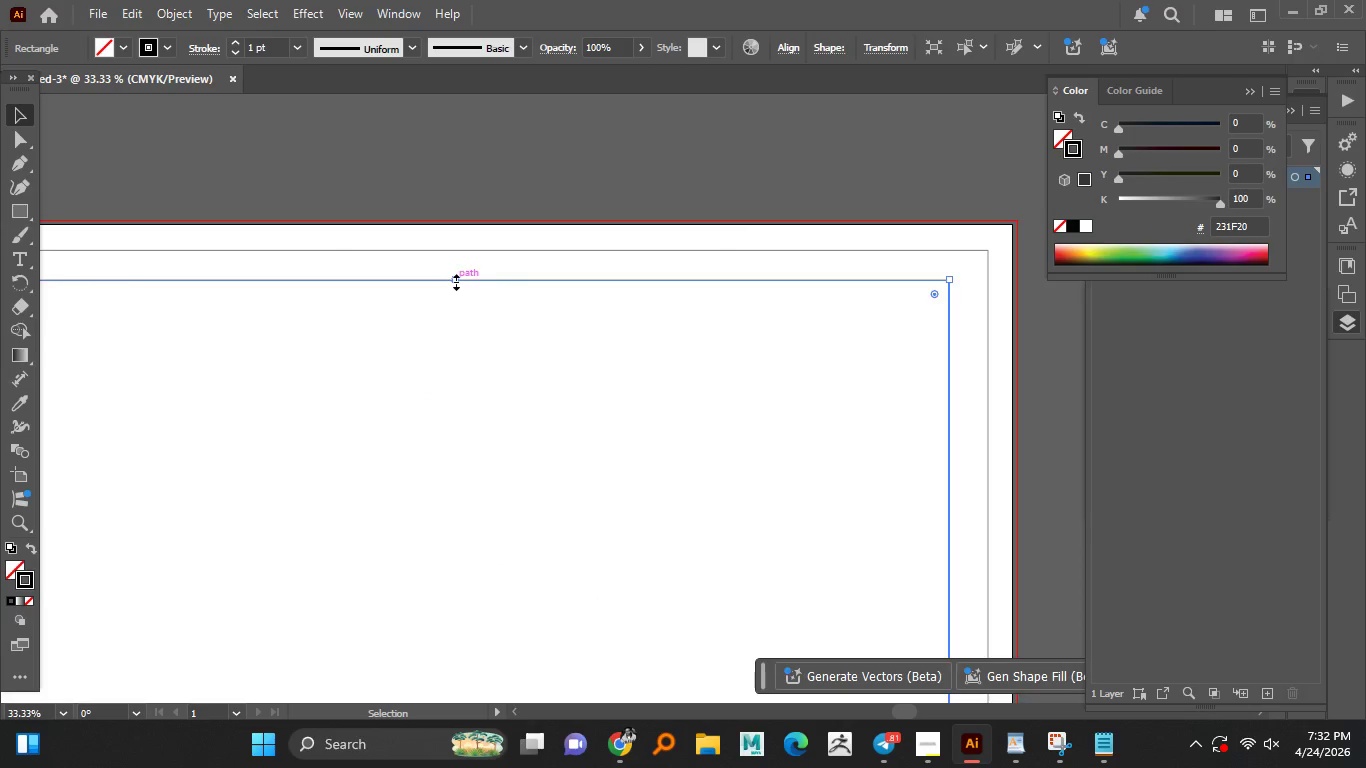 
hold_key(key=AltLeft, duration=0.78)
scroll: coordinate [454, 280], scroll_direction: down, amount: 3.0
 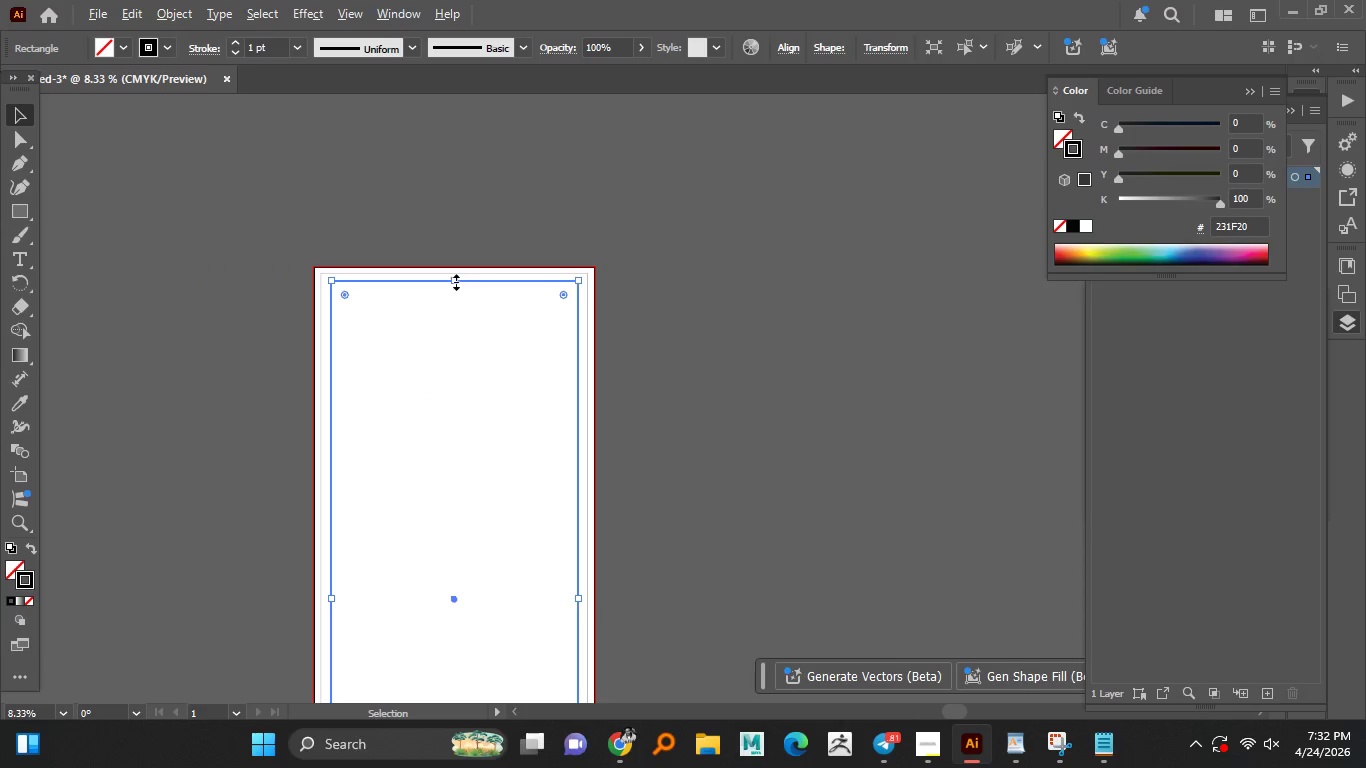 
hold_key(key=AltLeft, duration=2.22)
left_click([629, 287])
 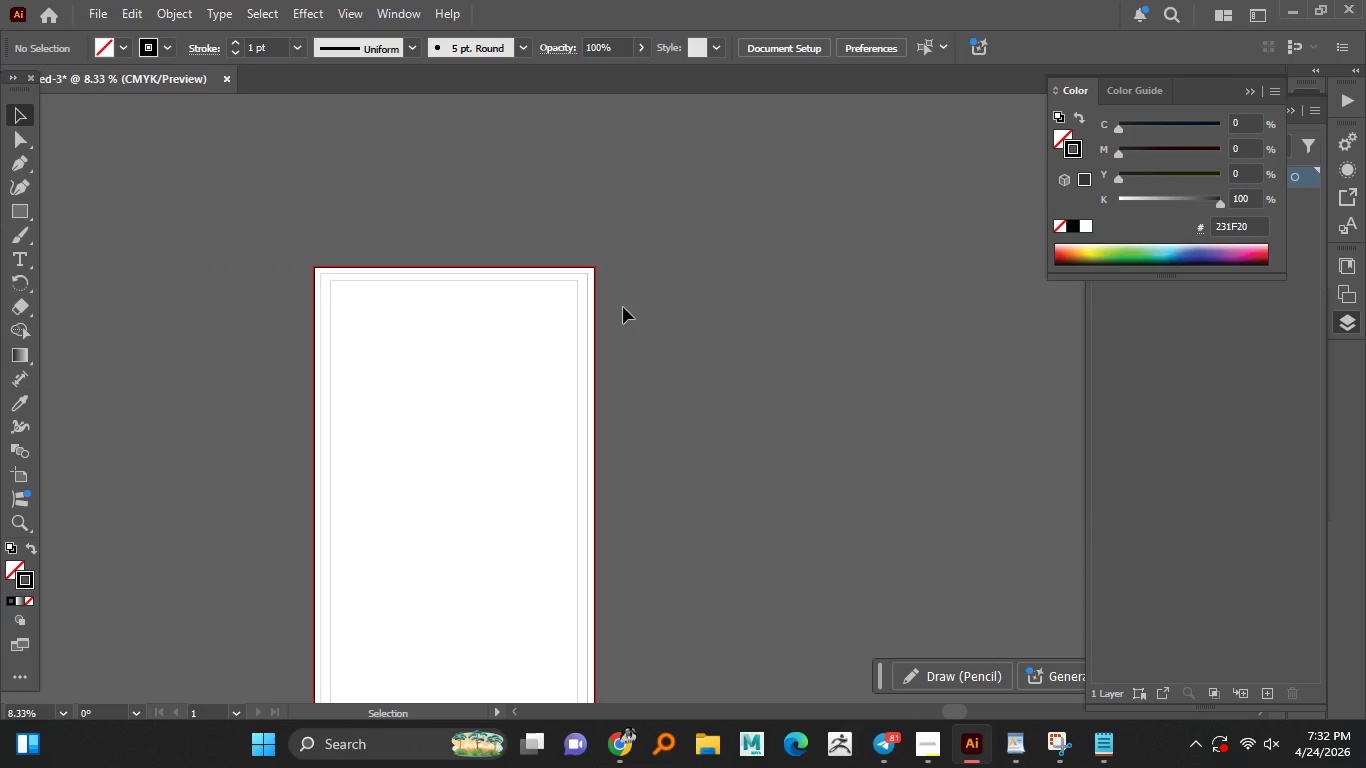 
hold_key(key=AltLeft, duration=0.47)
scroll: coordinate [622, 307], scroll_direction: down, amount: 10.0
 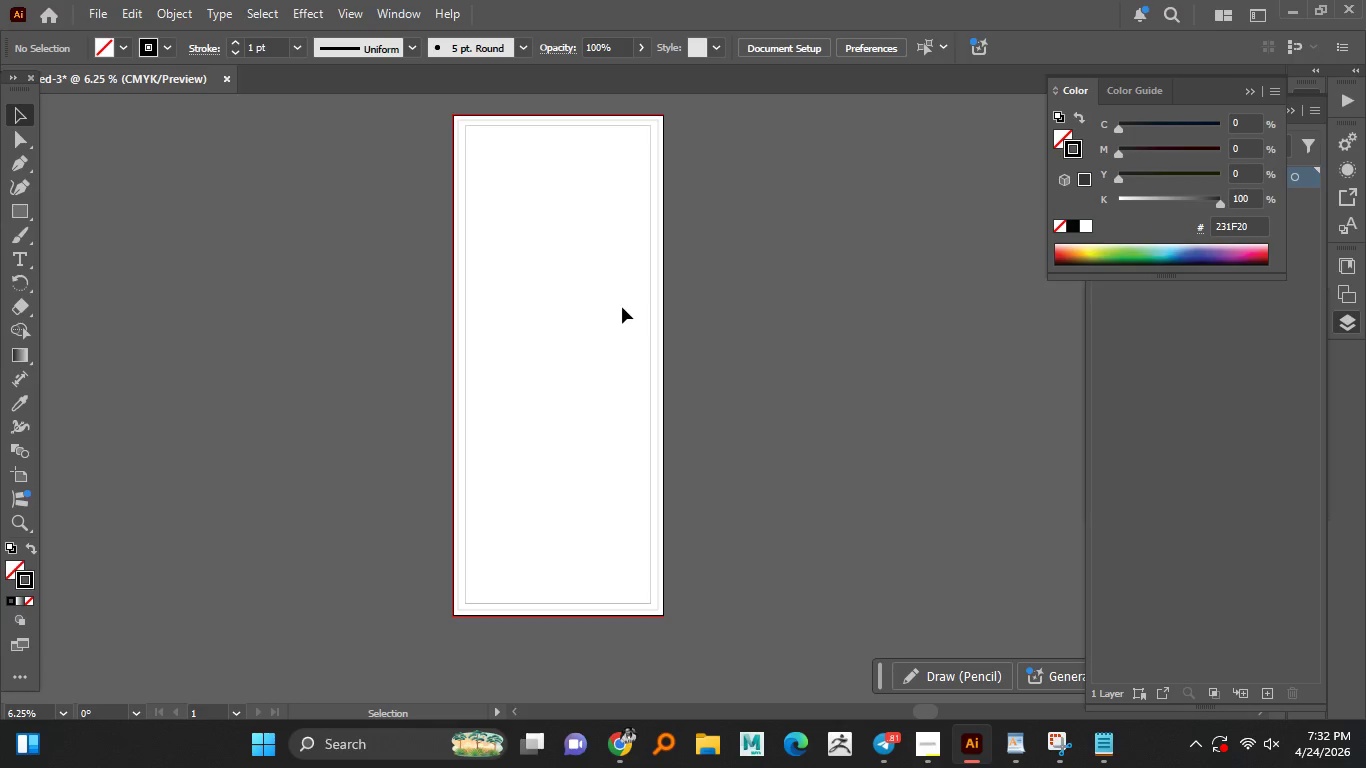 
scroll: coordinate [710, 320], scroll_direction: up, amount: 1.0
 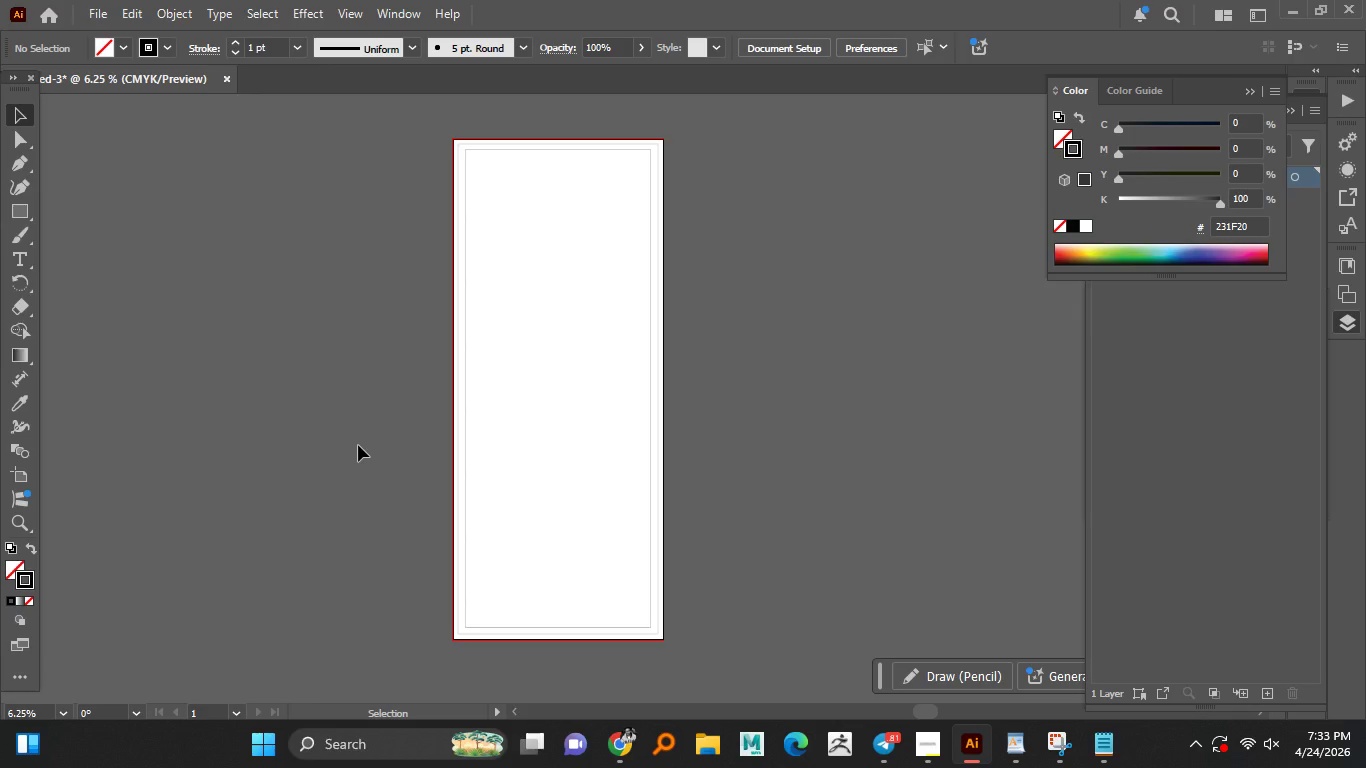 
wait(27.83)
 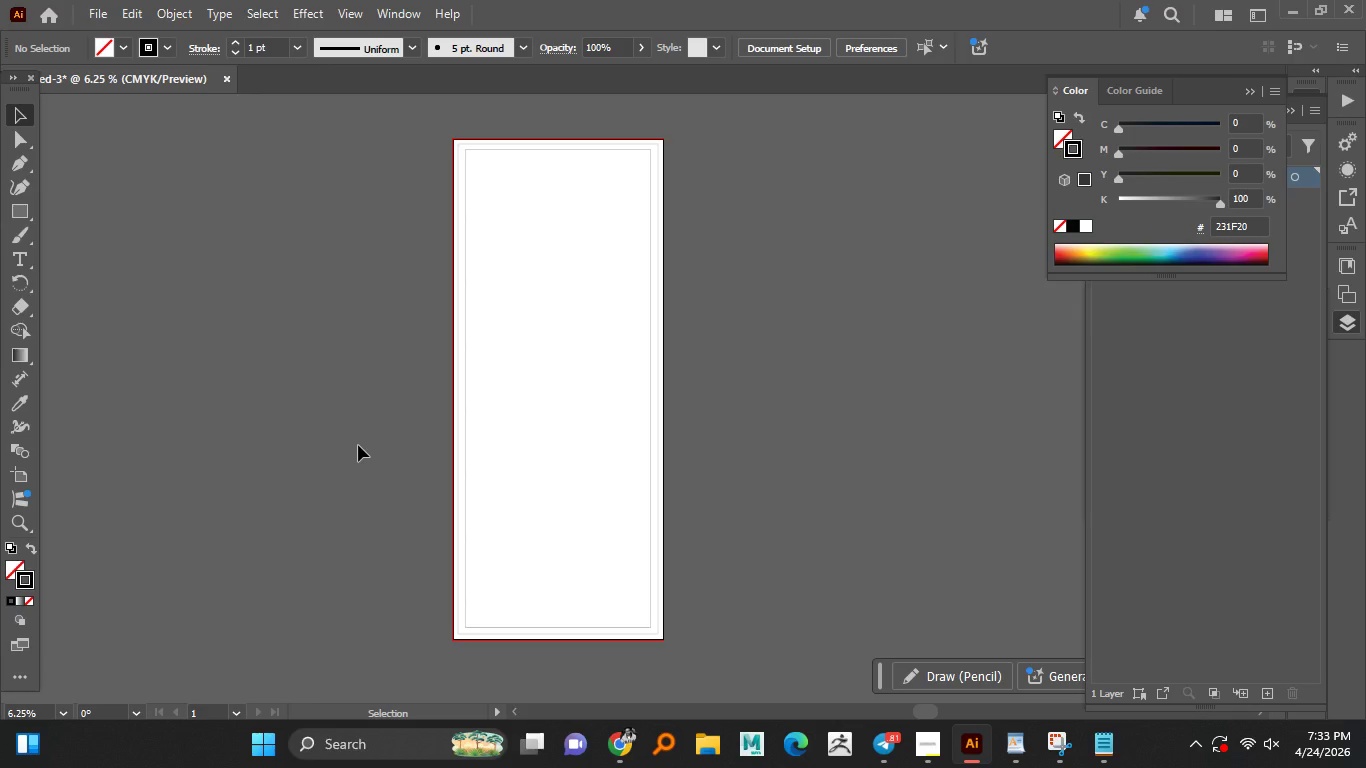 
scroll: coordinate [358, 445], scroll_direction: up, amount: 2.0
 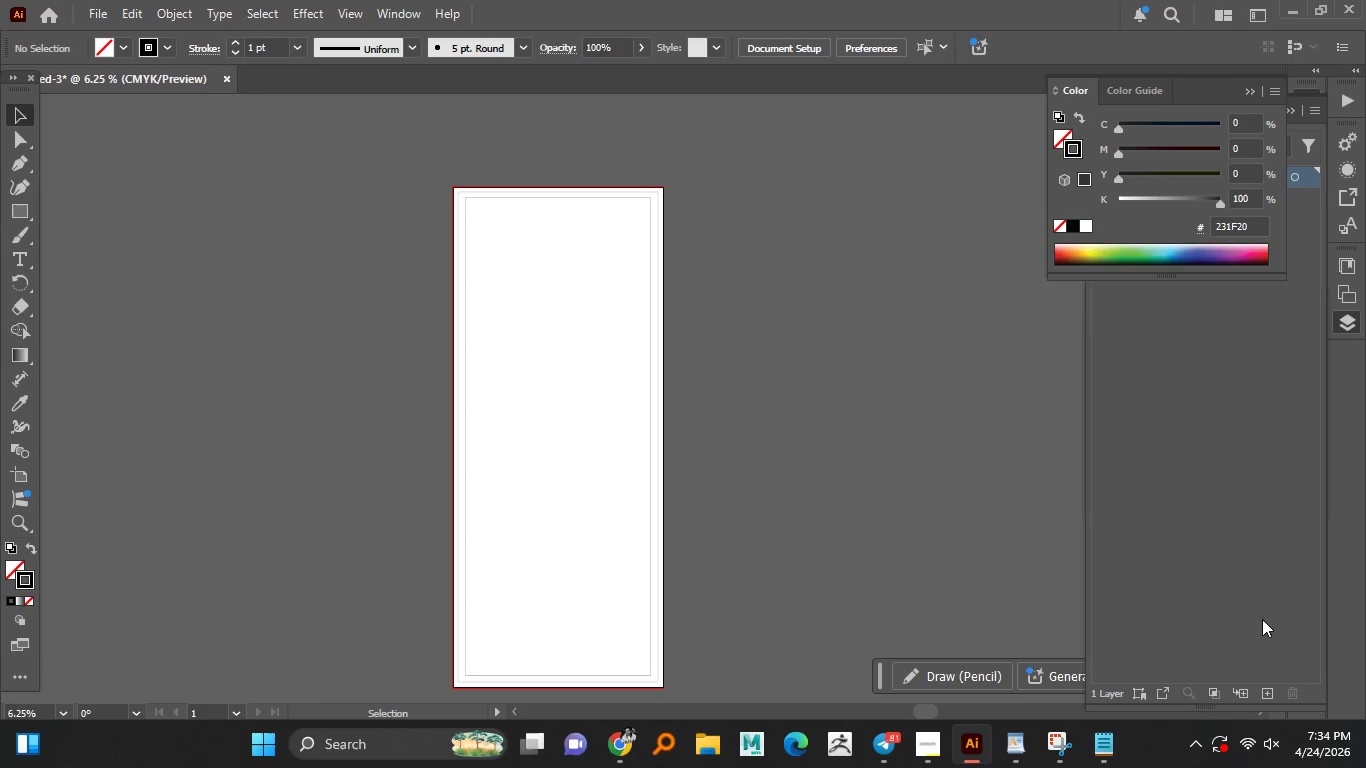 
wait(49.92)
 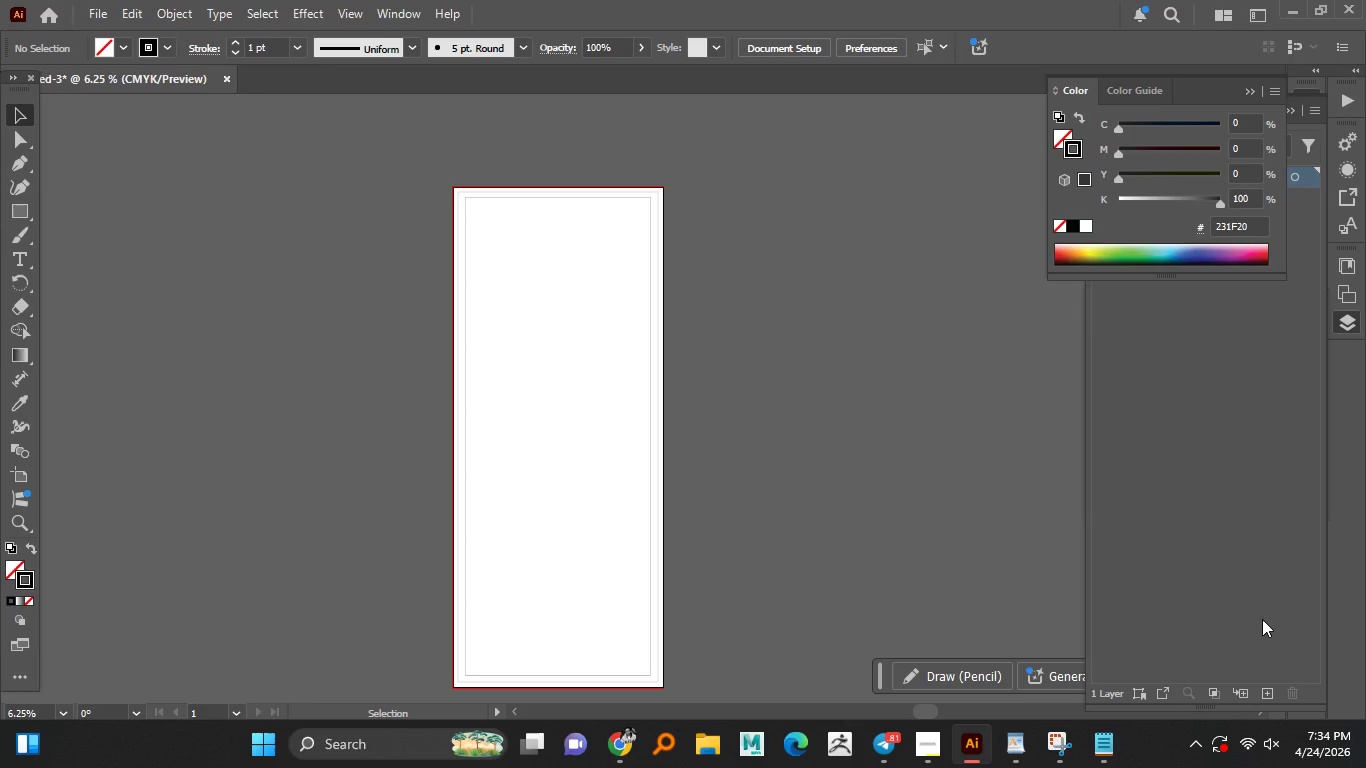 
left_click([107, 19])
 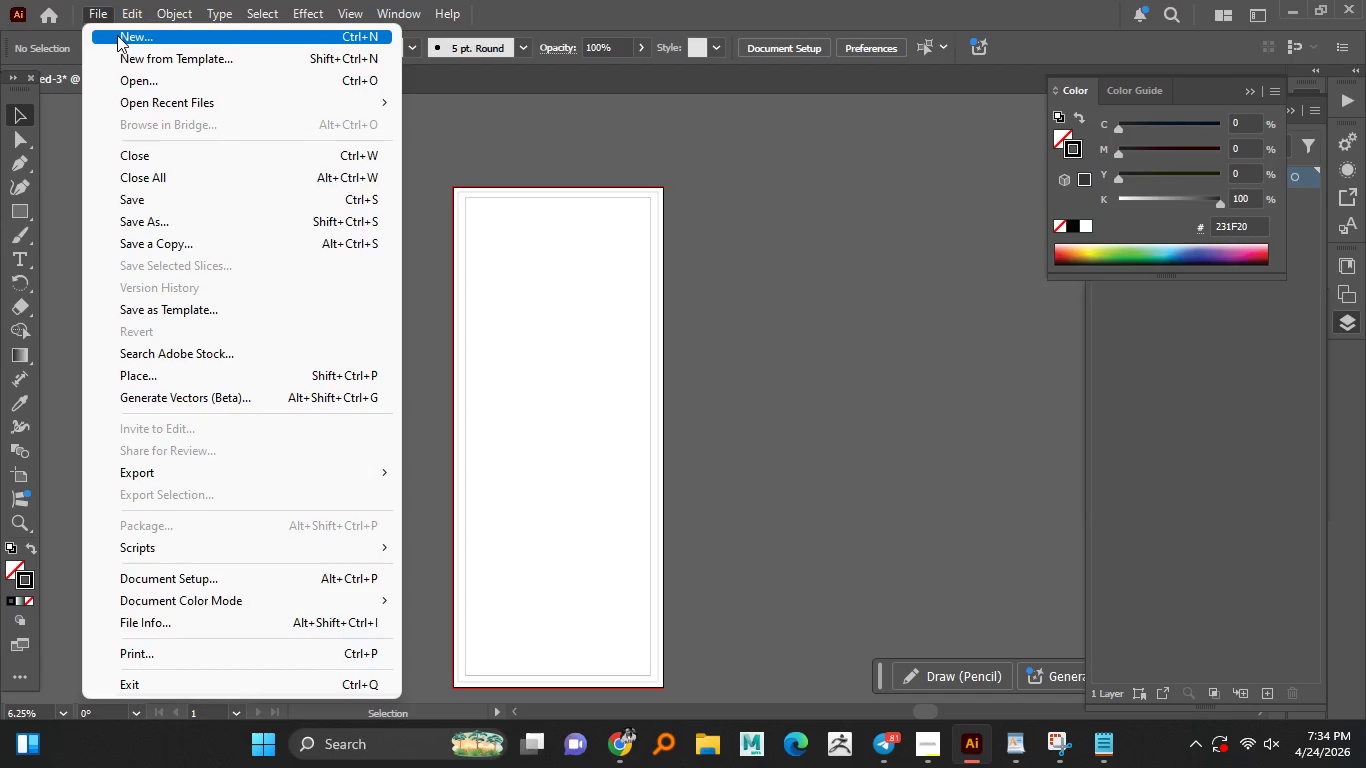 
left_click([117, 35])
 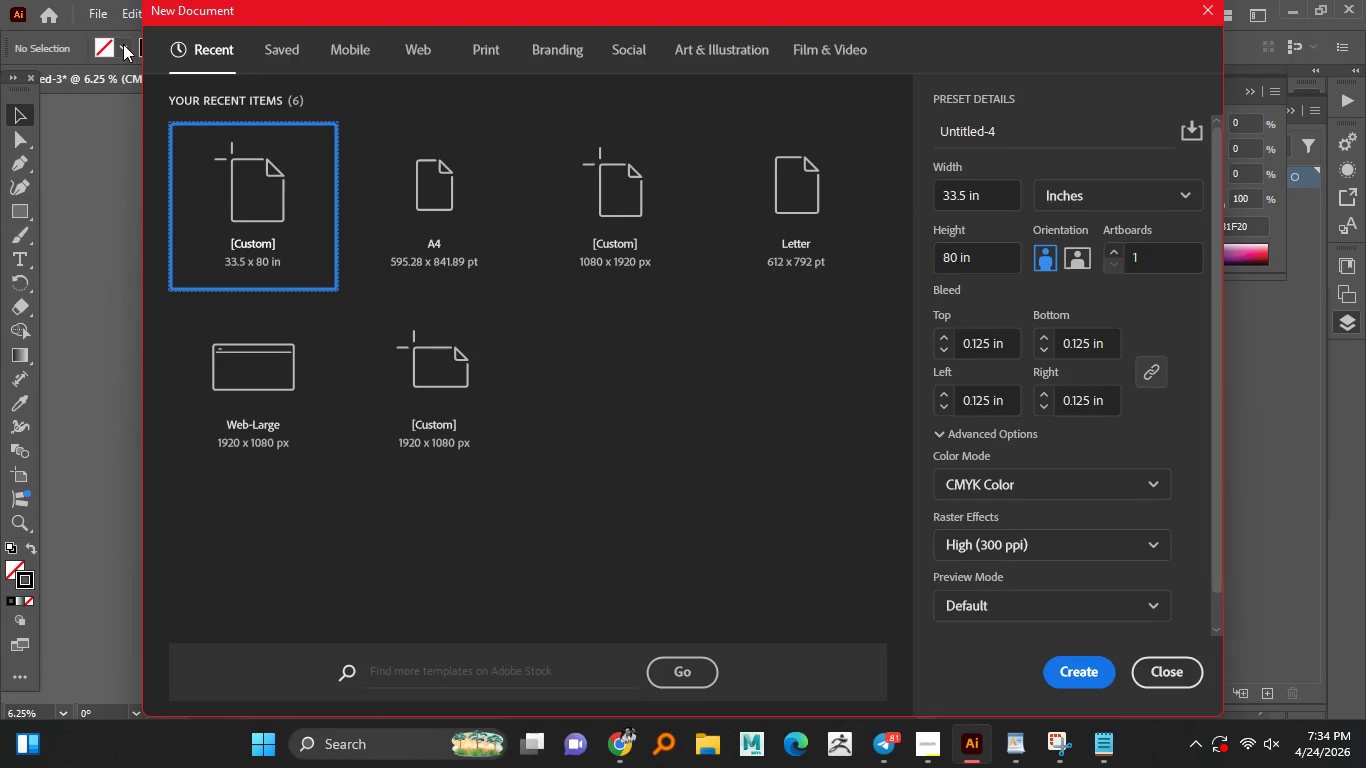 
wait(10.08)
 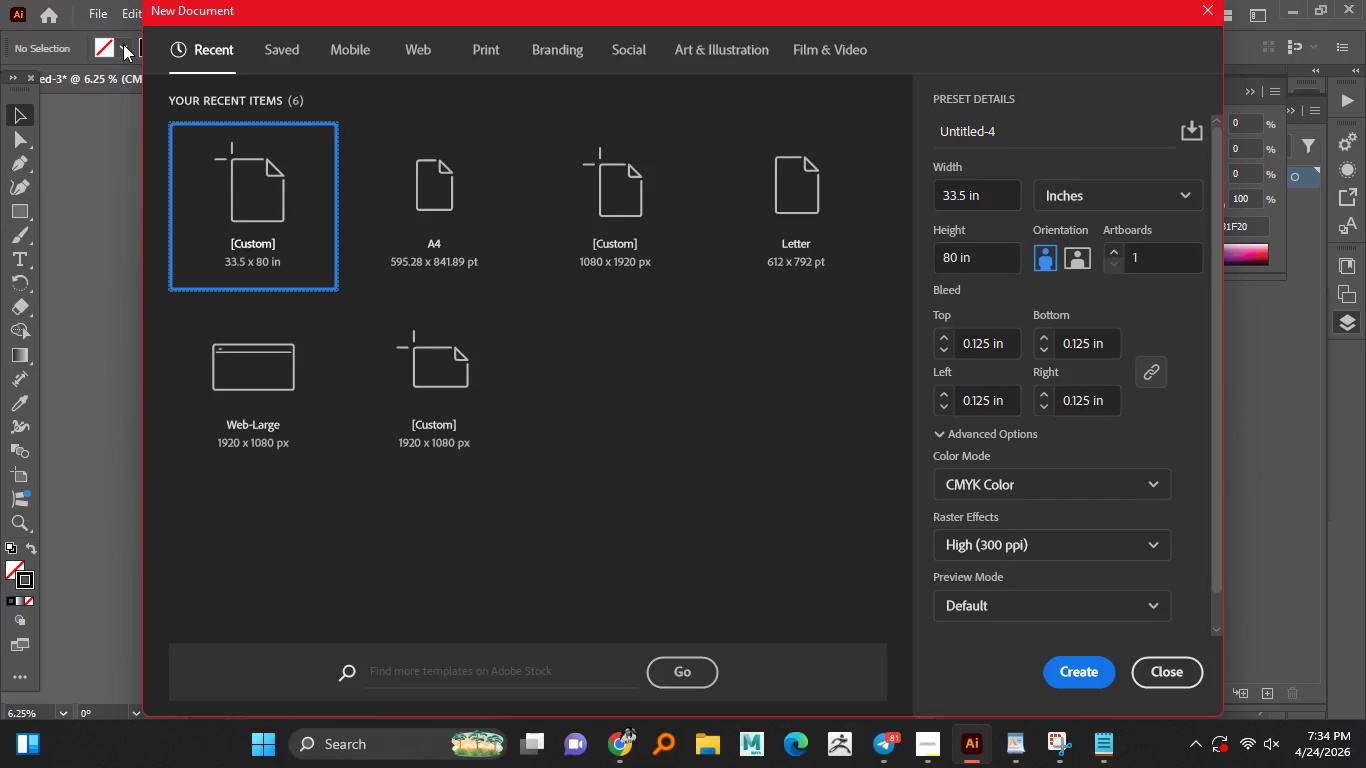 
left_click([1184, 676])
 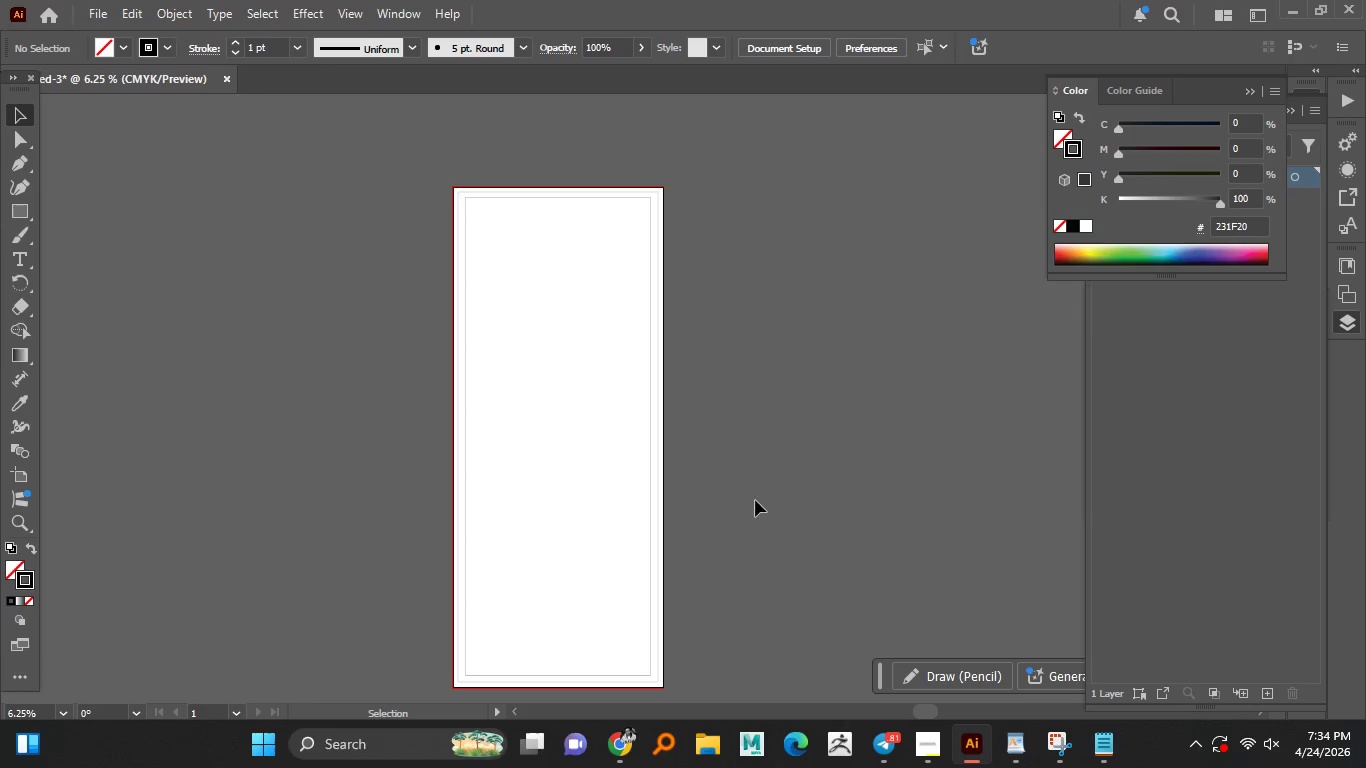 
scroll: coordinate [749, 470], scroll_direction: down, amount: 2.0
 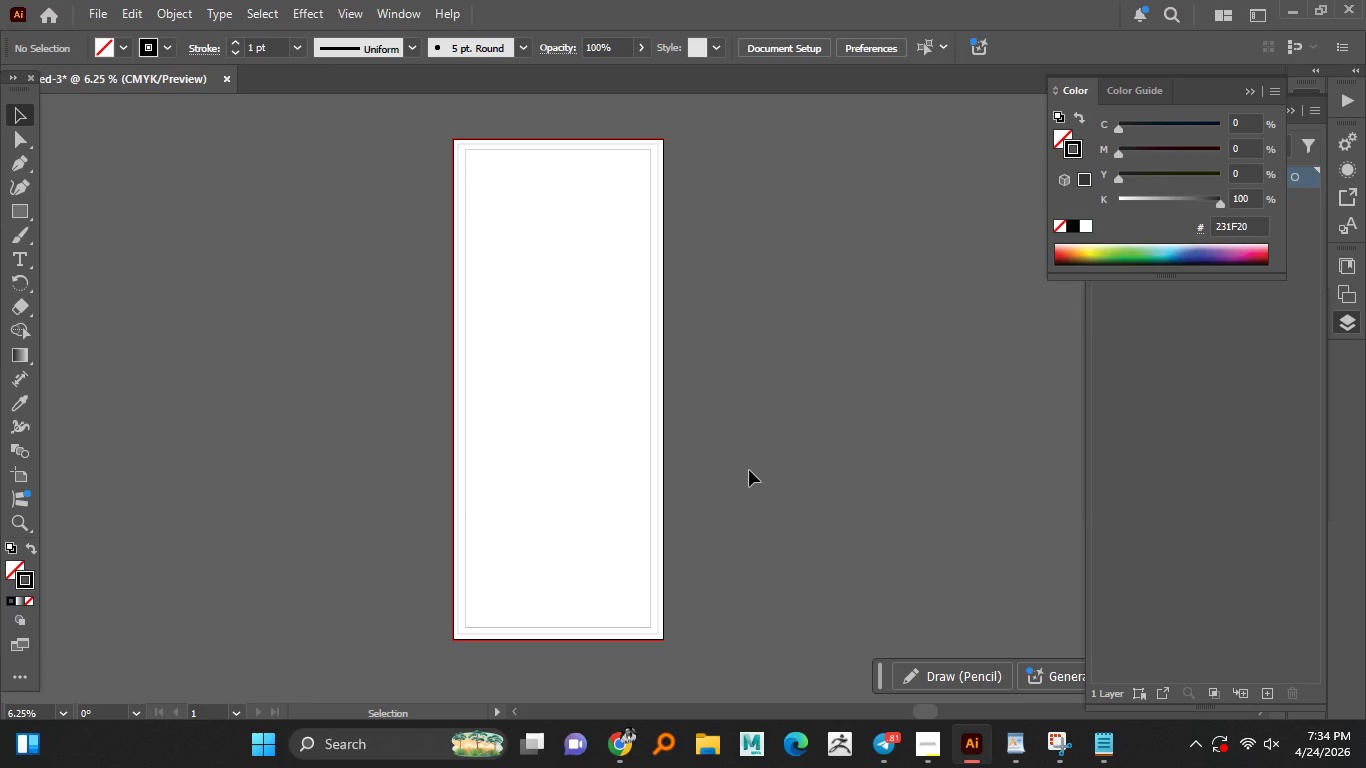 
wait(16.91)
 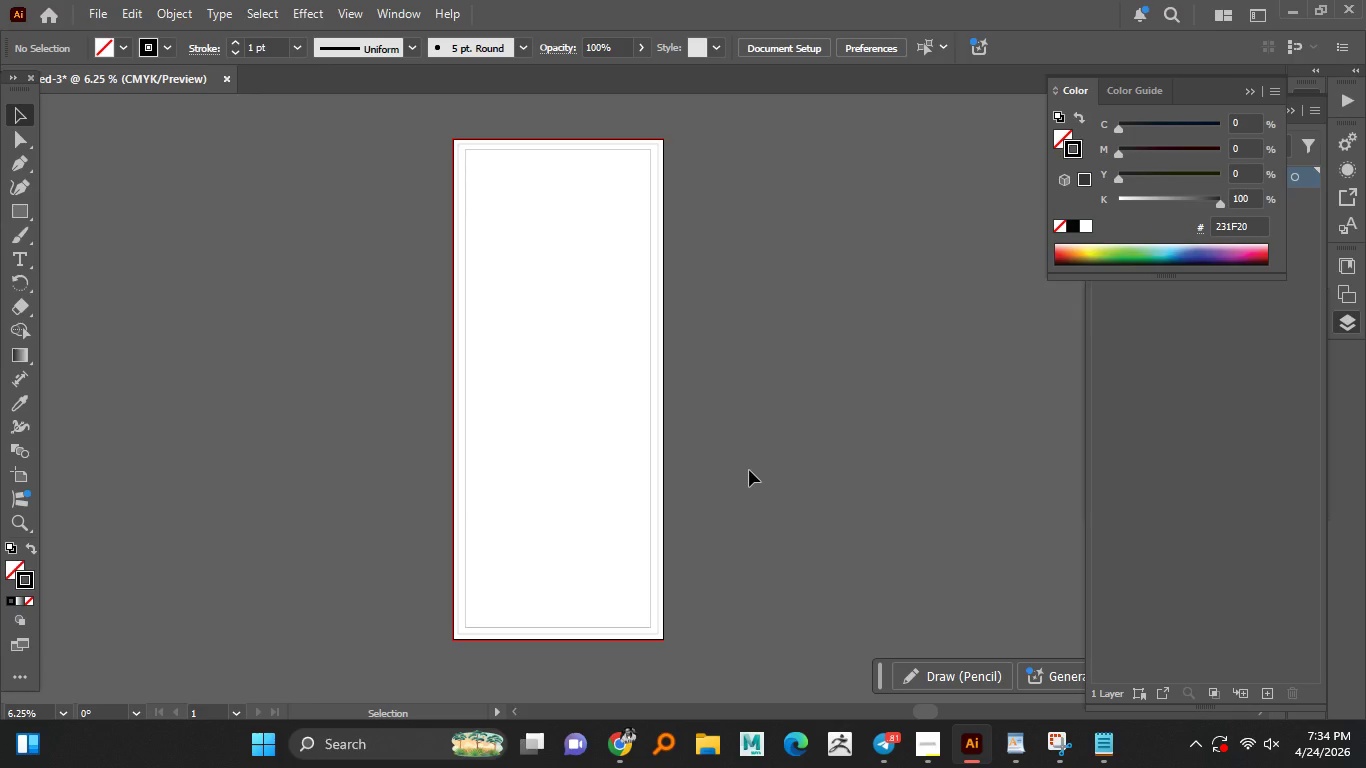 
hold_key(key=AltLeft, duration=1.5)
scroll: coordinate [563, 185], scroll_direction: up, amount: 1.0
 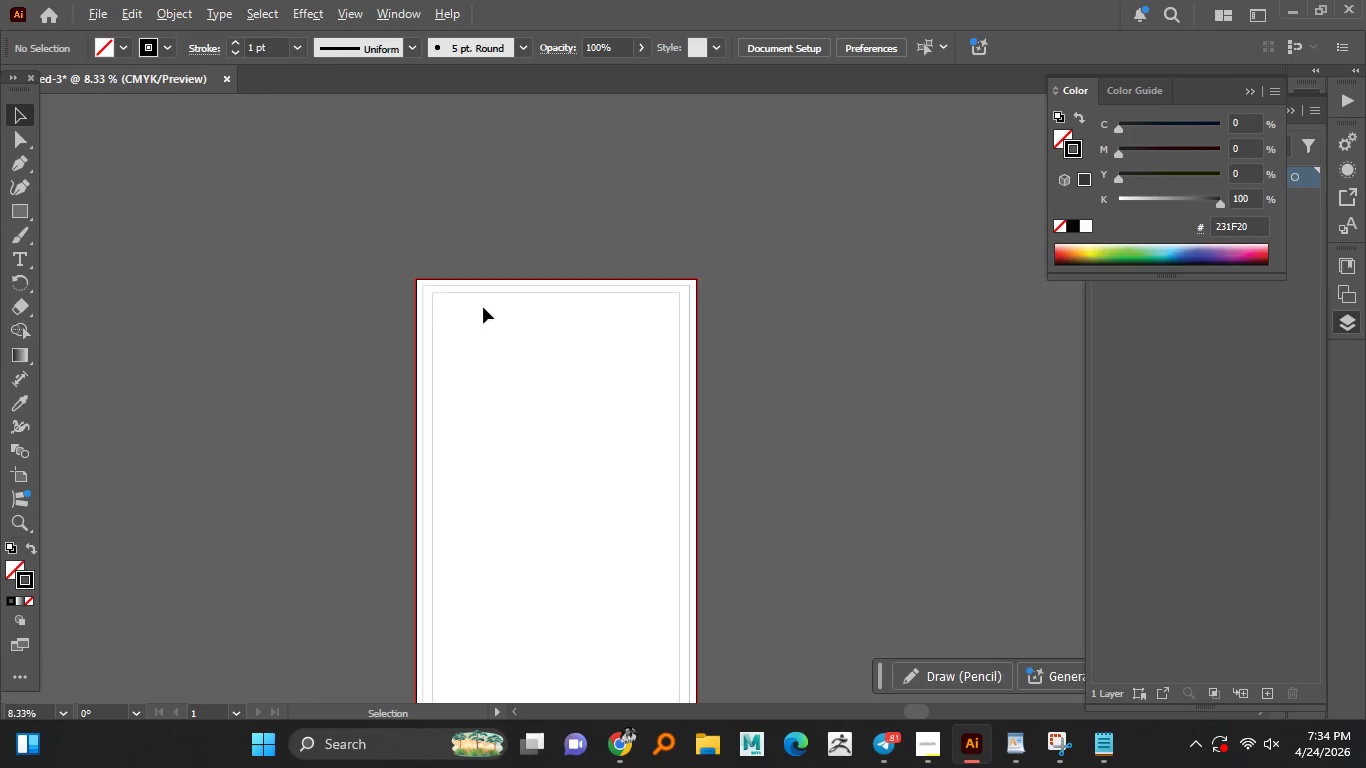 
hold_key(key=AltLeft, duration=0.95)
scroll: coordinate [483, 309], scroll_direction: up, amount: 3.0
 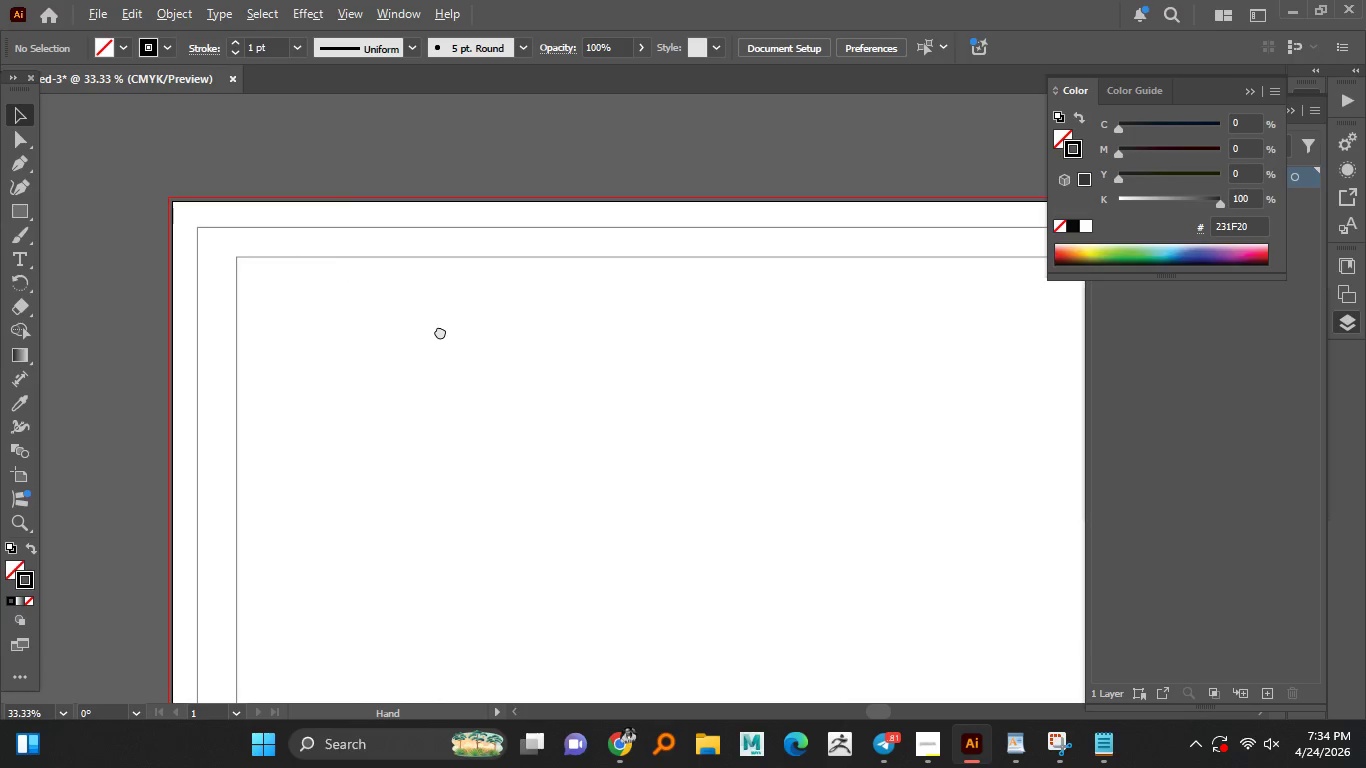 
right_click([25, 206])
 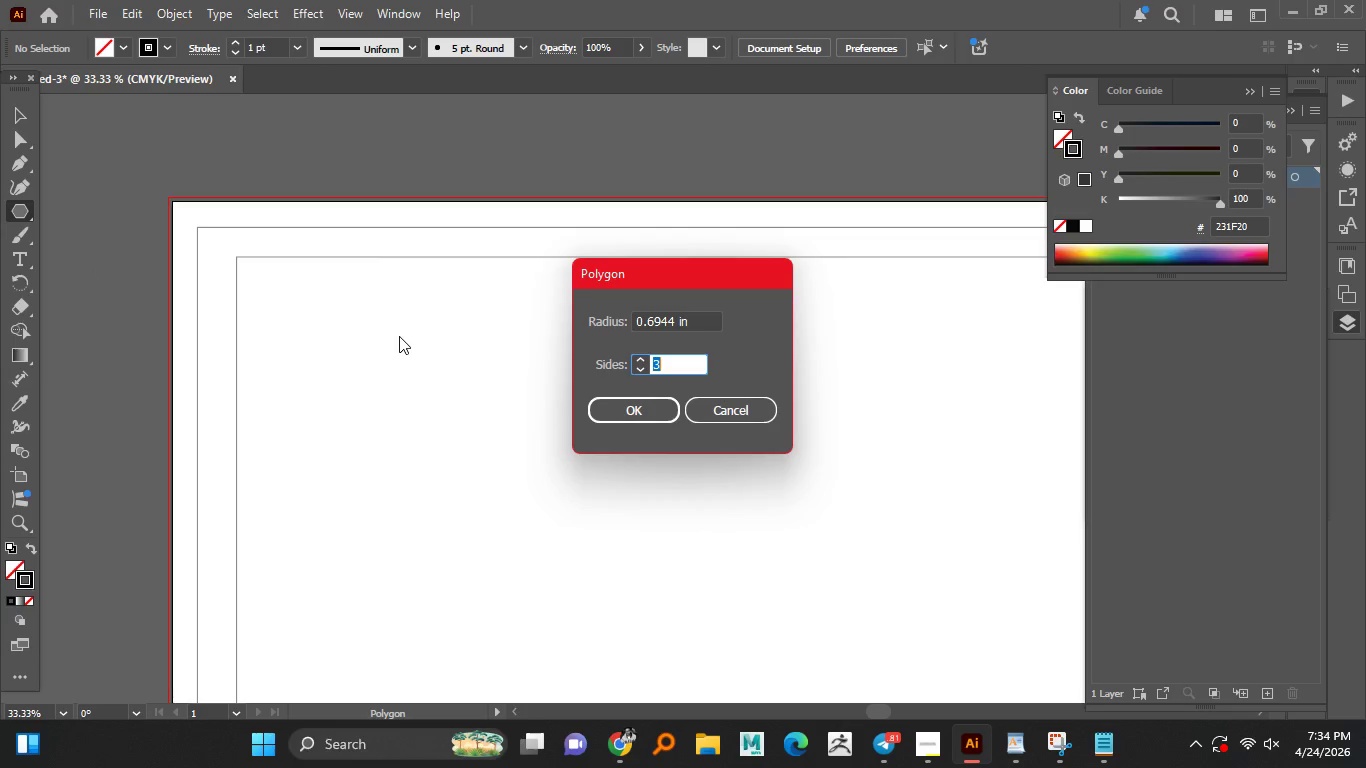 
left_click([638, 419])
 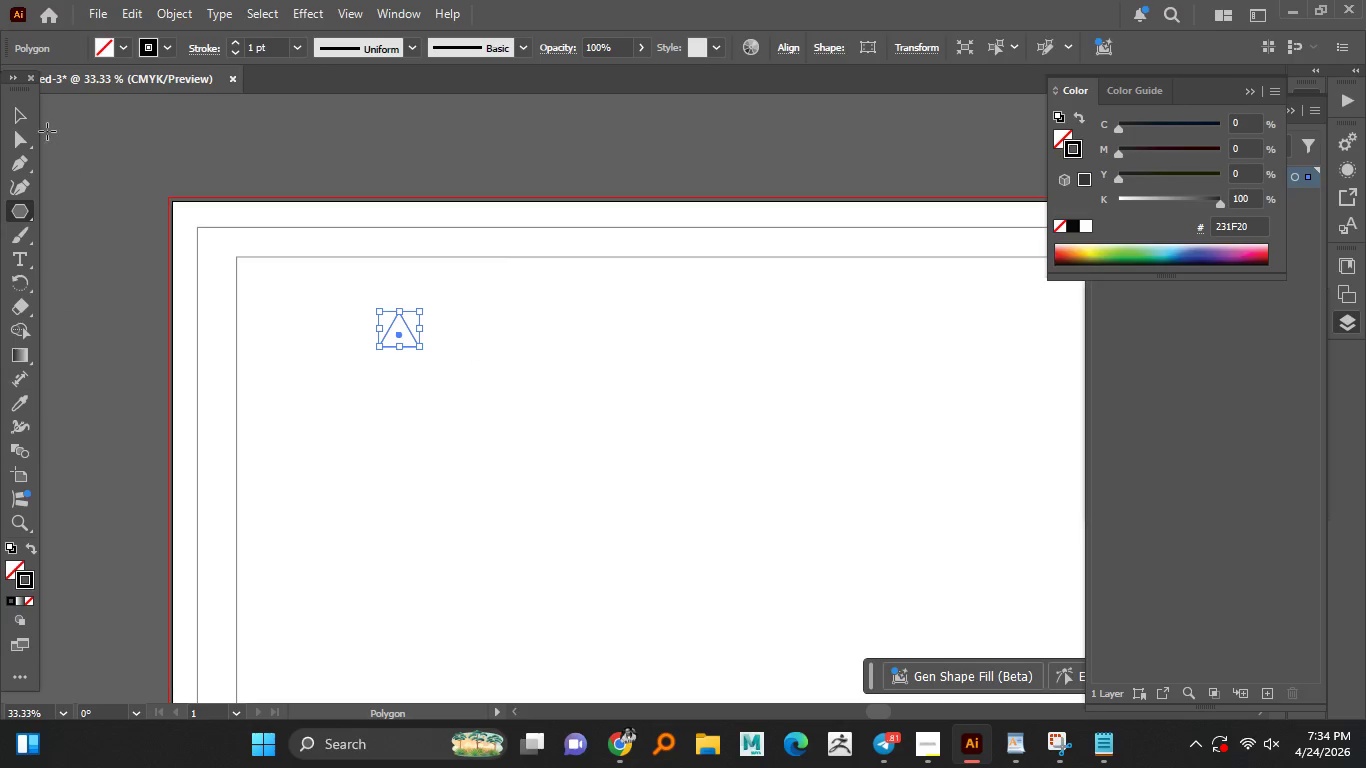 
left_click([24, 120])
 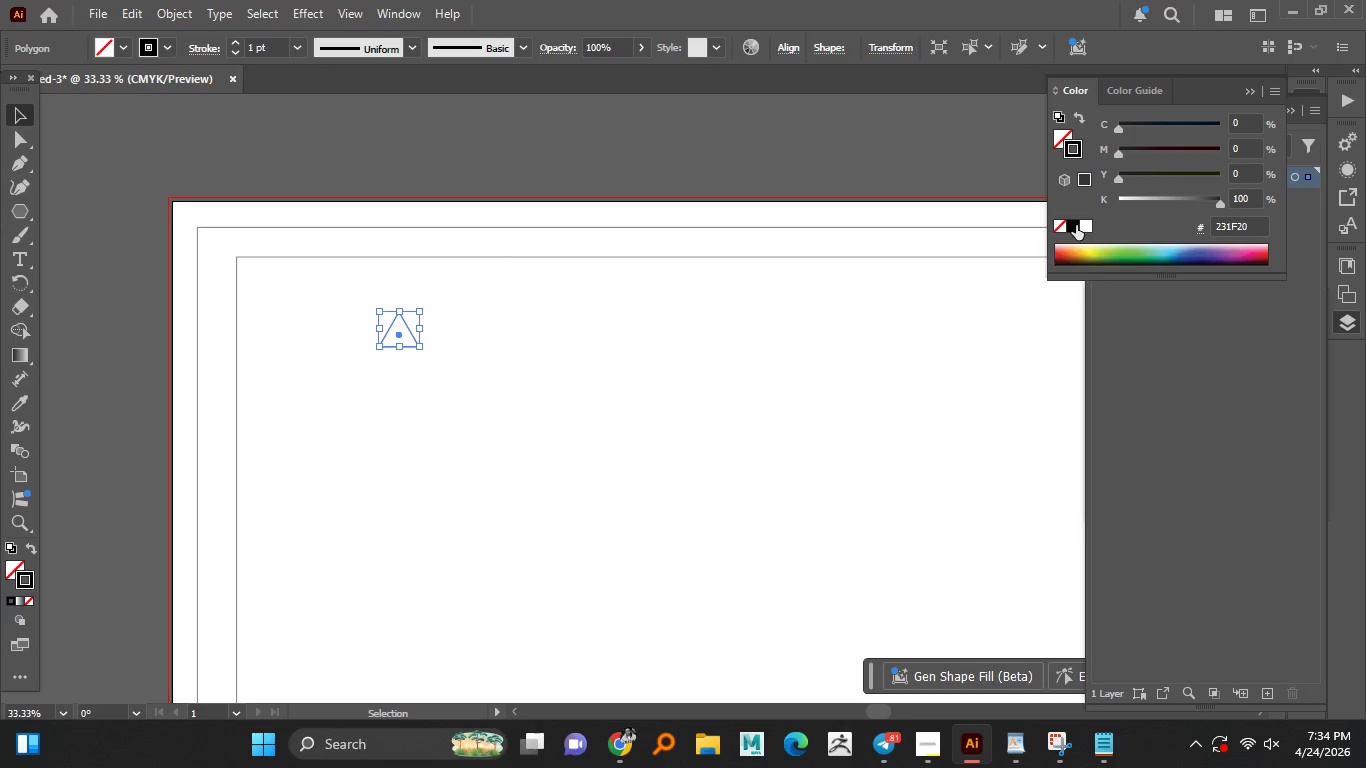 
left_click([1075, 225])
 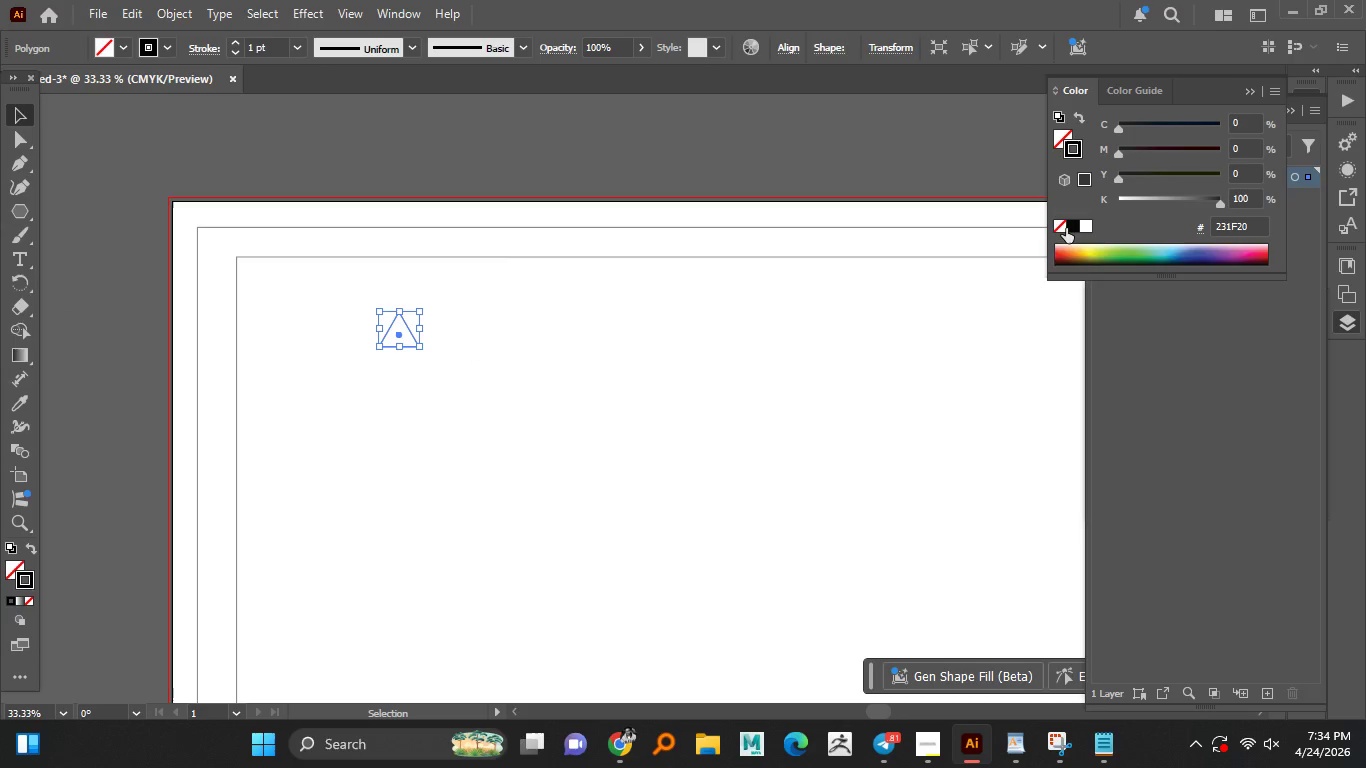 
left_click([1074, 225])
 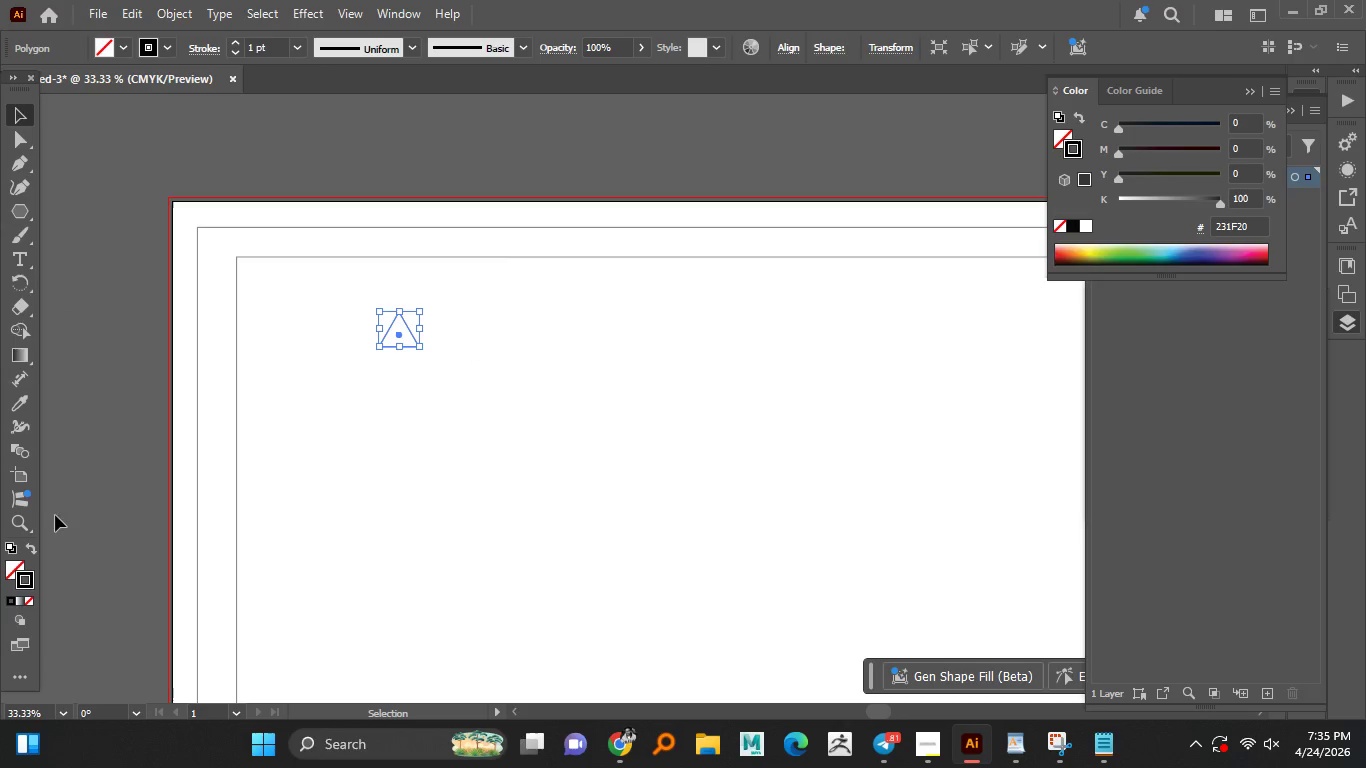 
left_click([31, 603])
 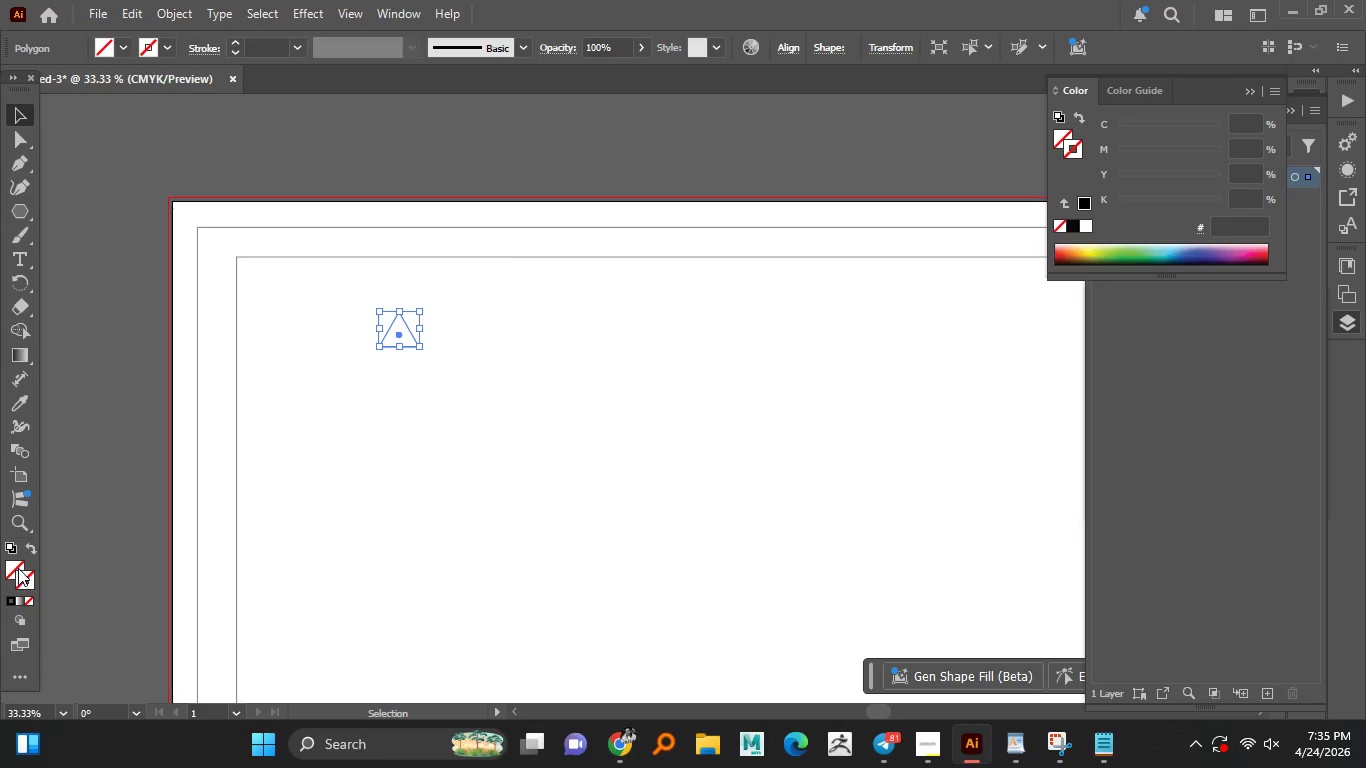 
left_click([18, 568])
 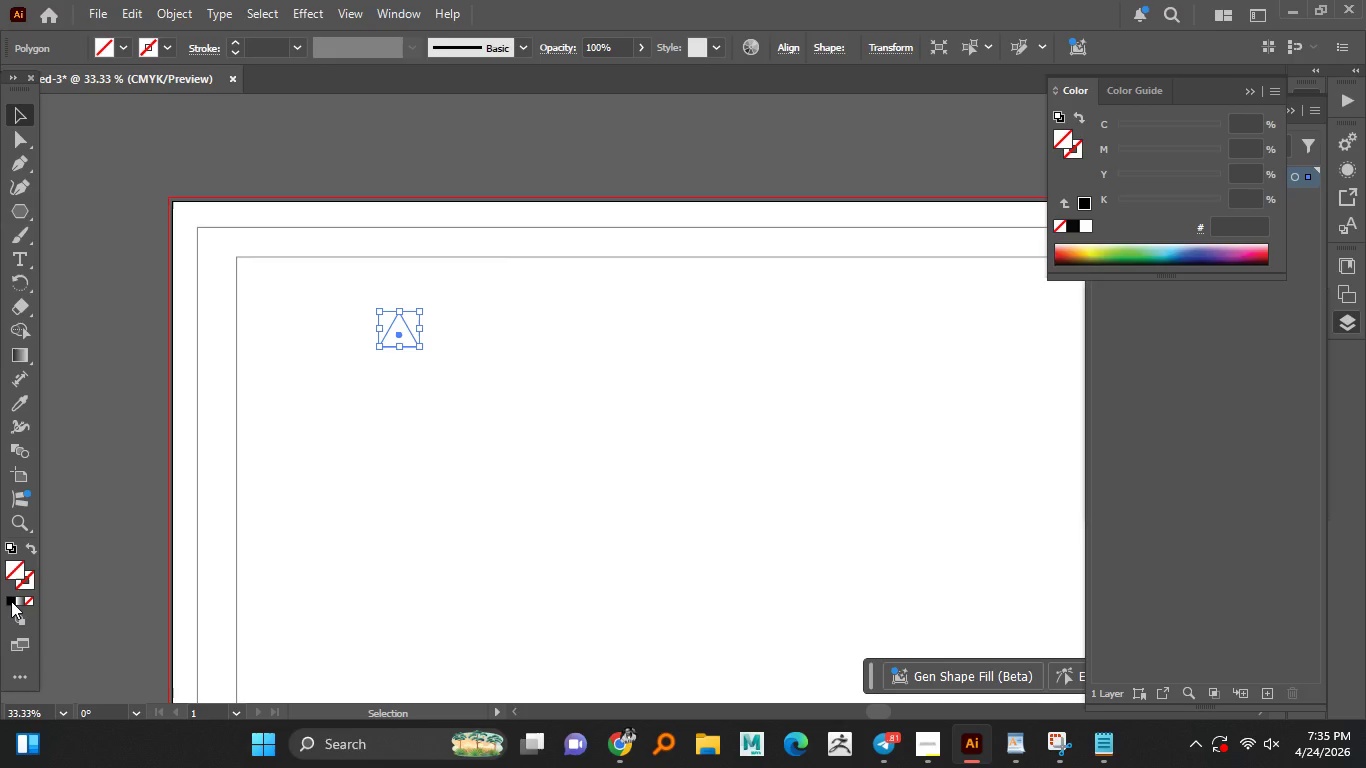 
left_click([11, 601])
 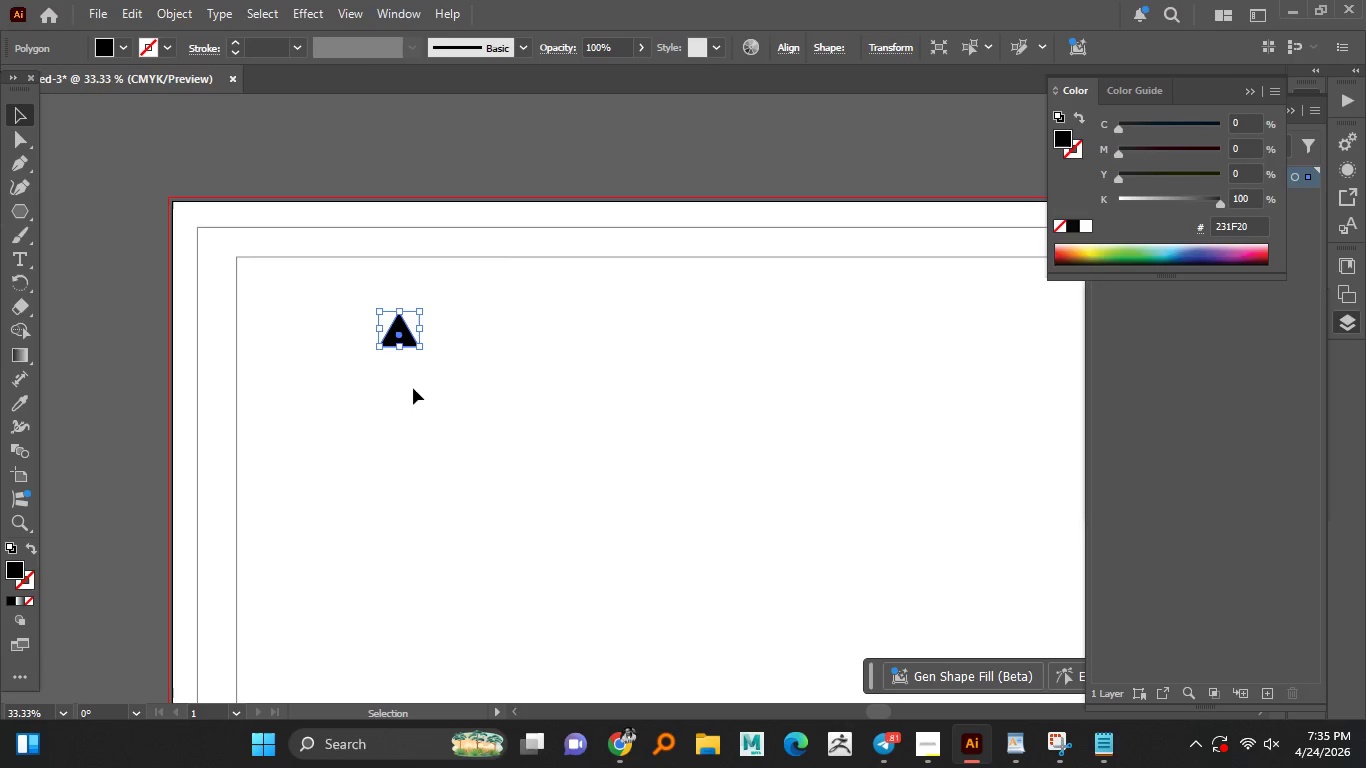 
hold_key(key=AltLeft, duration=3.55)
hold_key(key=ShiftLeft, duration=1.51)
left_click_drag(start_coordinate=[421, 327], to_coordinate=[461, 341])
 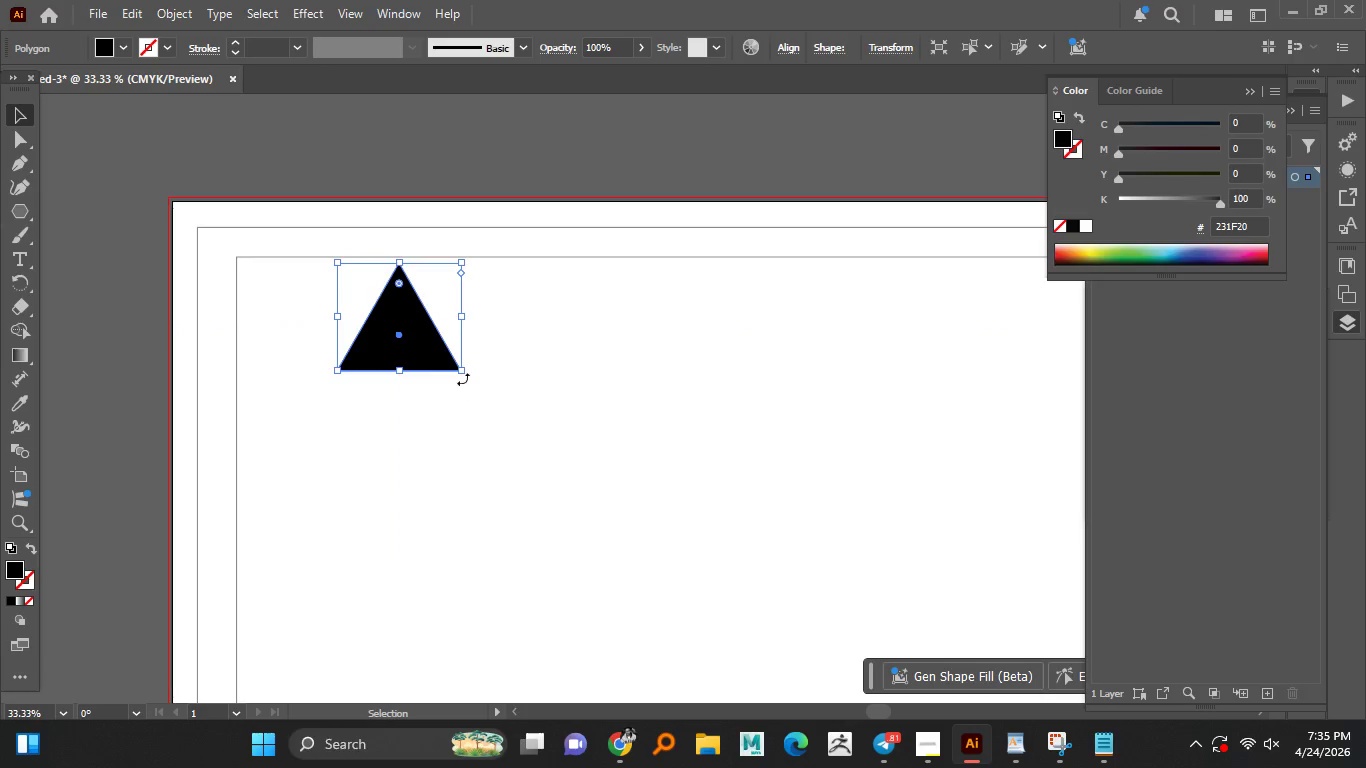 
hold_key(key=ShiftLeft, duration=1.5)
 